 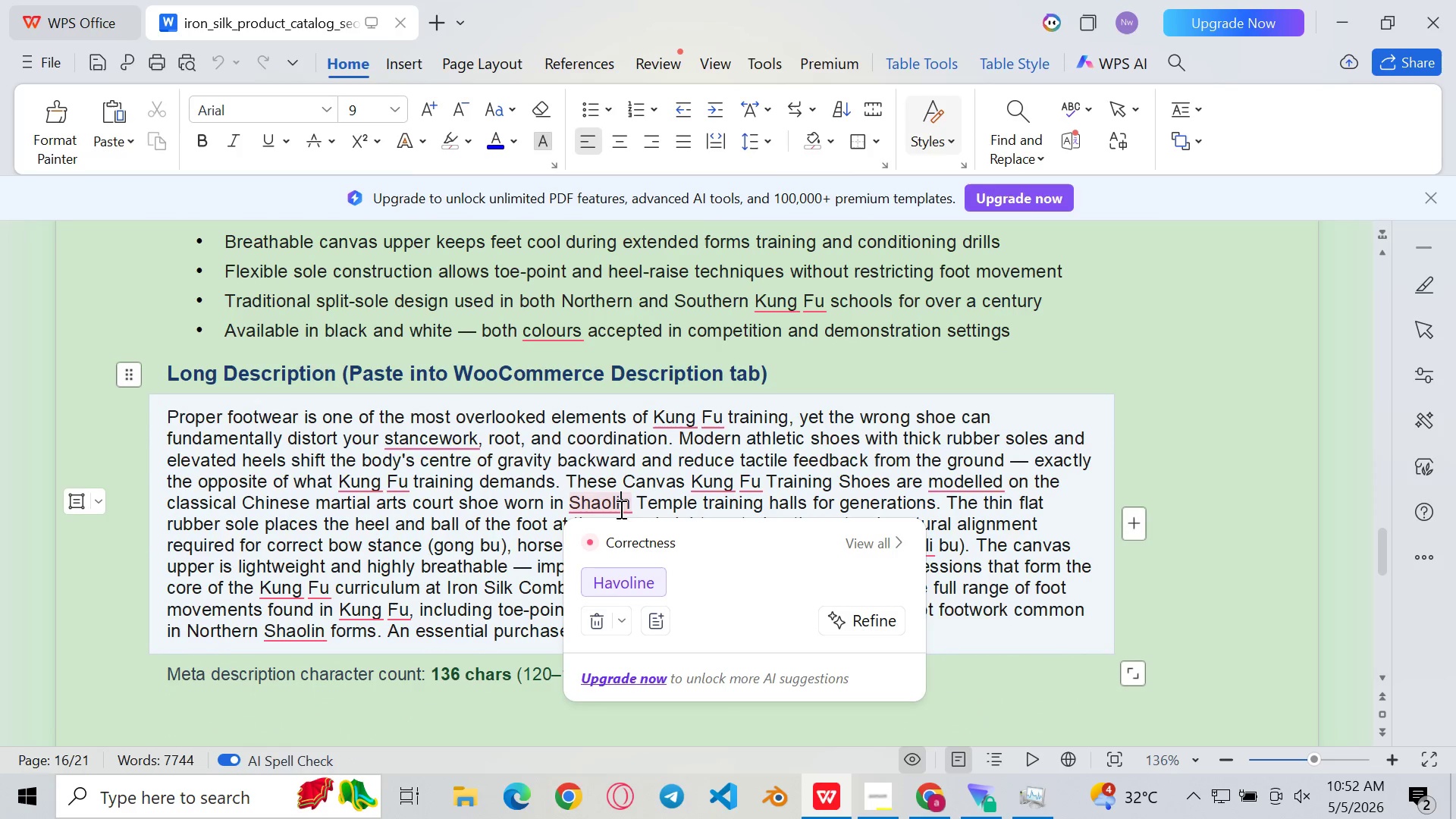 
left_click([562, 504])
 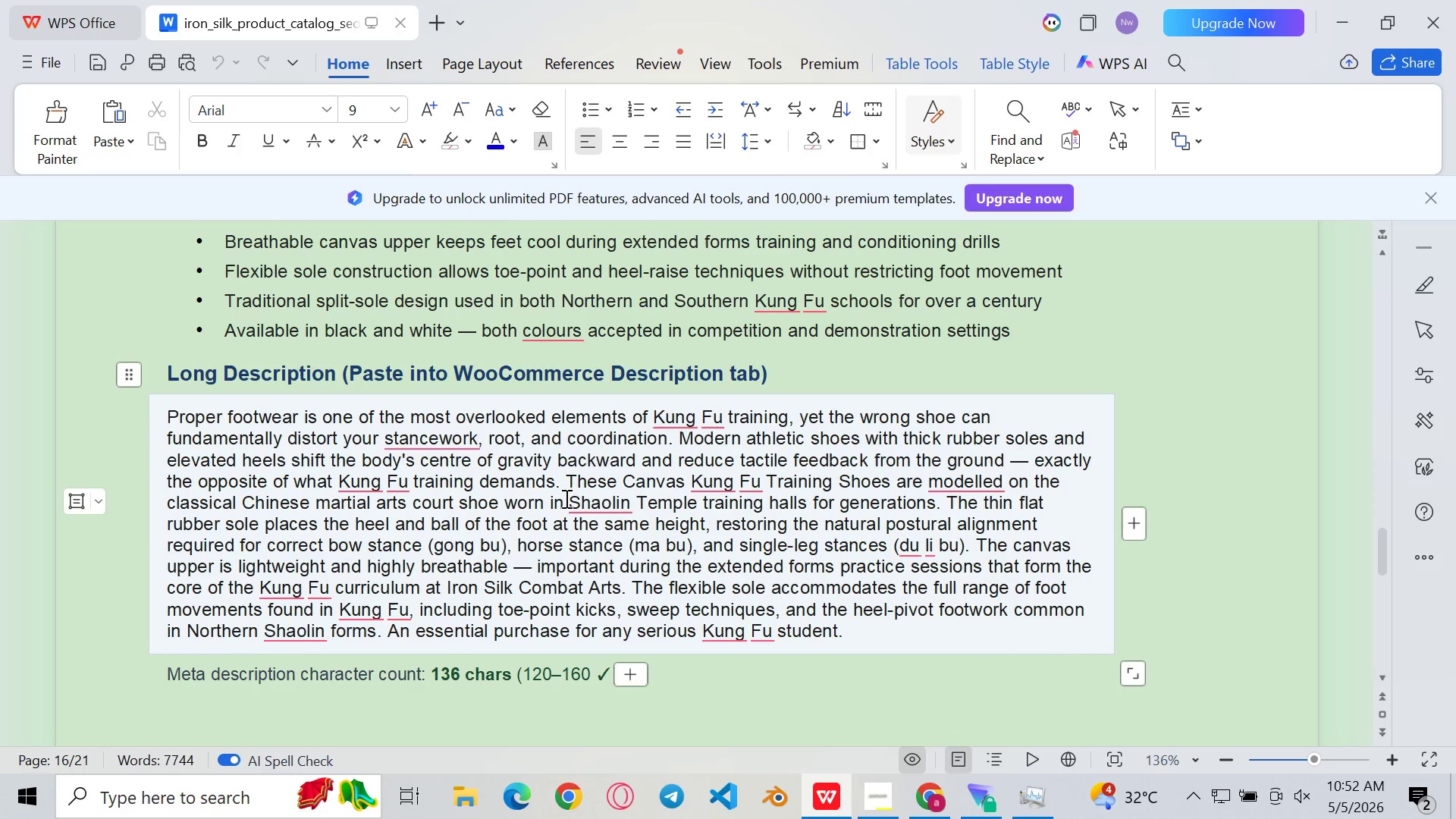 
left_click_drag(start_coordinate=[565, 498], to_coordinate=[866, 621])
 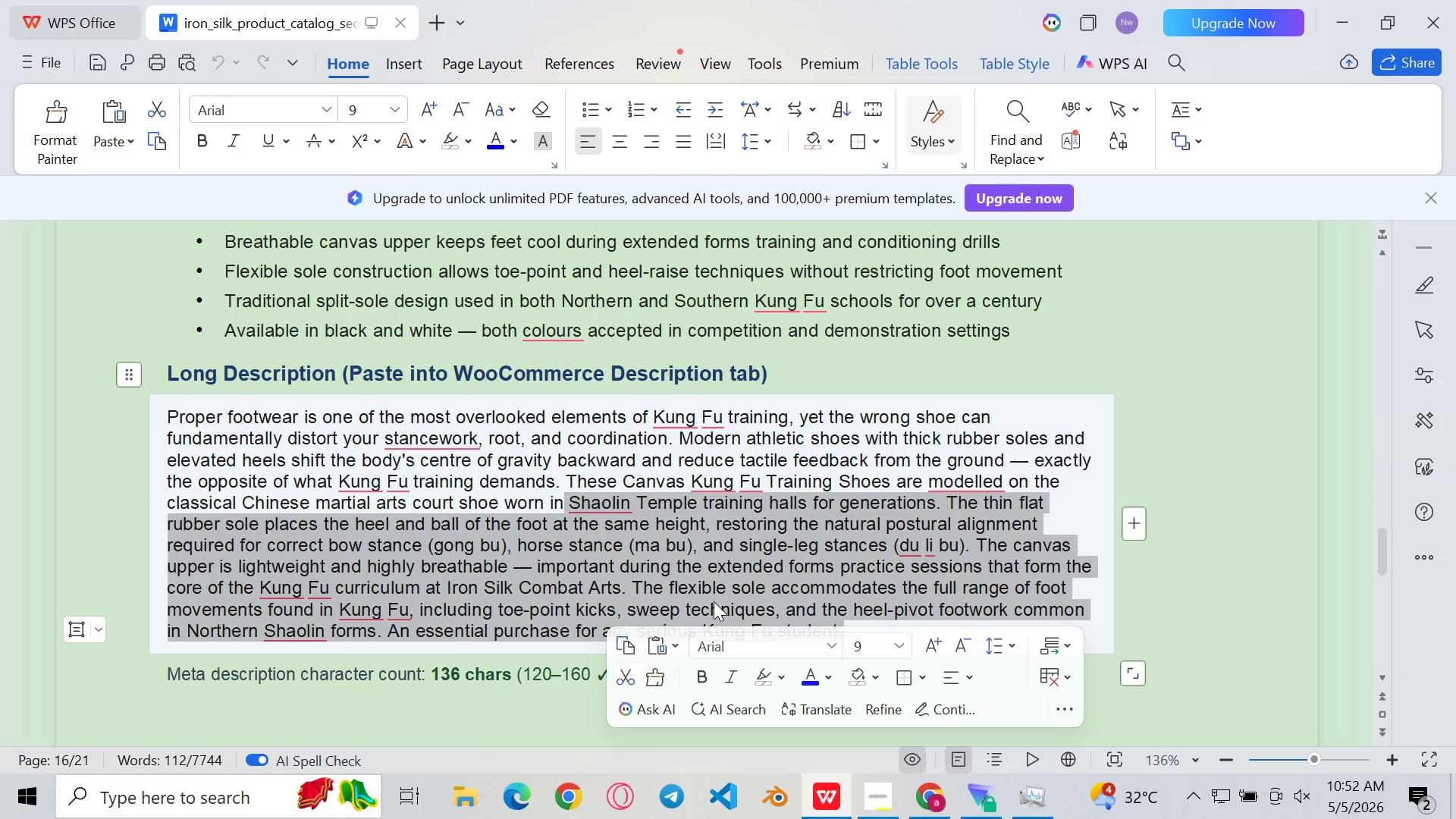 
key(Control+C)
 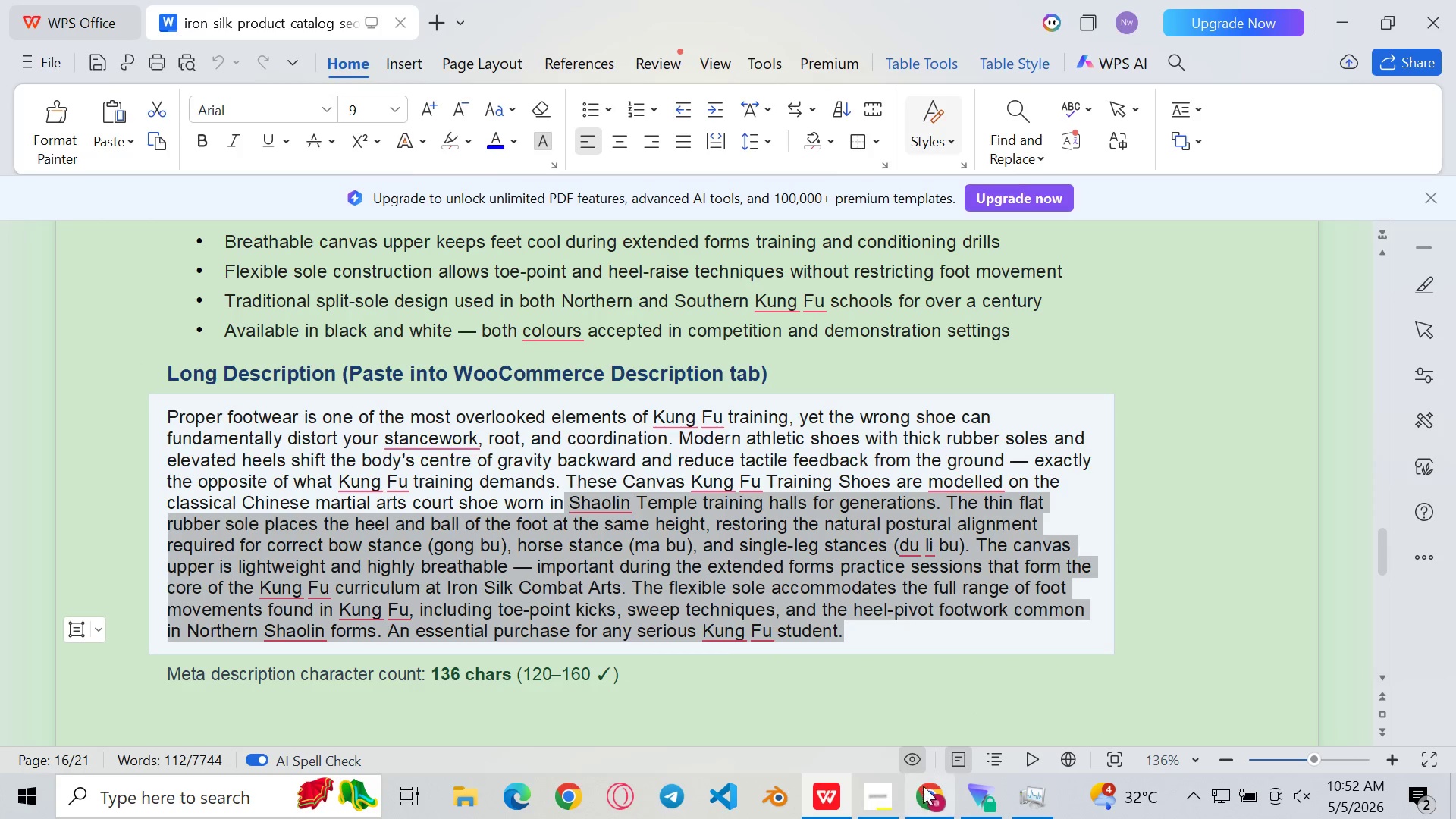 
left_click([925, 789])
 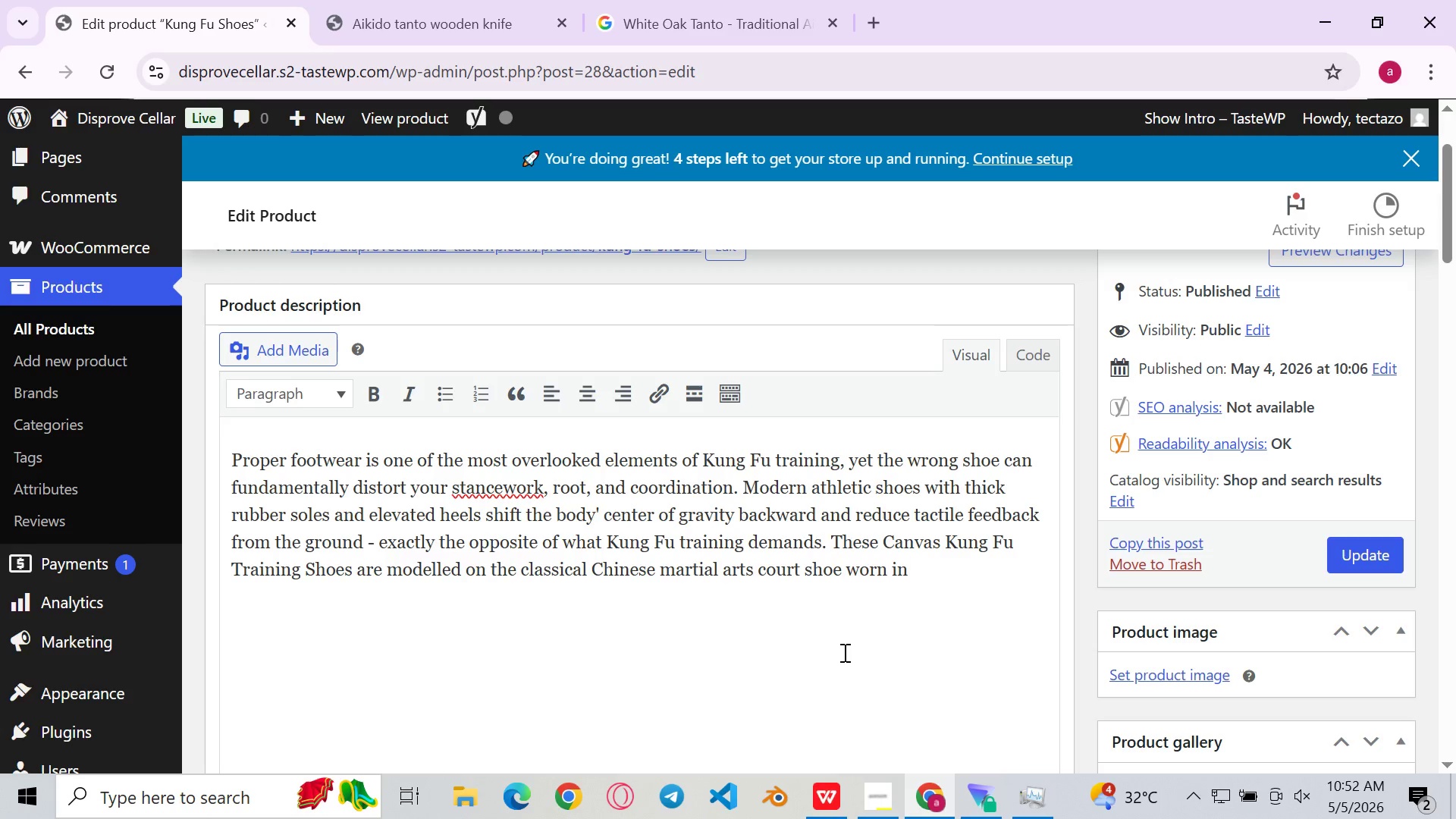 
key(Control+V)
 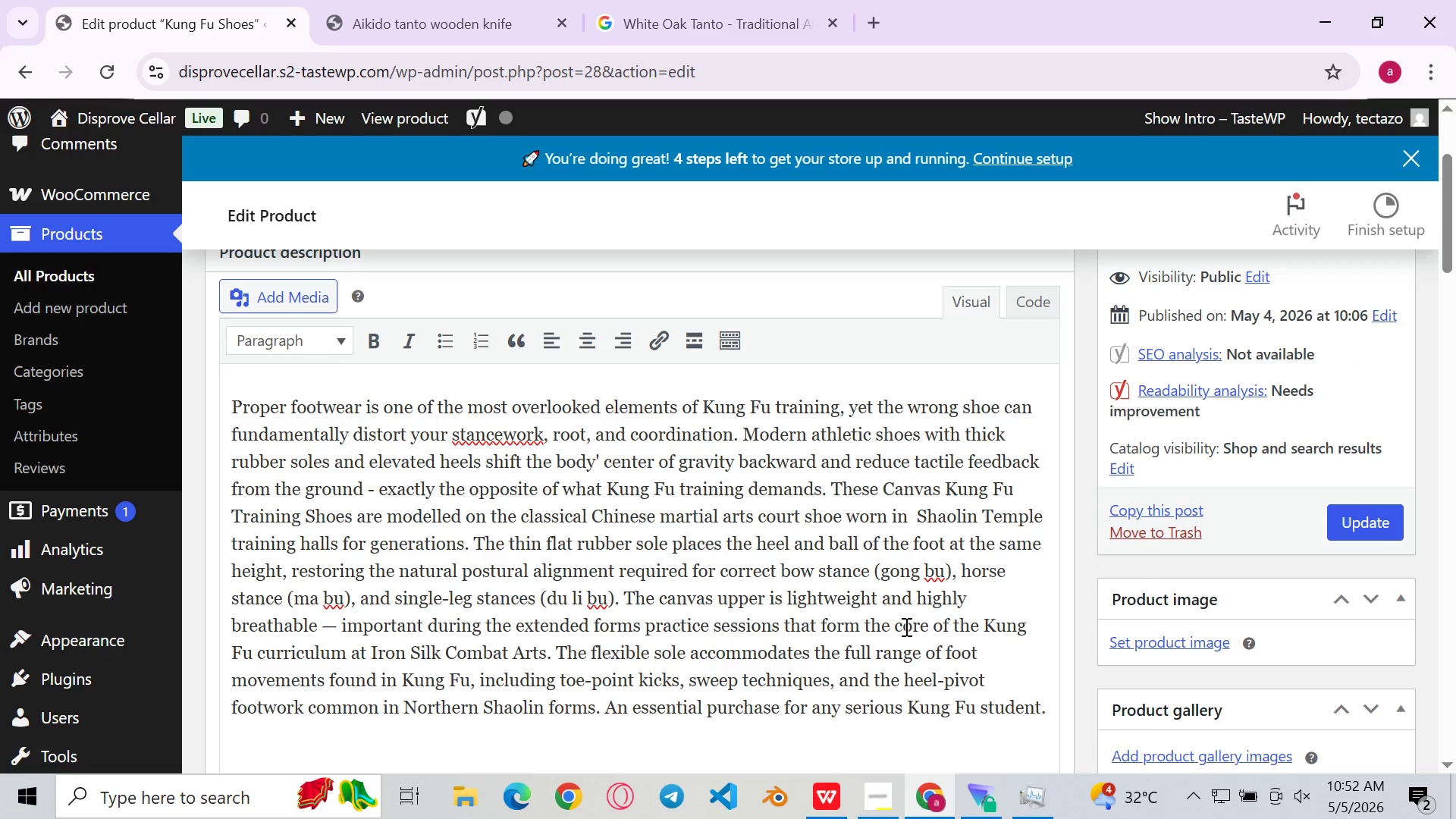 
left_click([905, 626])
 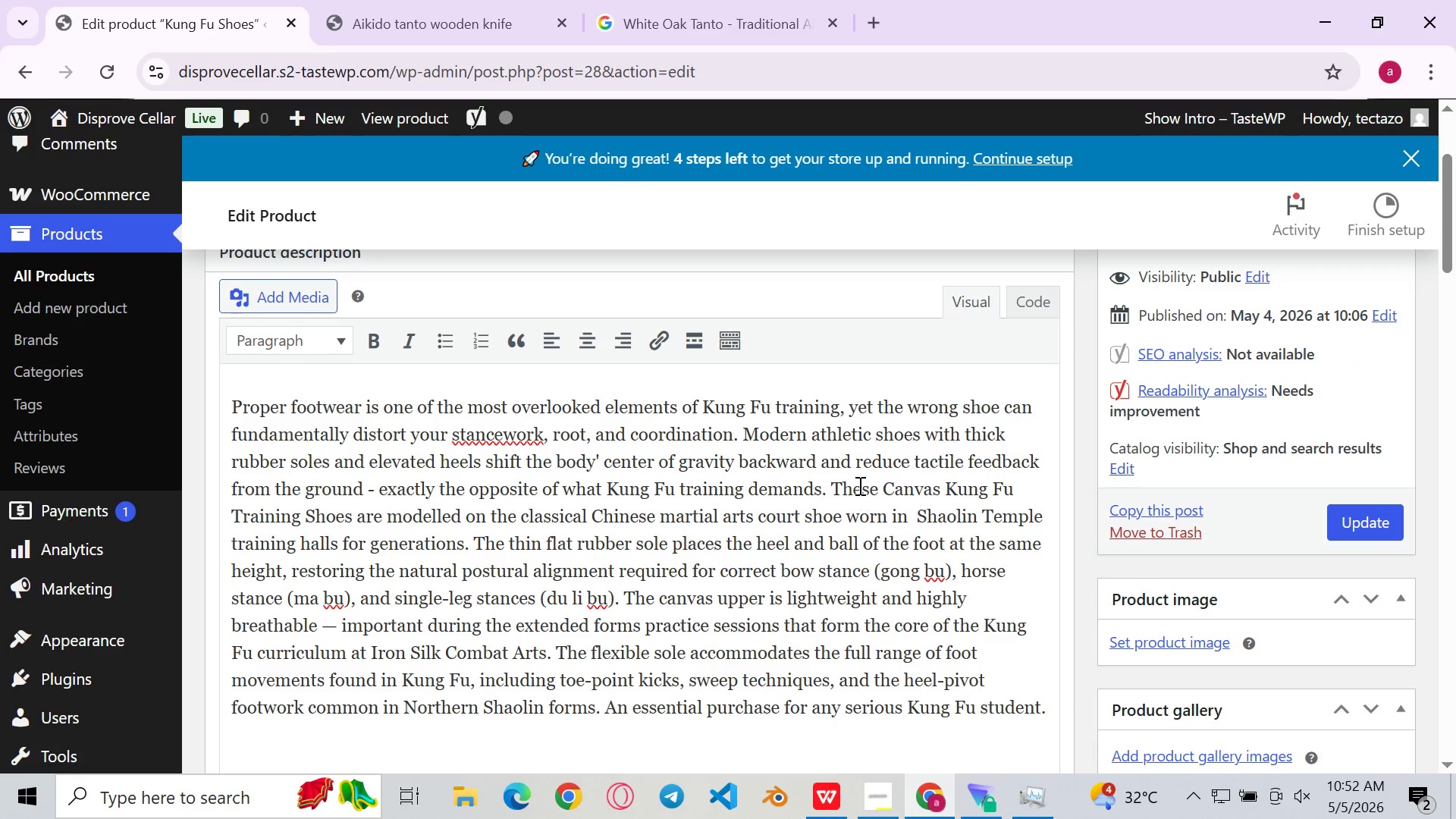 
left_click([858, 485])
 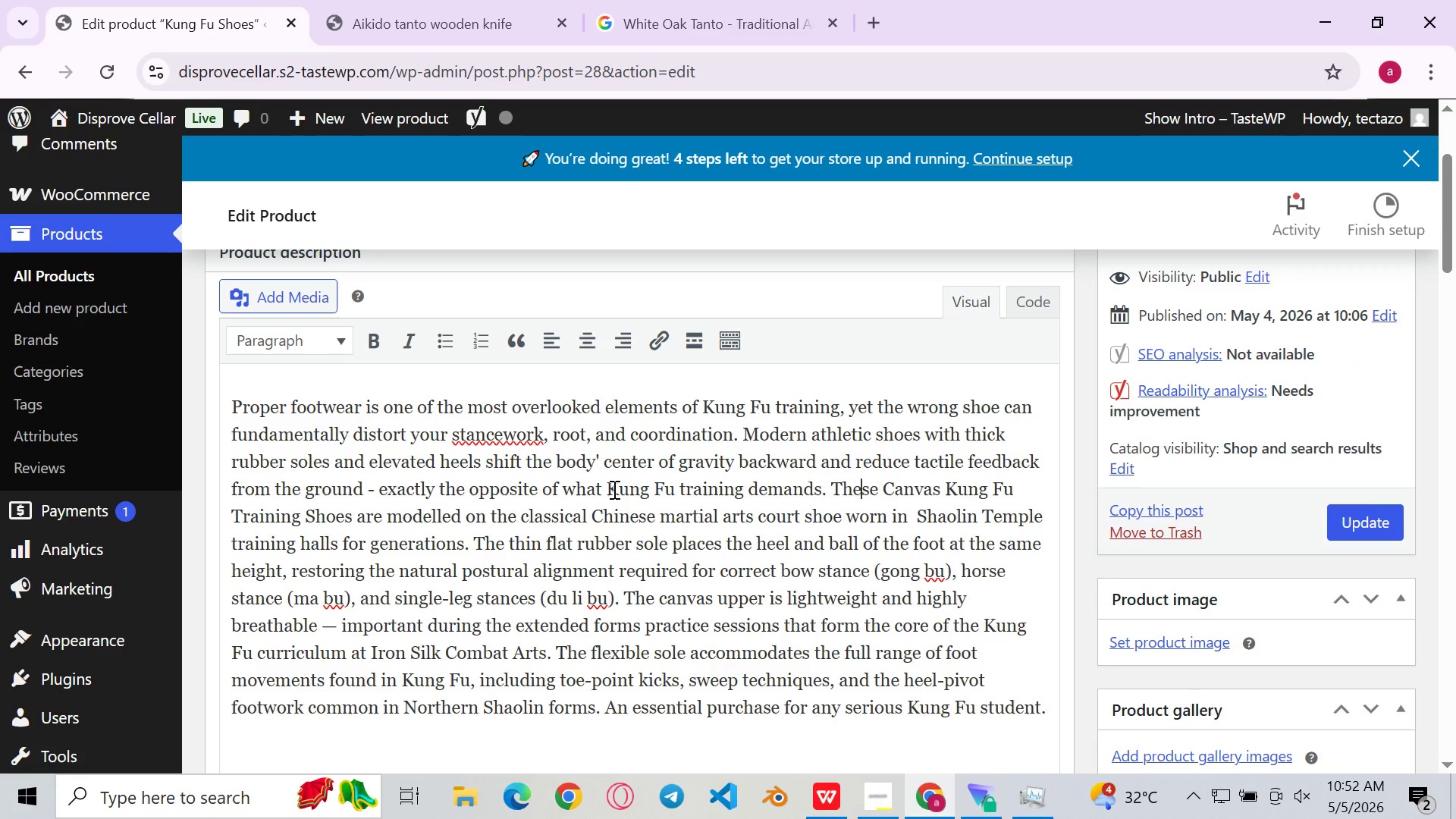 
left_click([739, 497])
 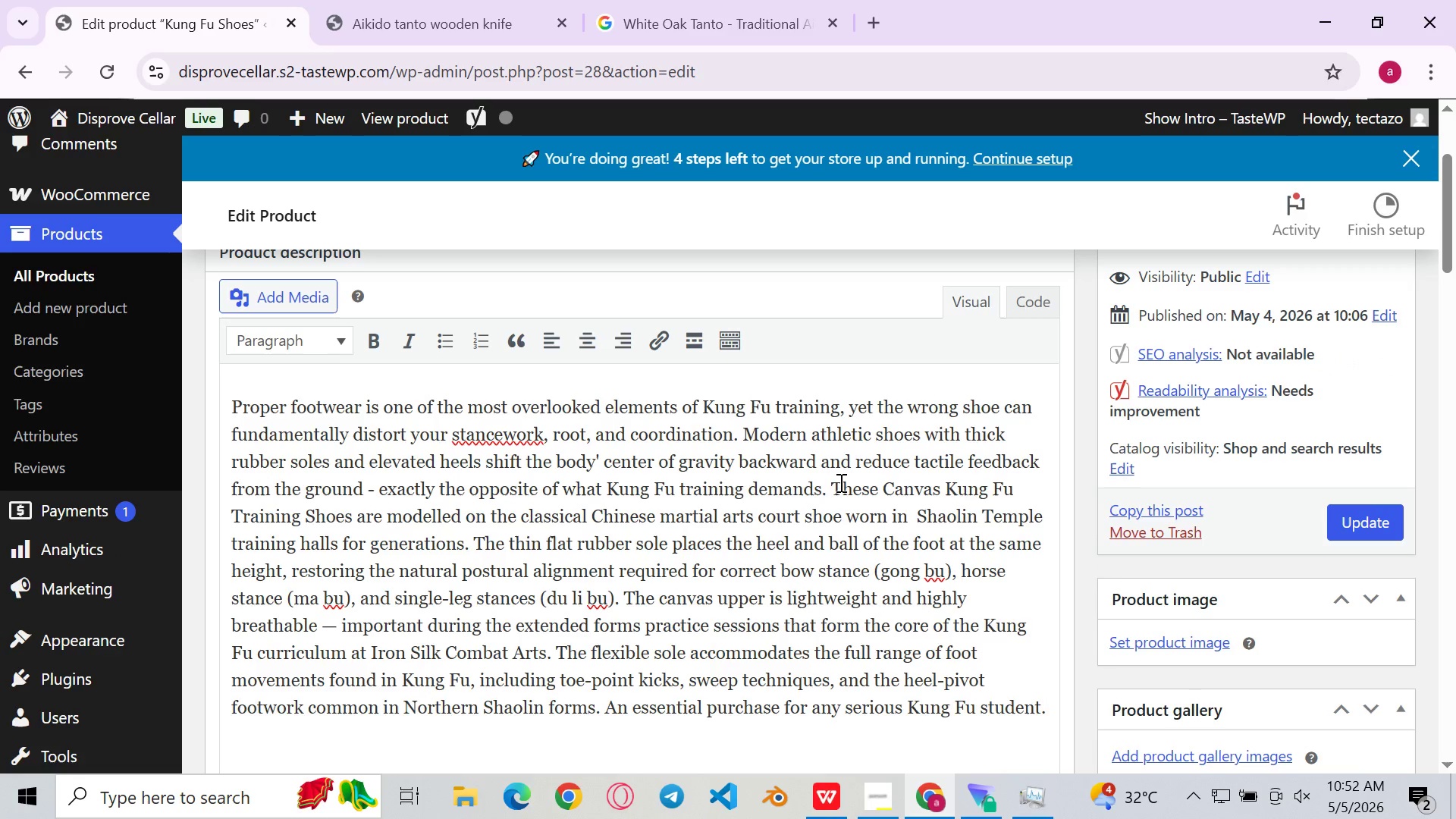 
left_click([837, 486])
 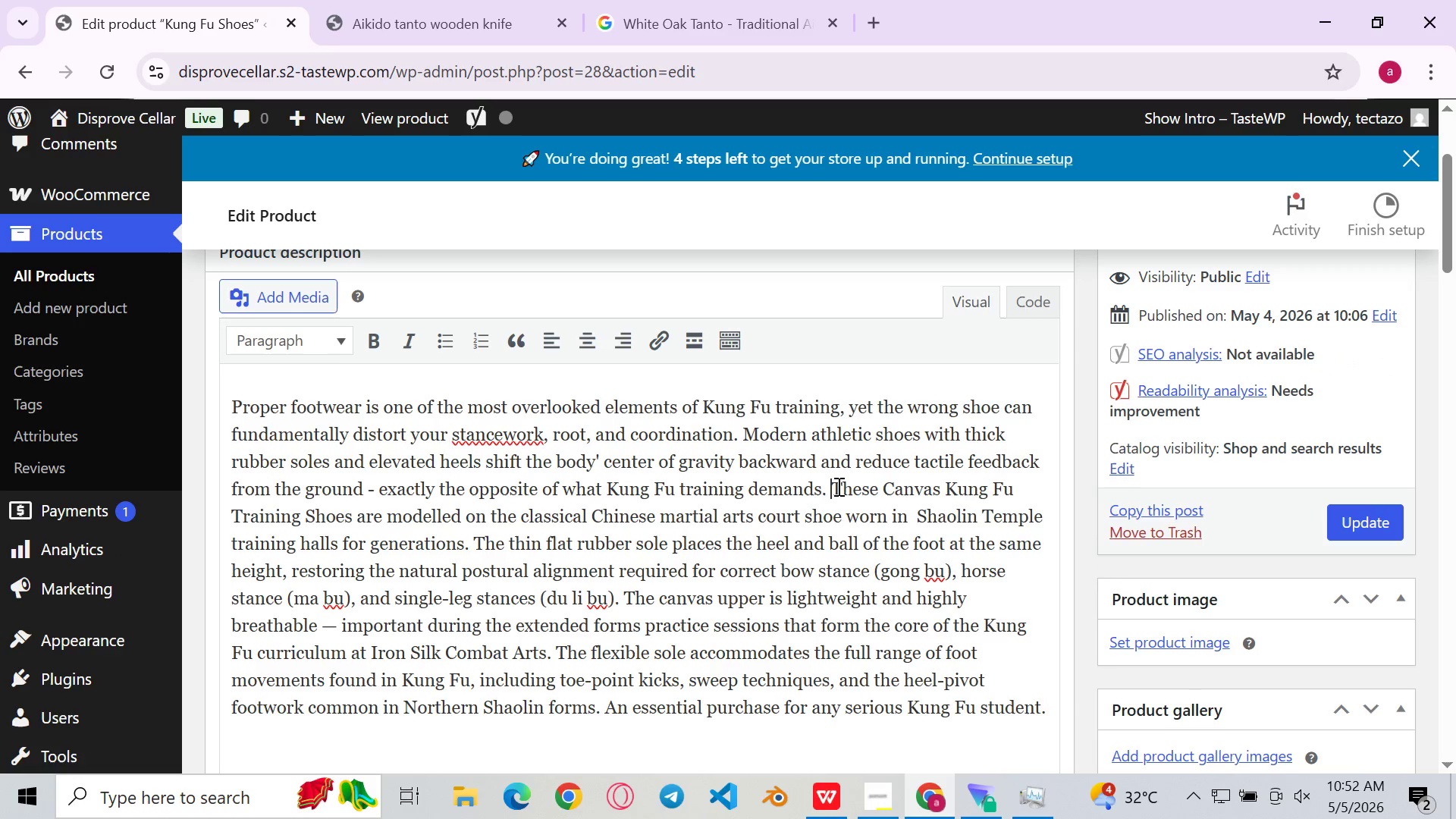 
key(ArrowLeft)
 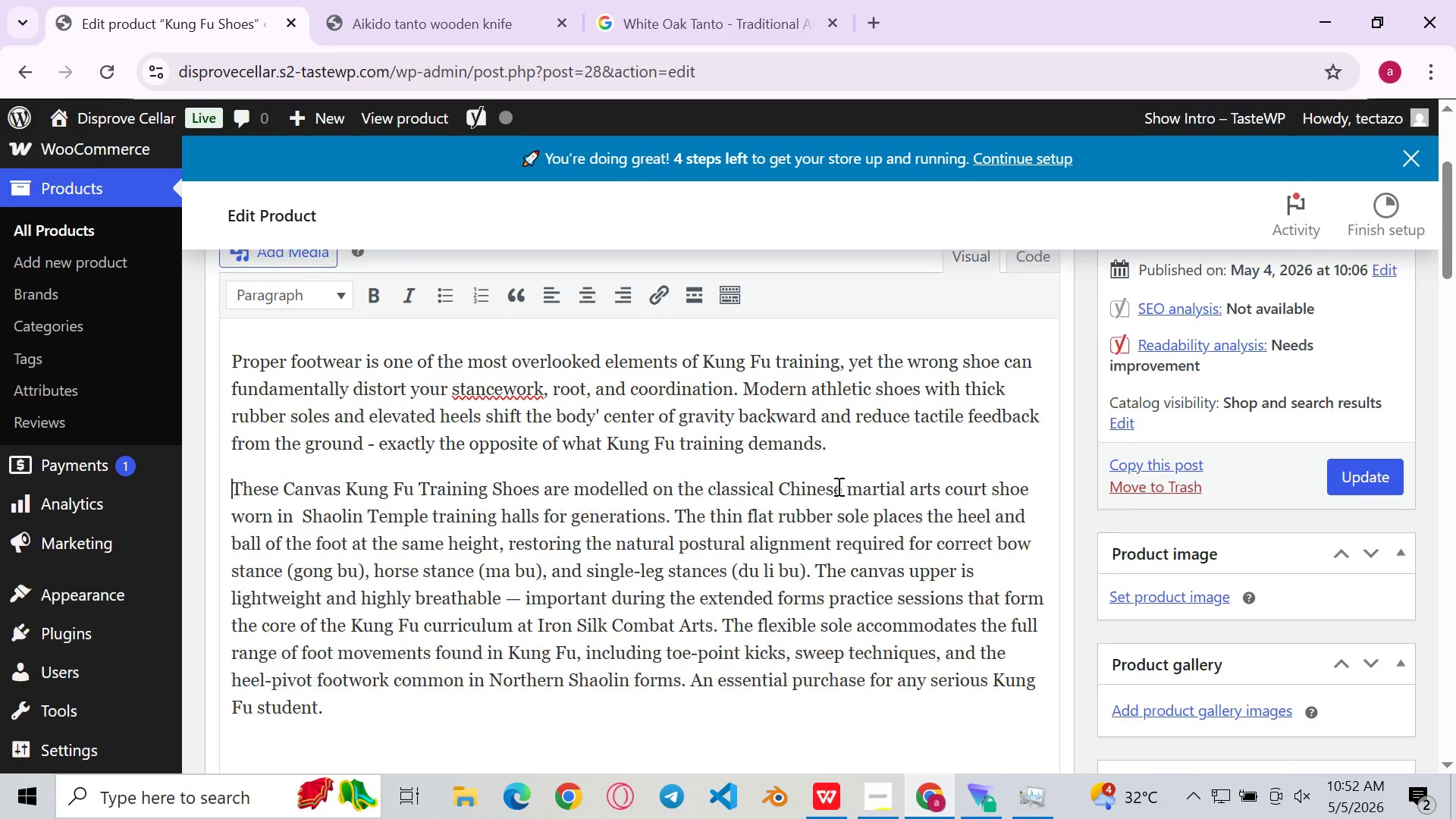 
key(Enter)
 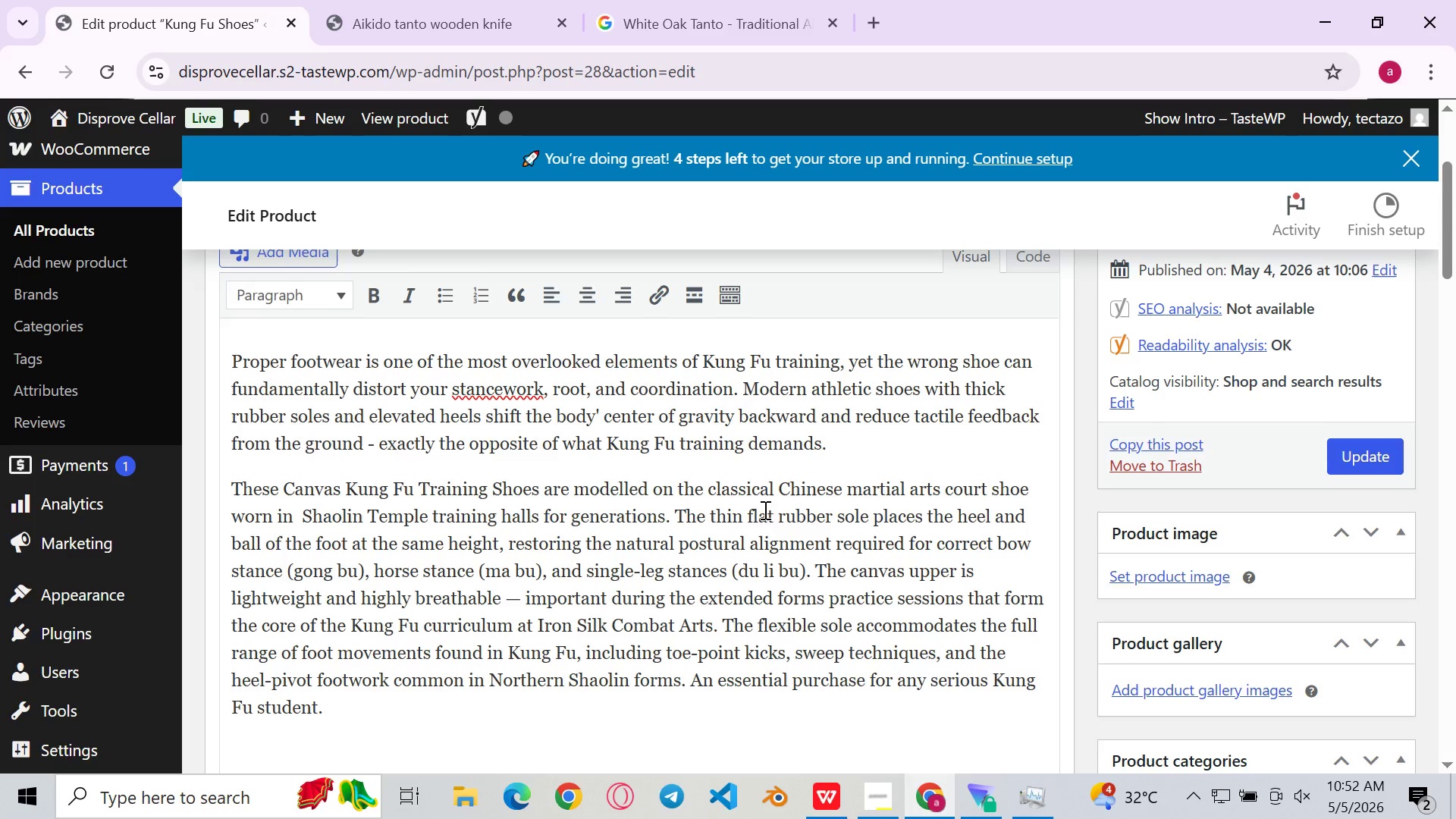 
left_click([762, 512])
 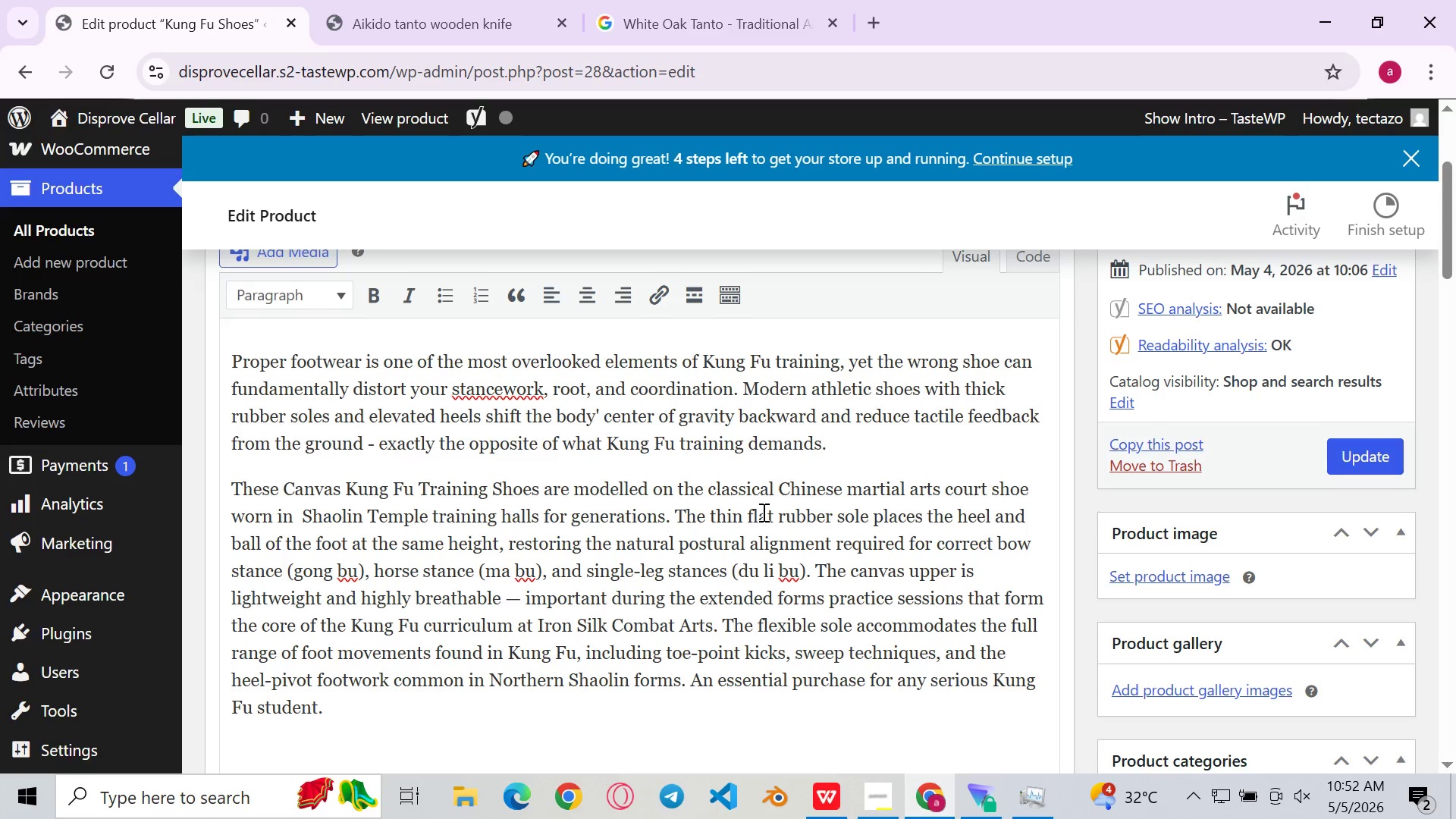 
left_click([833, 565])
 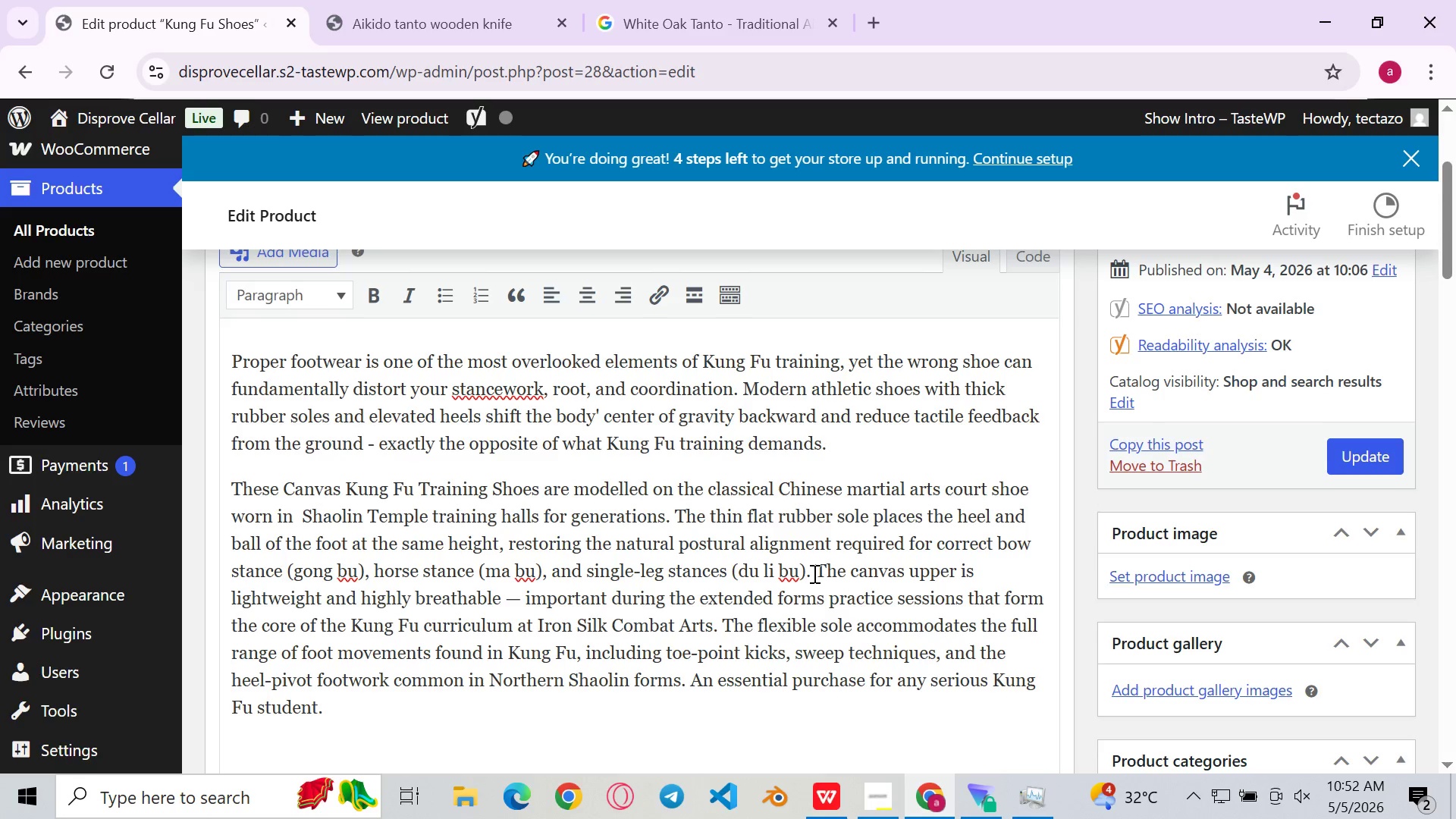 
left_click([813, 573])
 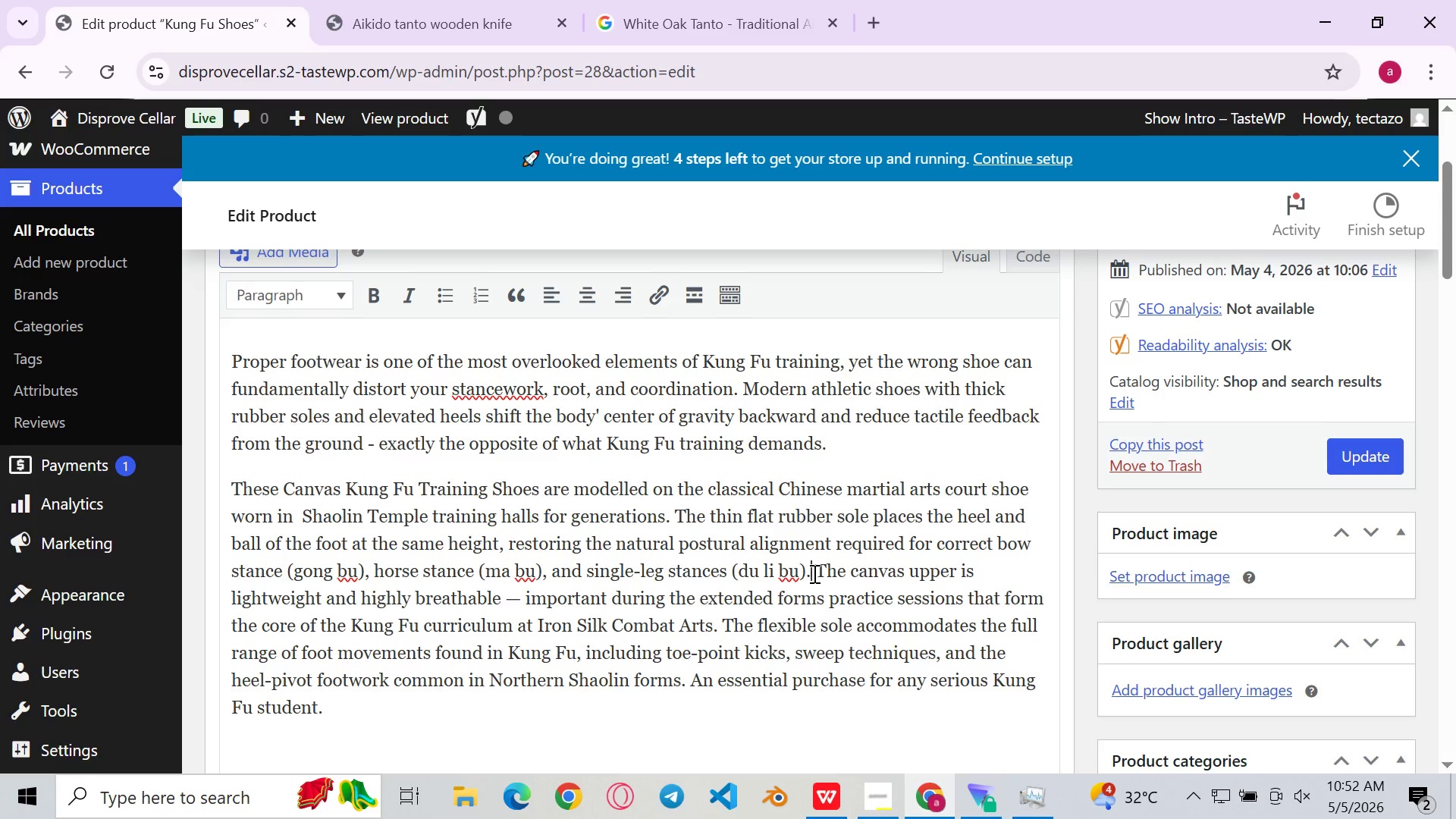 
key(Enter)
 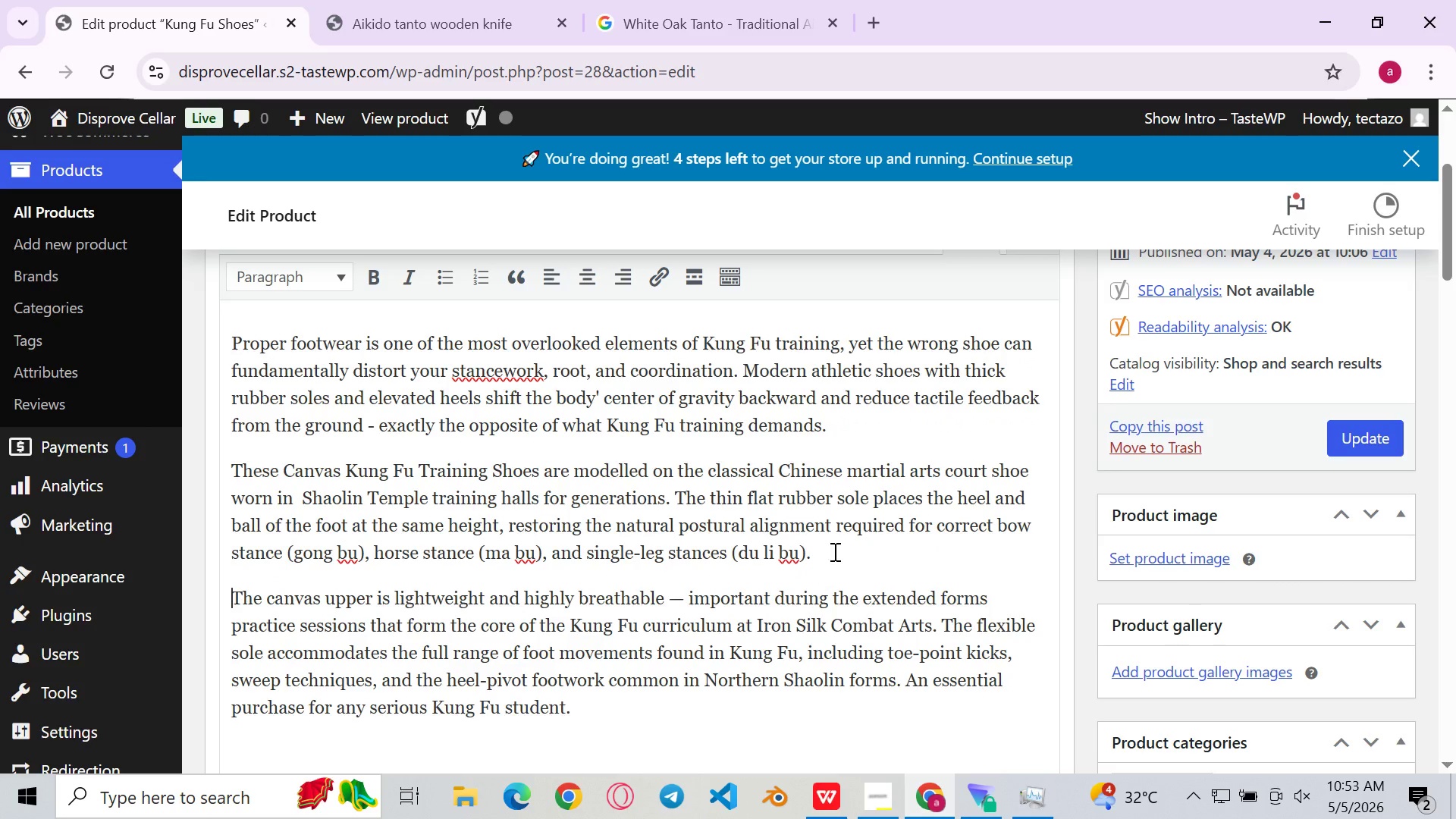 
left_click([852, 512])
 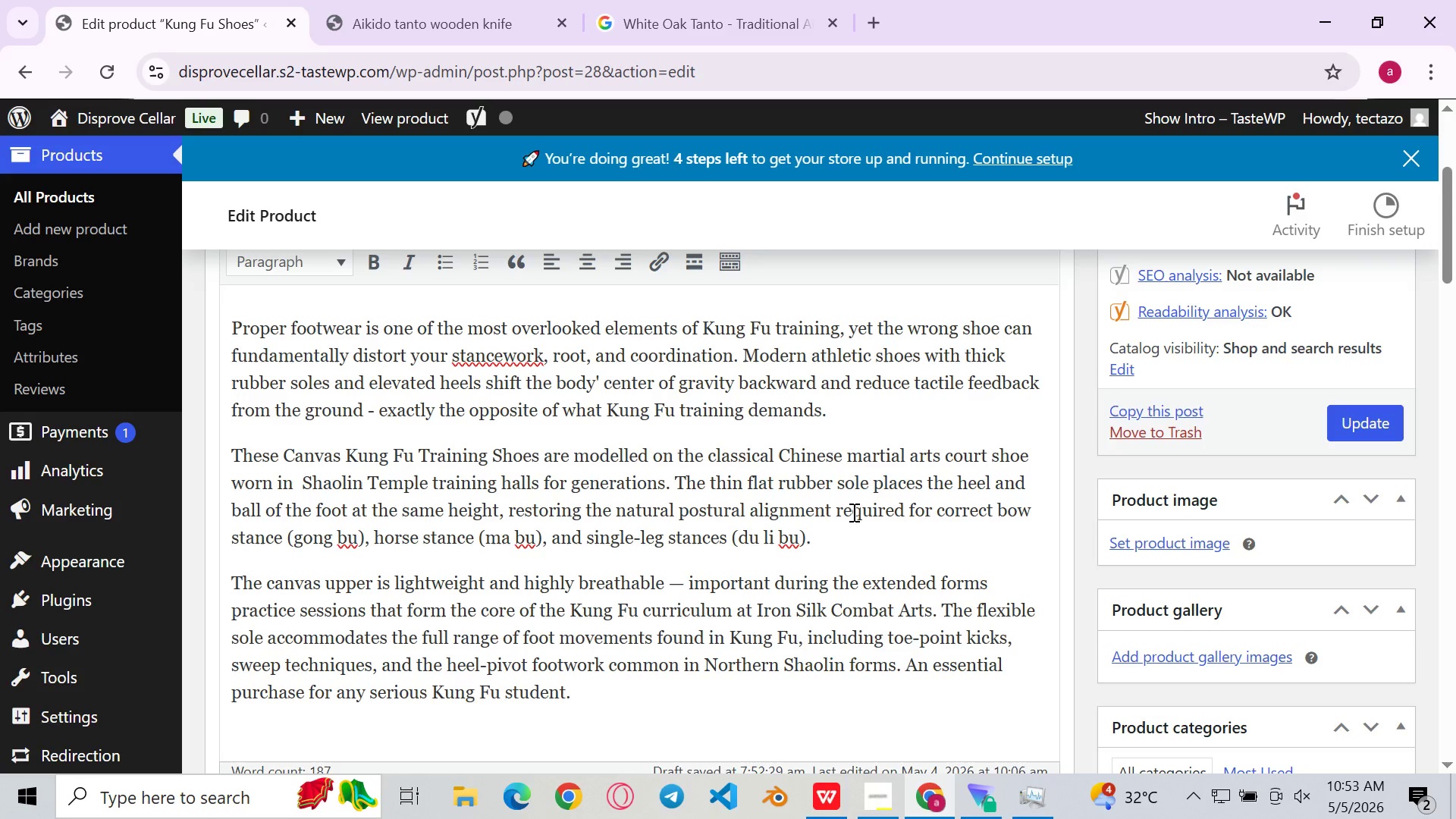 
left_click([776, 492])
 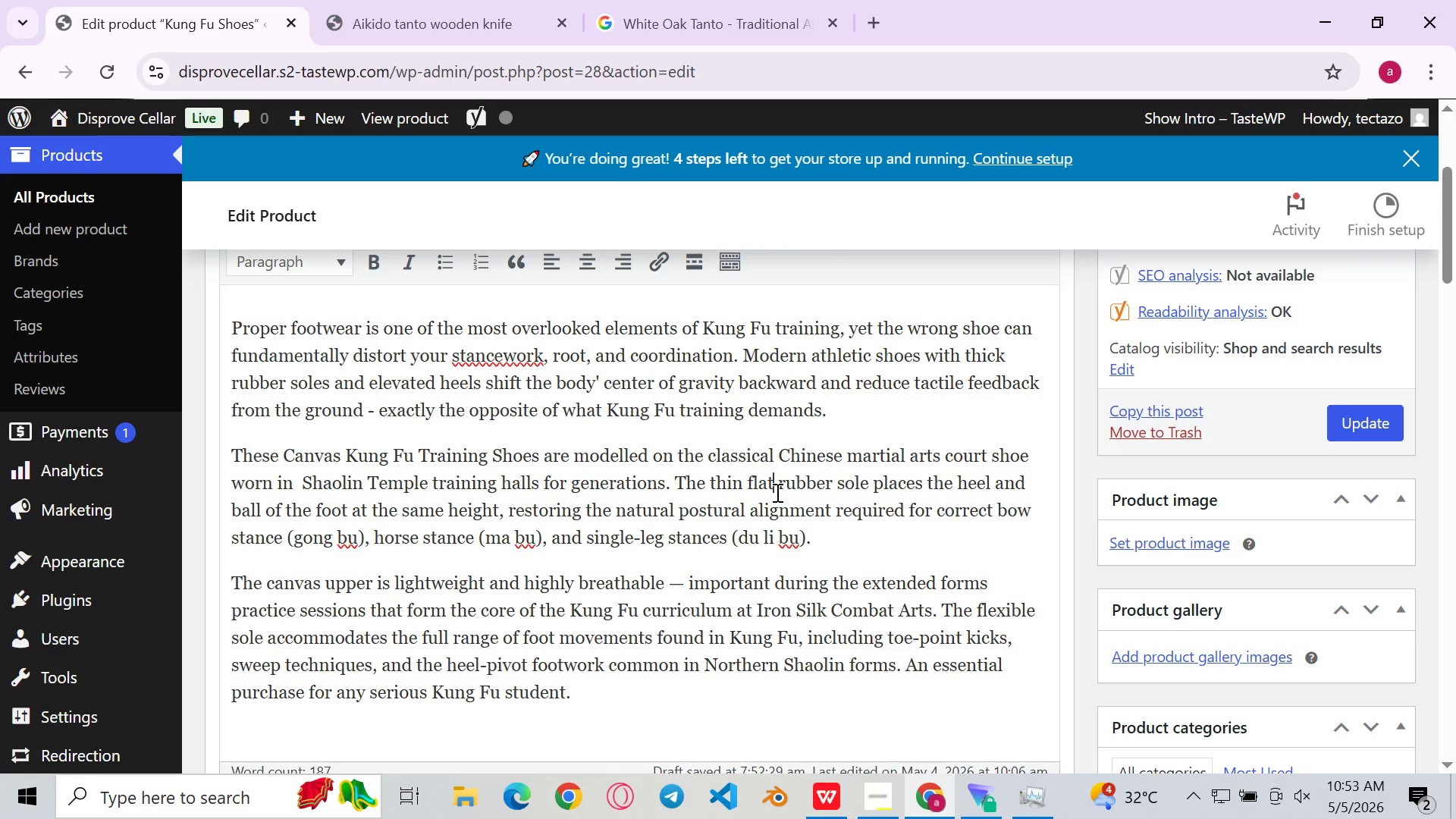 
left_click([441, 401])
 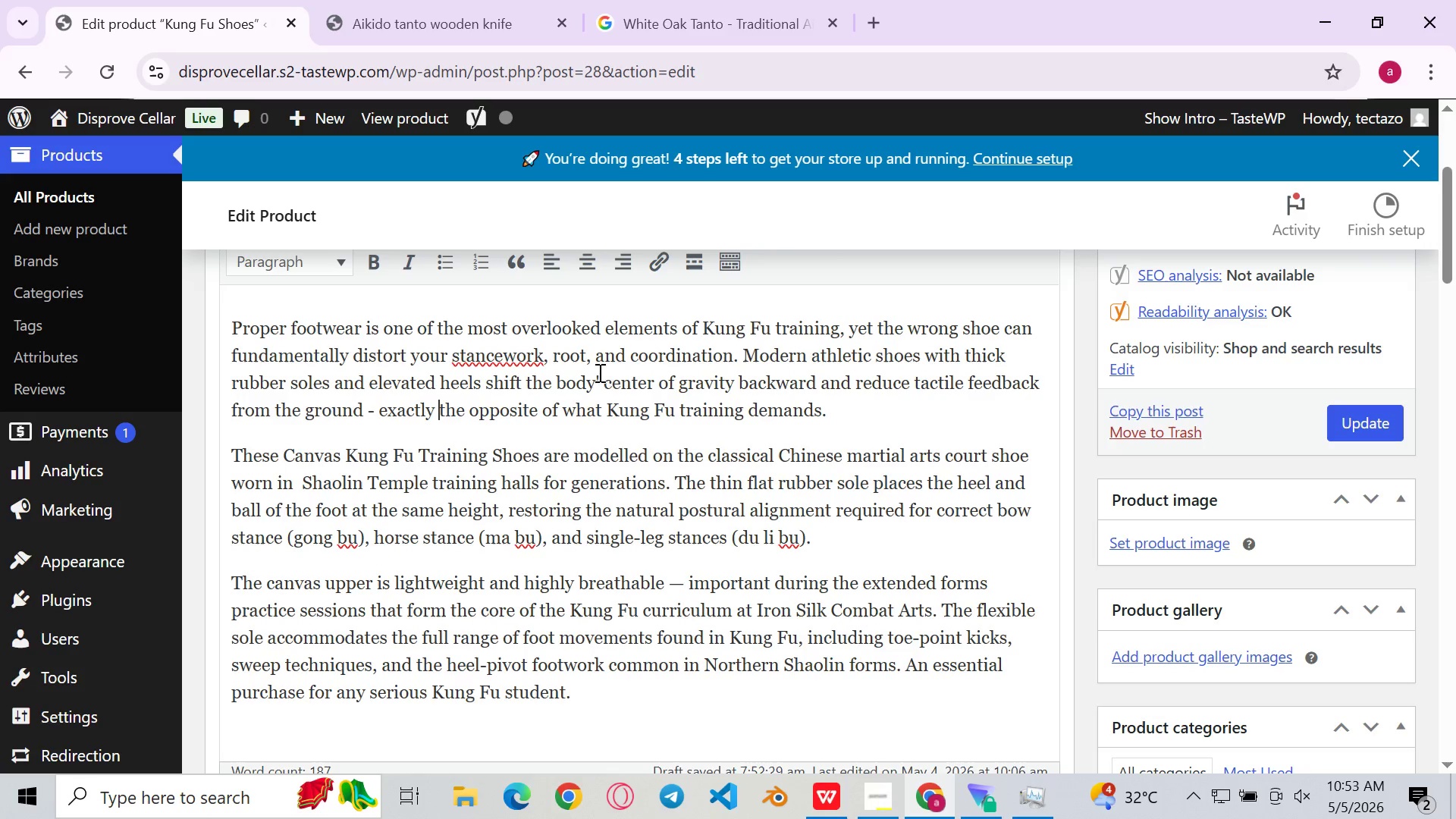 
left_click([604, 375])
 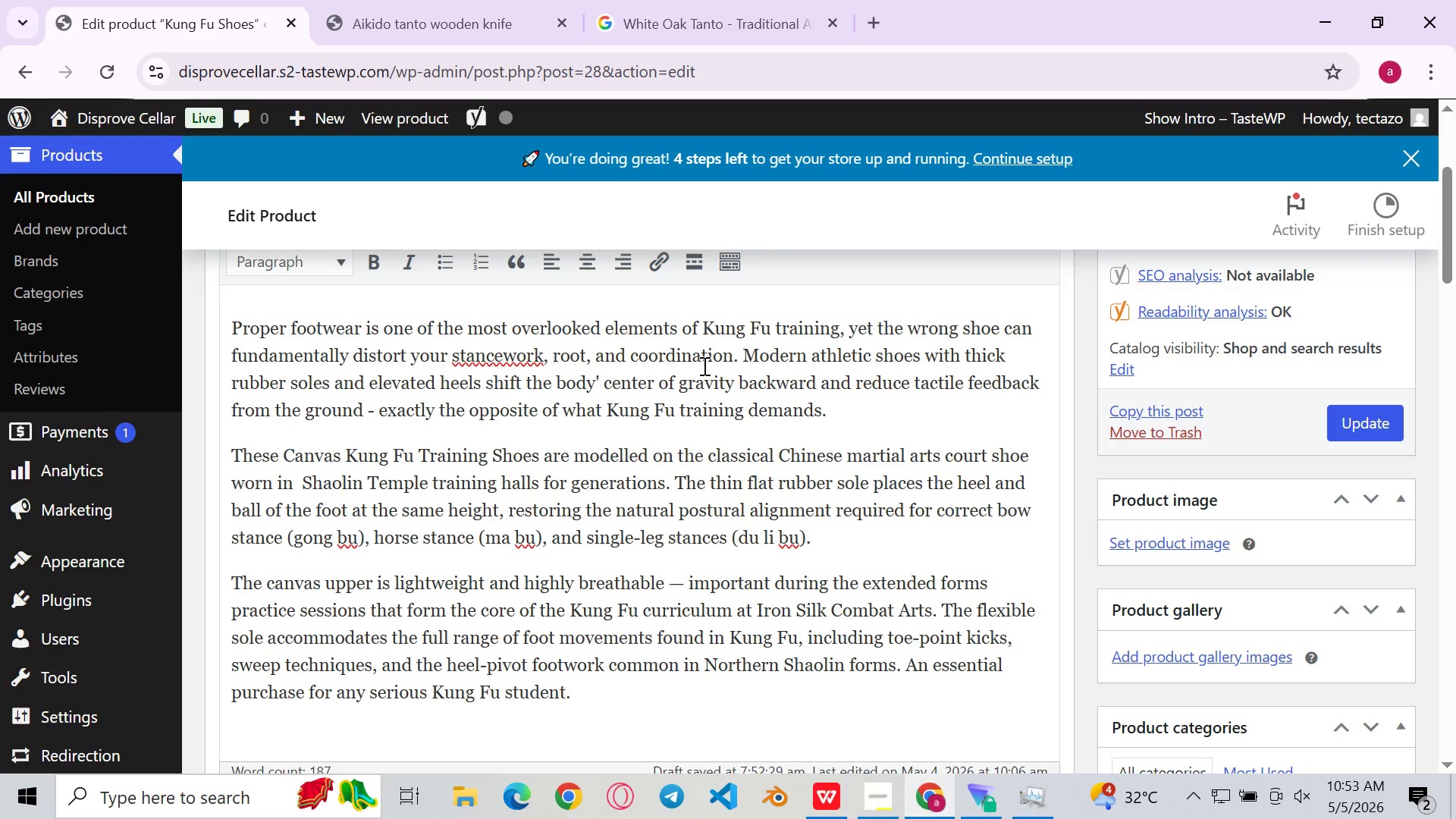 
left_click([703, 366])
 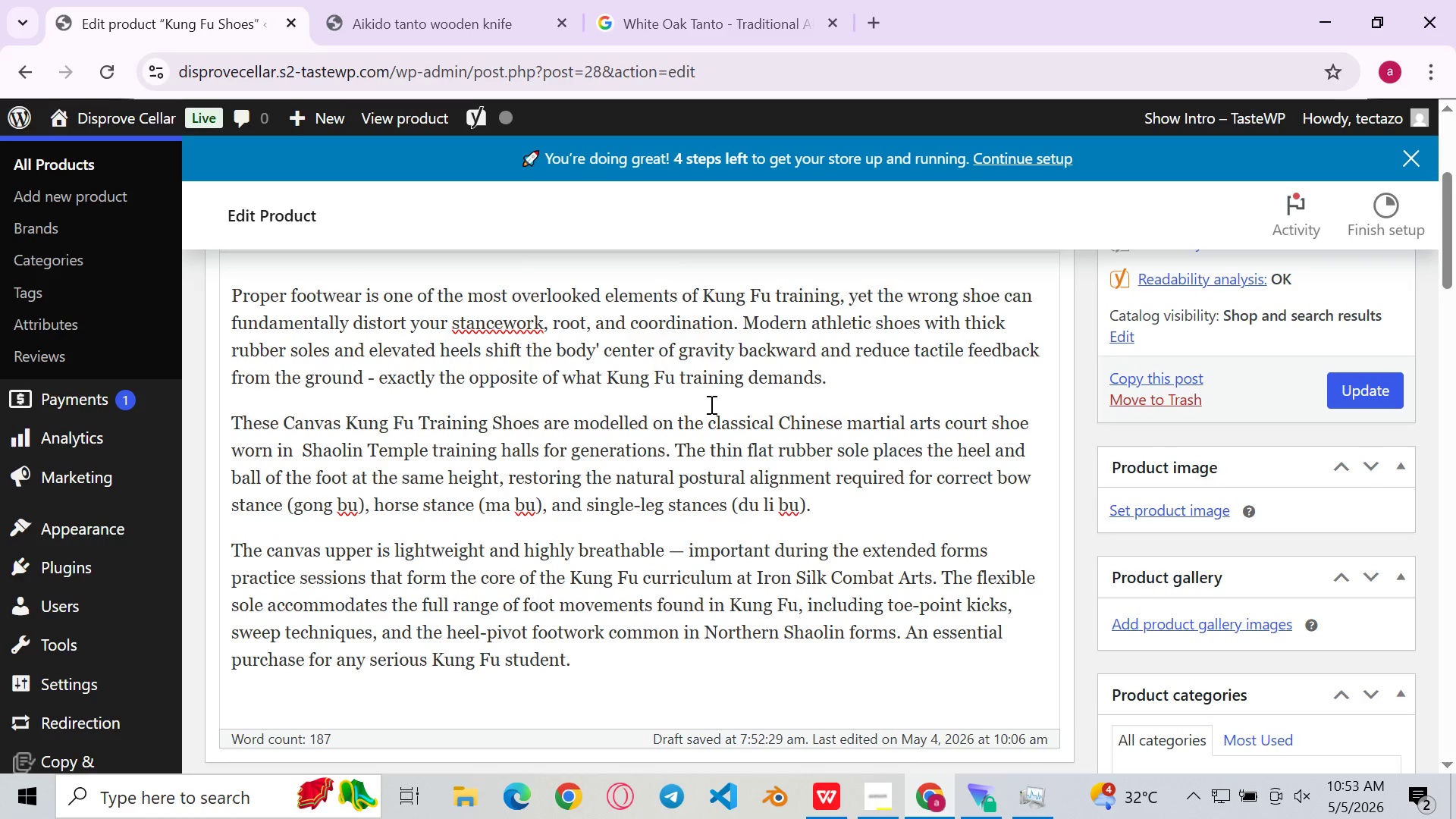 
left_click([710, 404])
 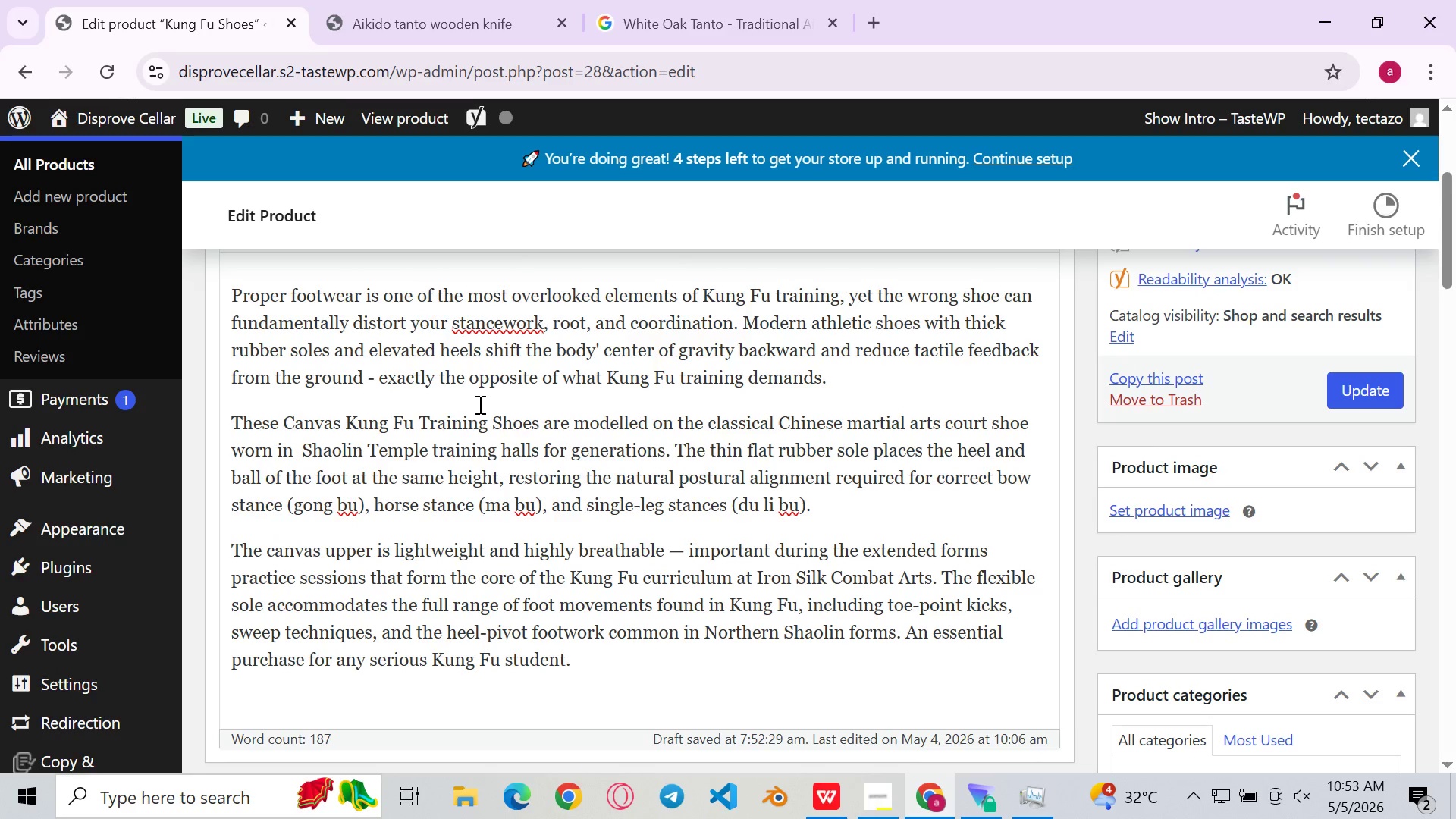 
left_click([479, 404])
 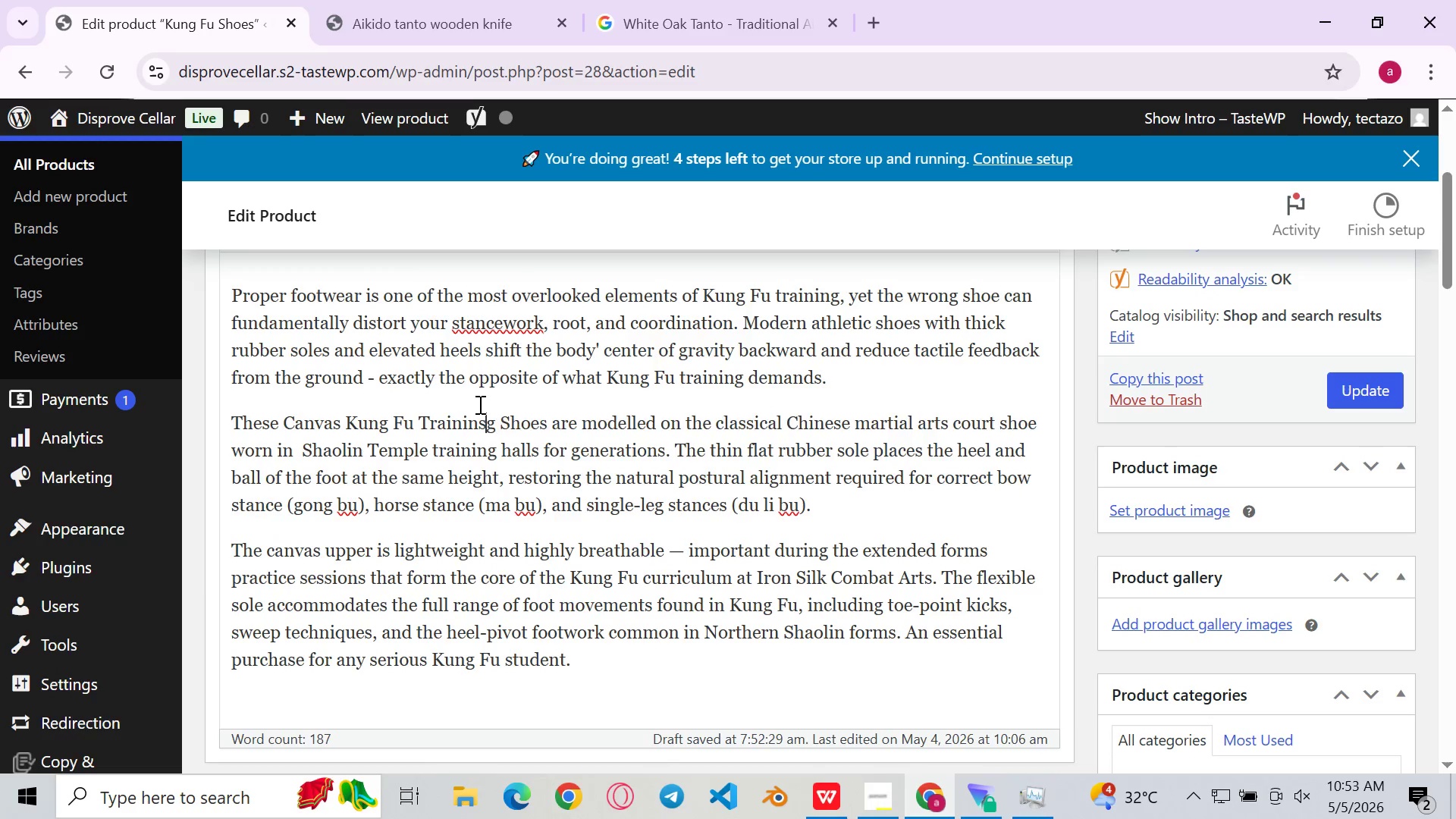 
type(sx)
key(Backspace)
key(Backspace)
 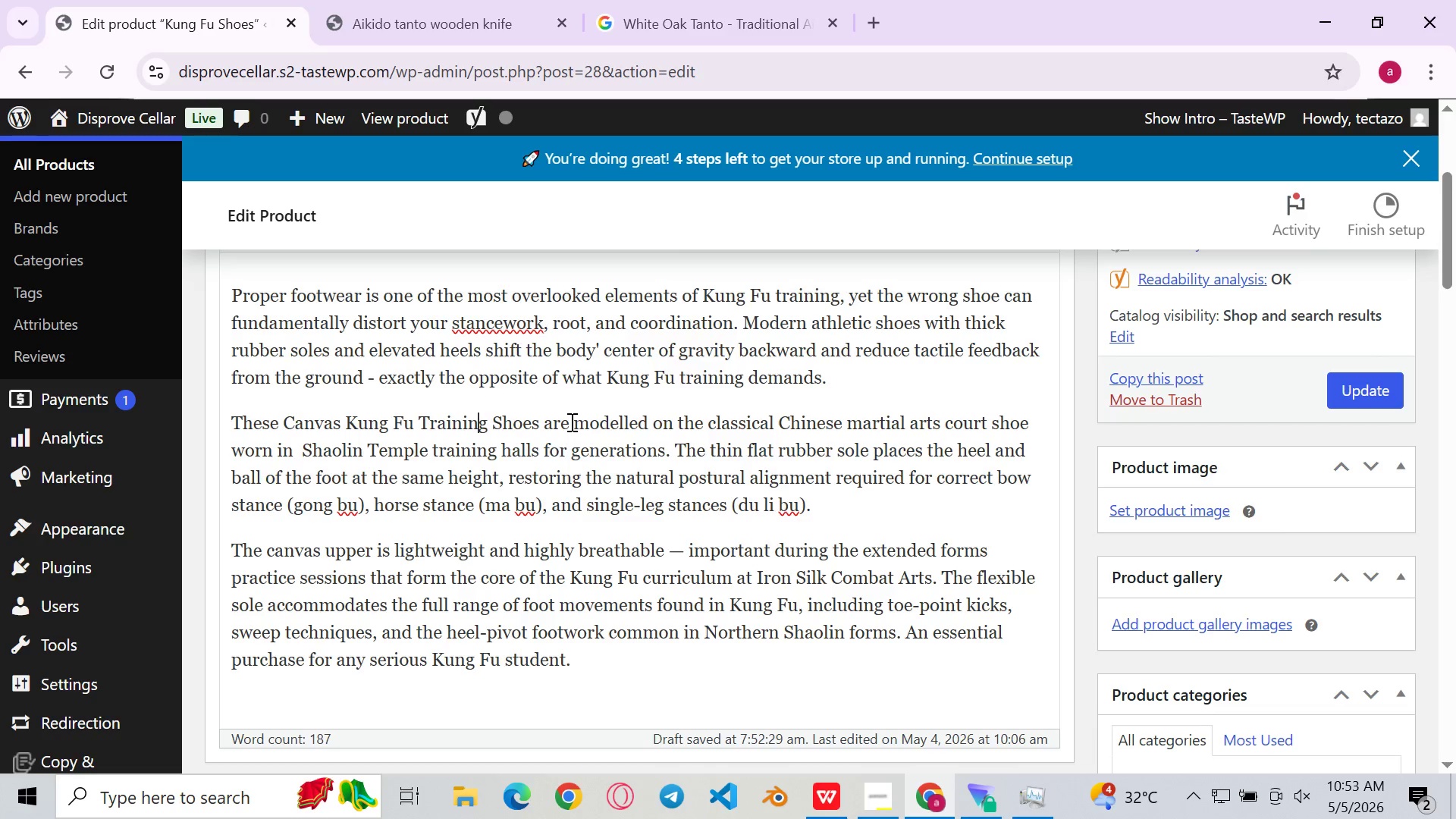 
left_click([570, 422])
 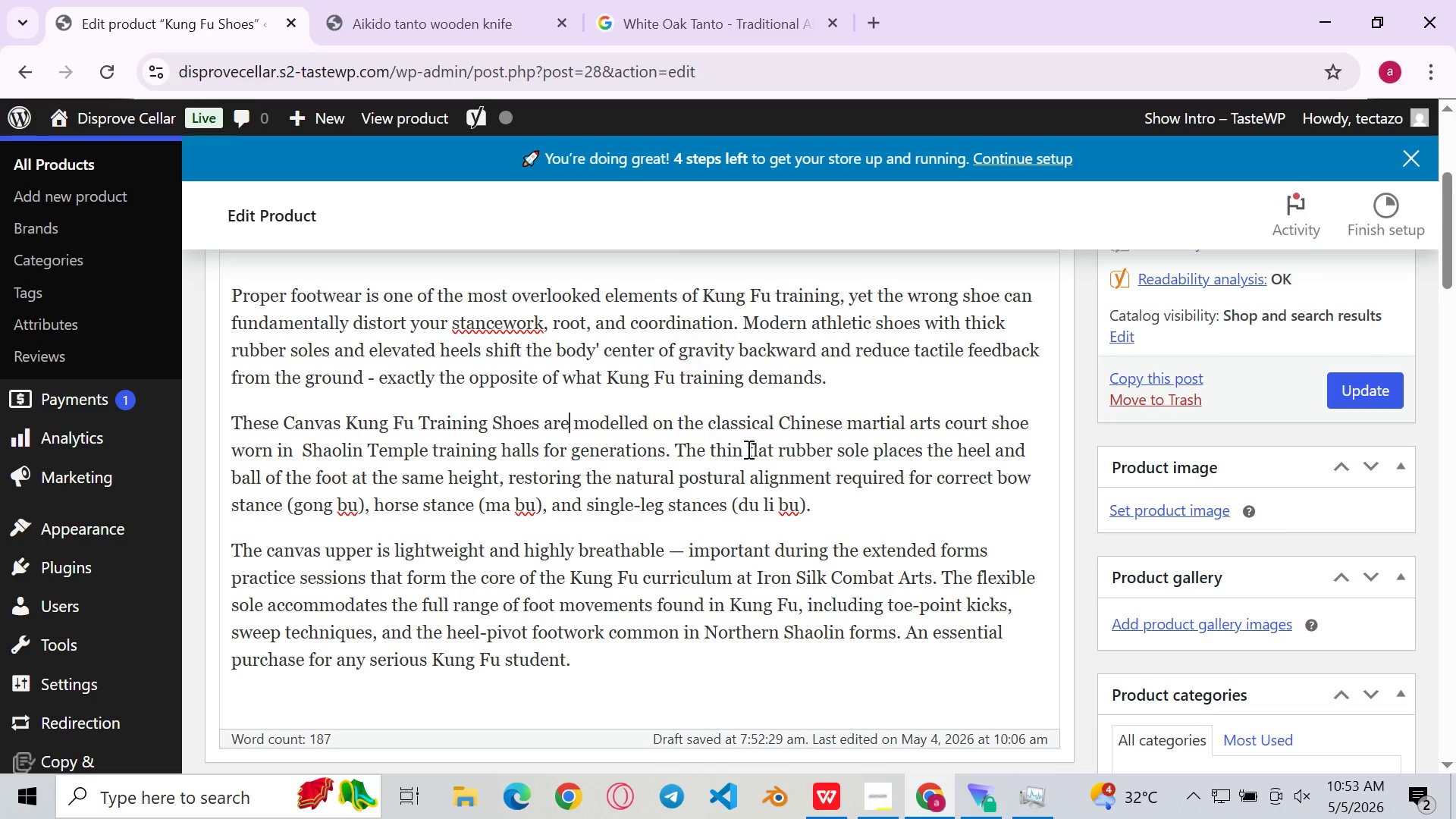 
wait(9.5)
 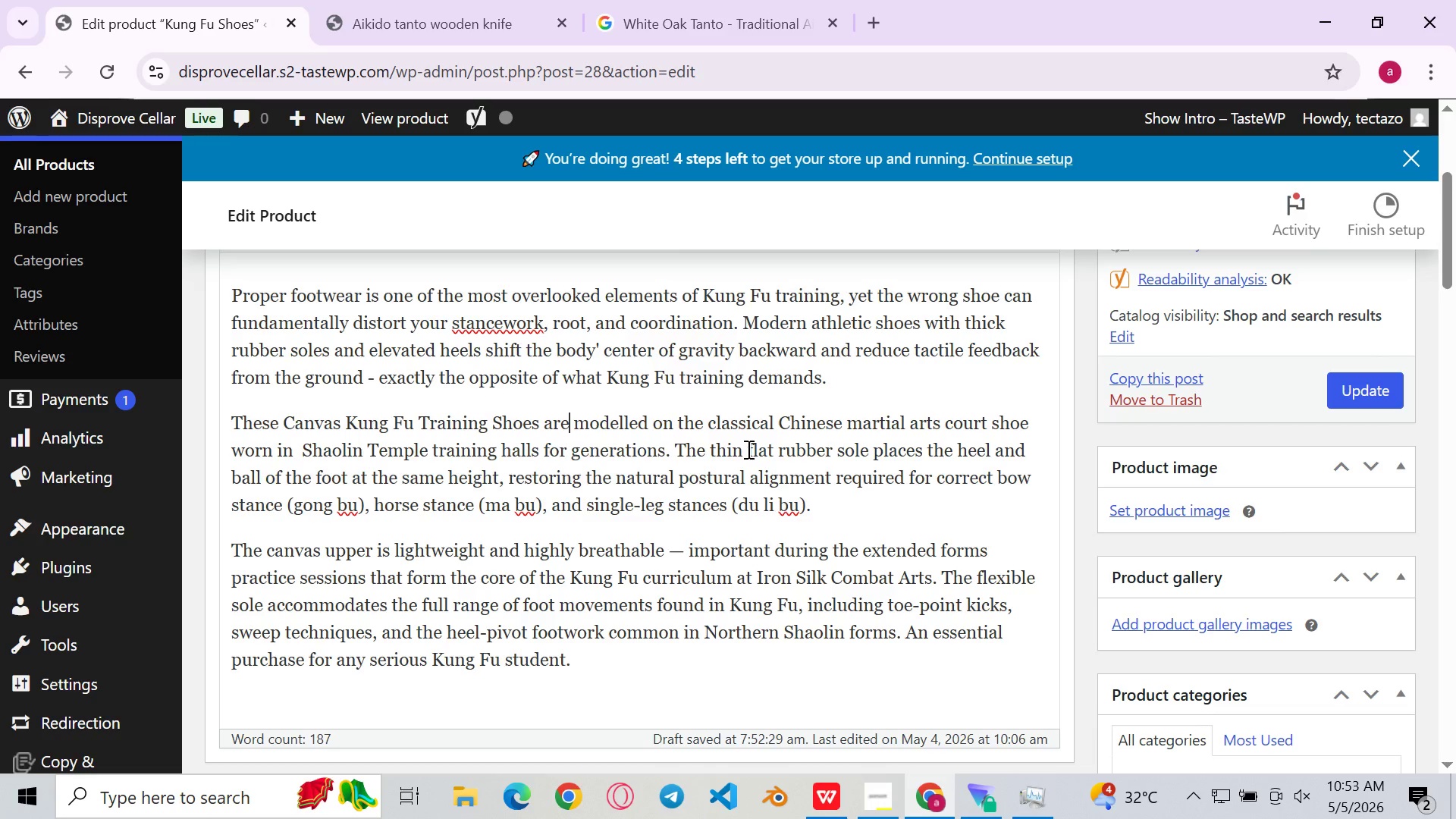 
left_click([504, 496])
 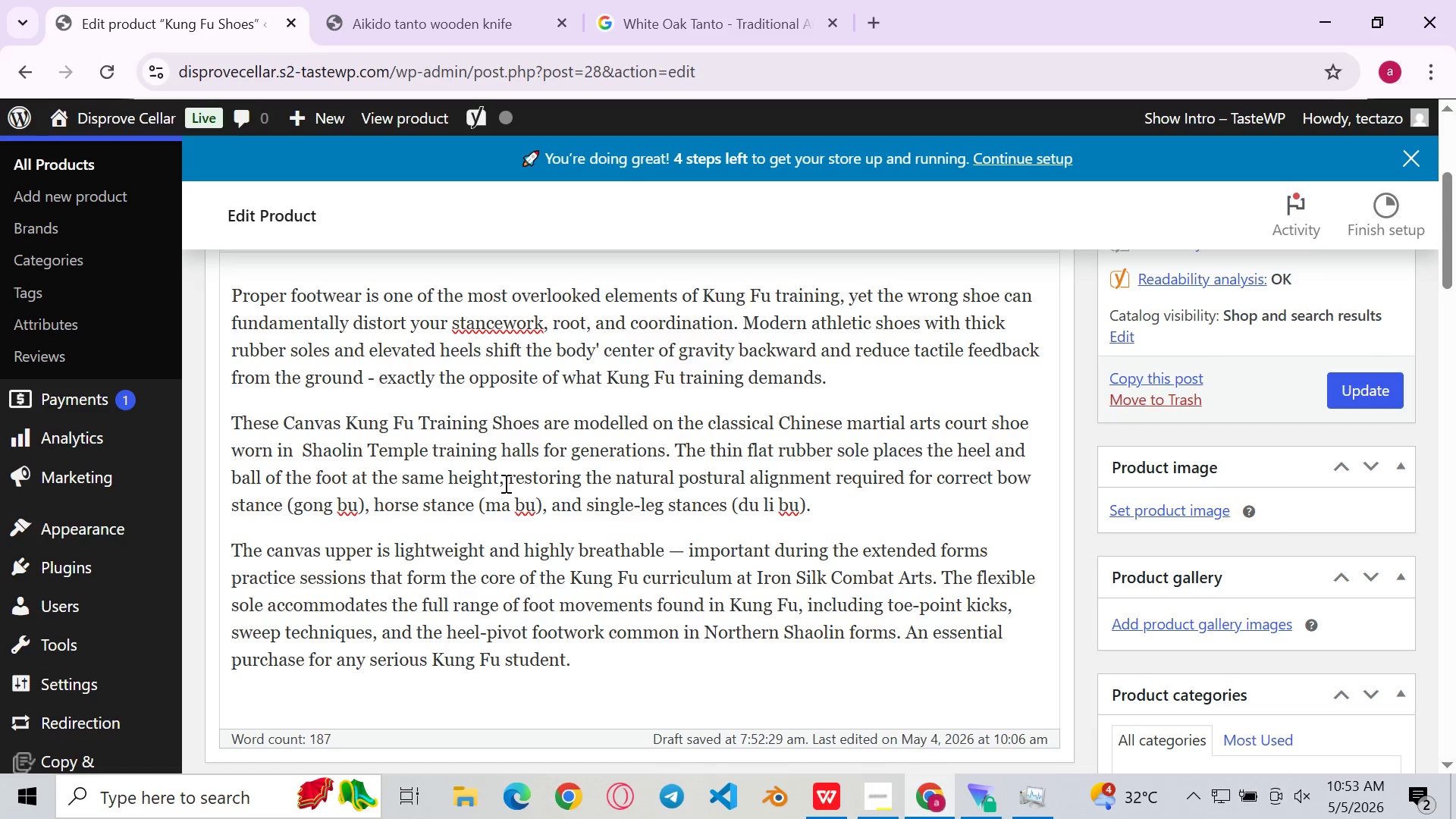 
left_click([504, 483])
 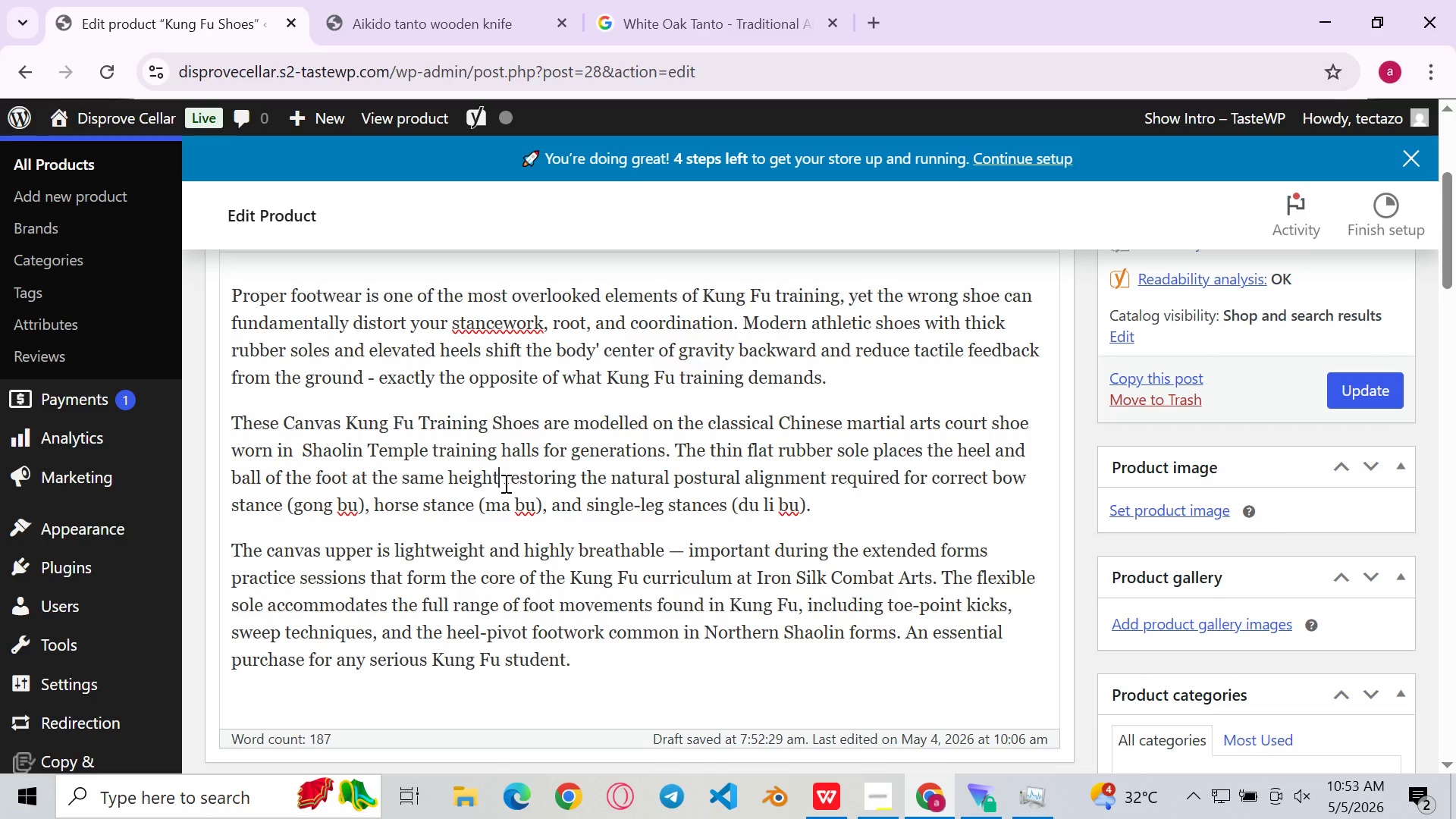 
key(Backspace)
 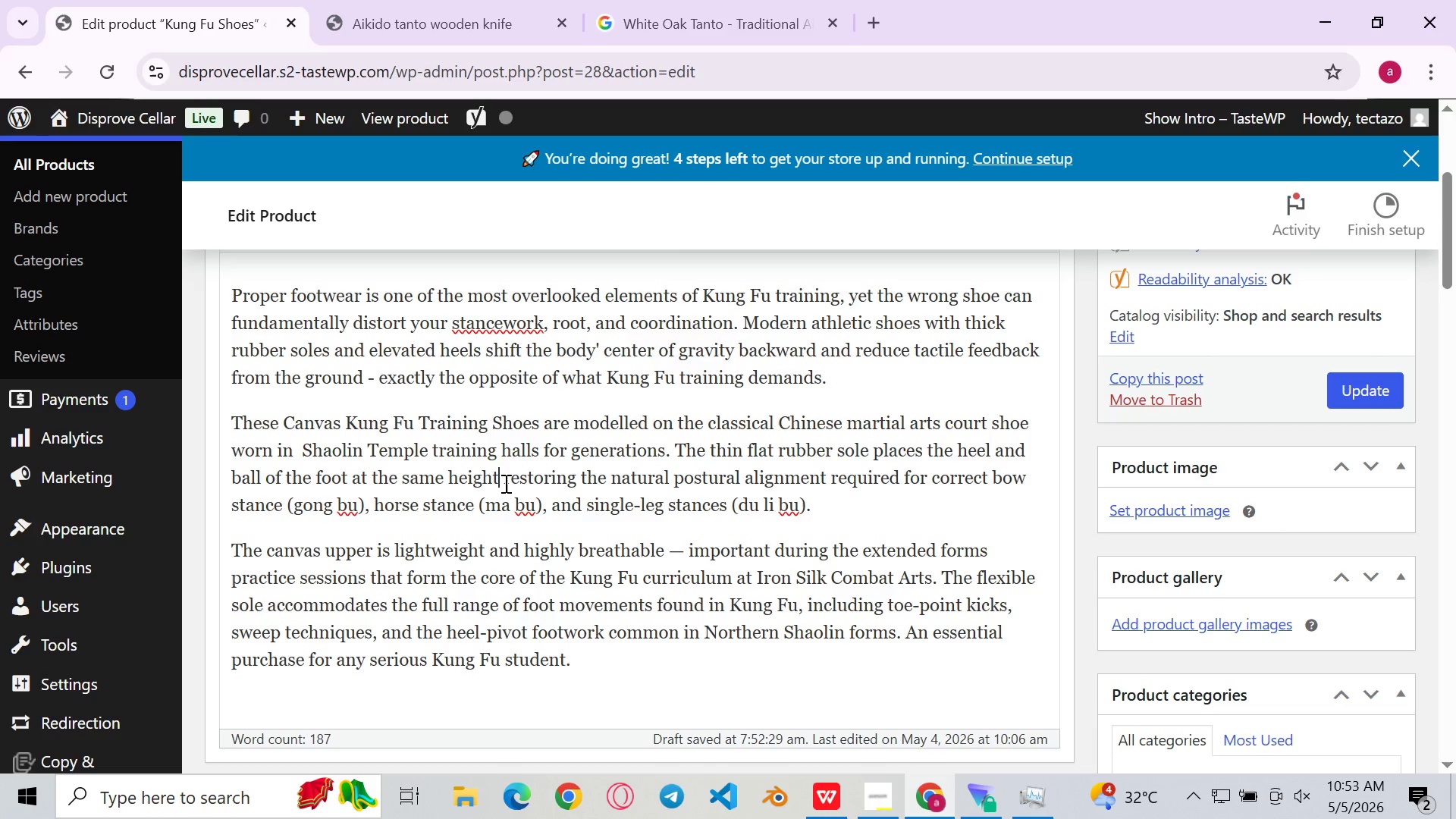 
key(Shift+ShiftLeft)
 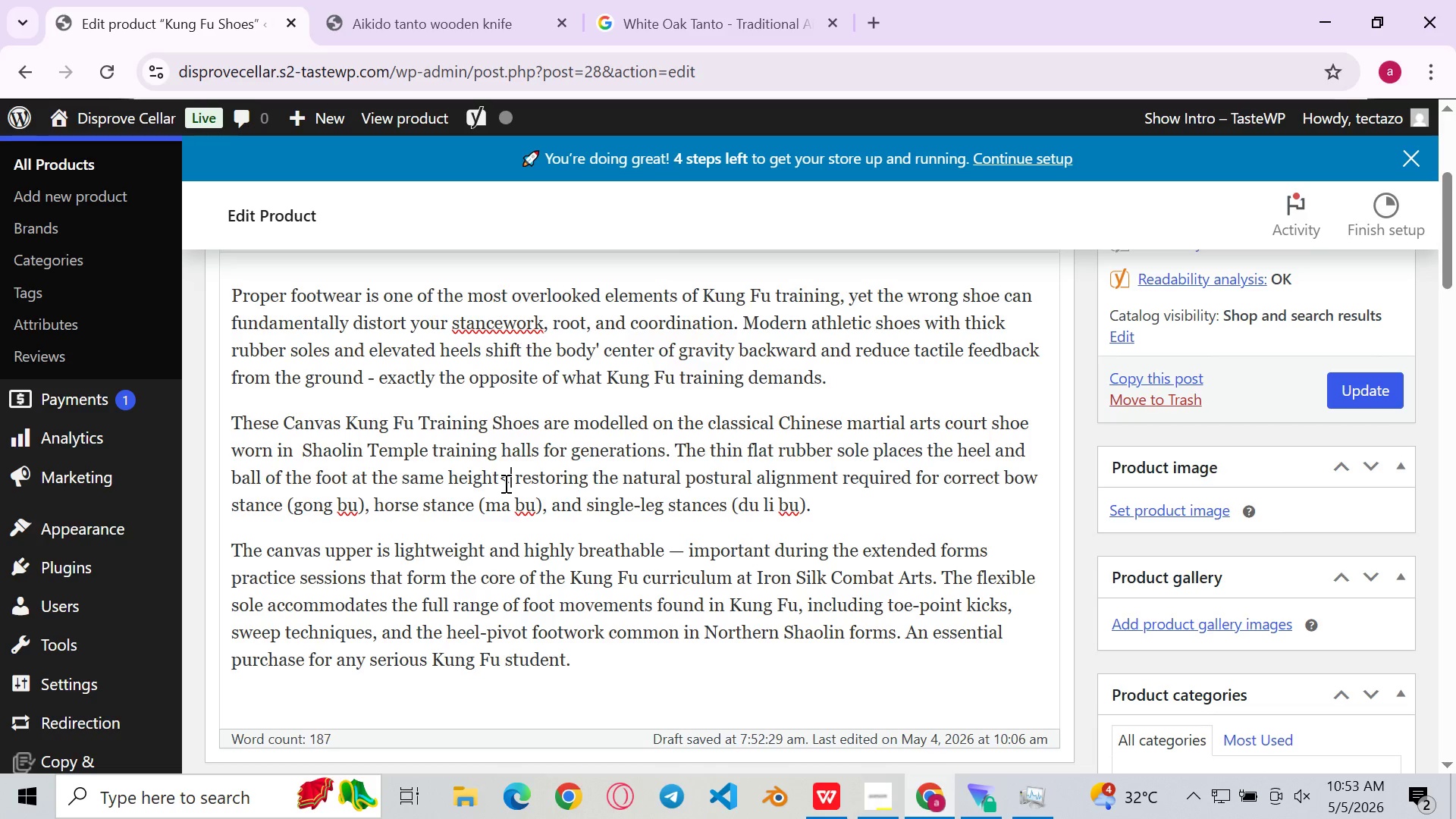 
key(Shift+Comma)
 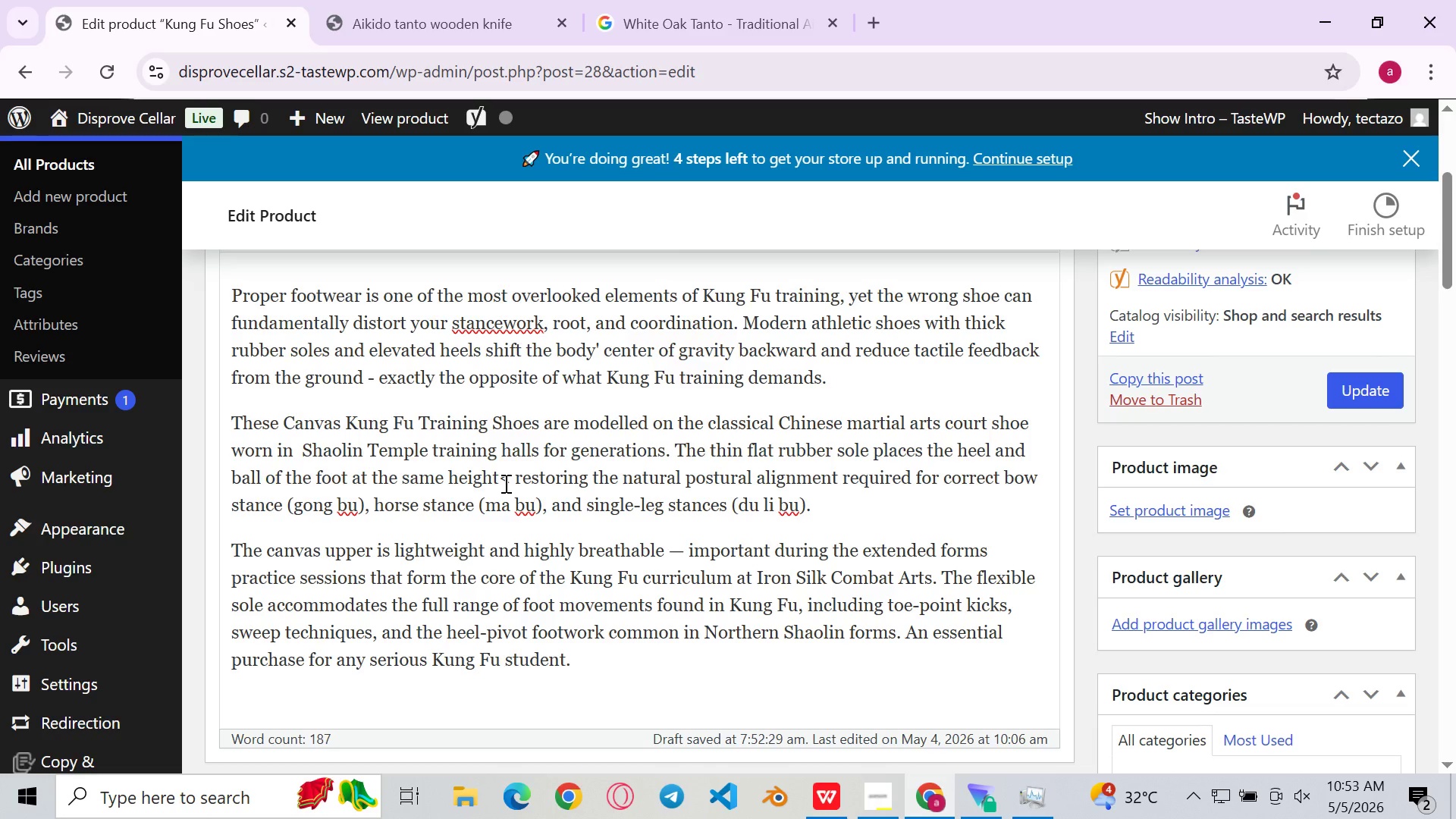 
key(Shift+Backspace)
 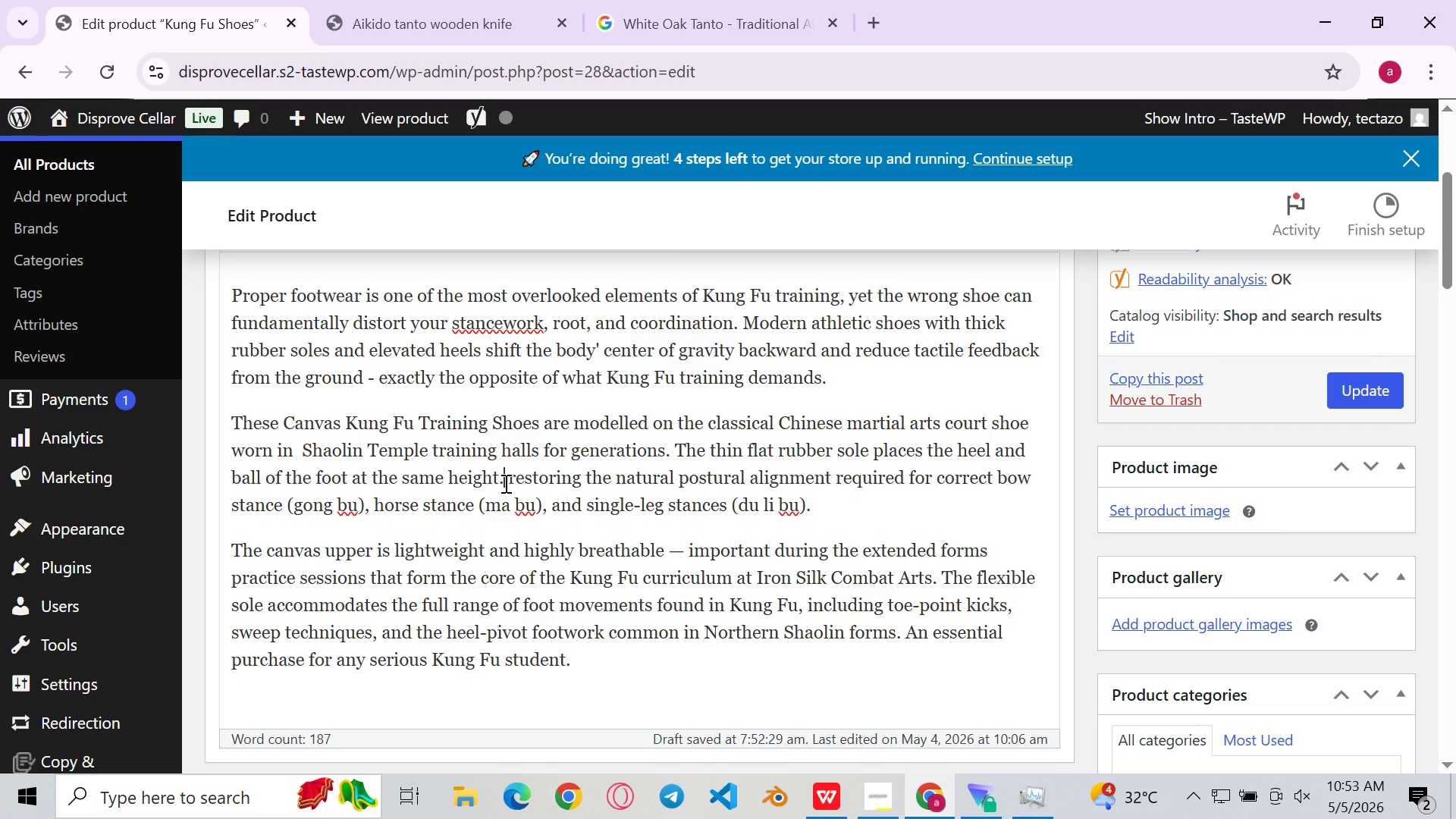 
key(Period)
 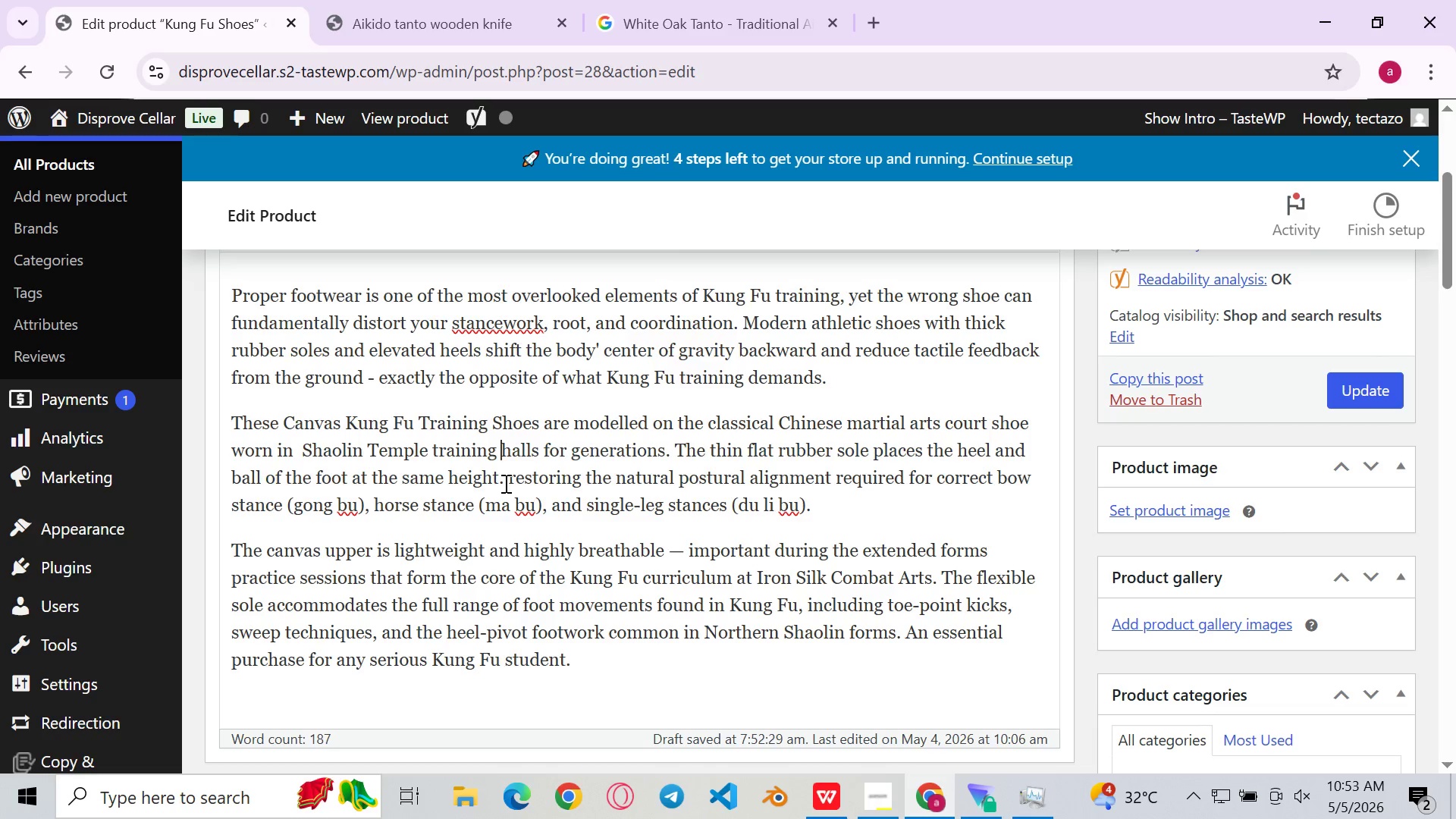 
key(ArrowUp)
 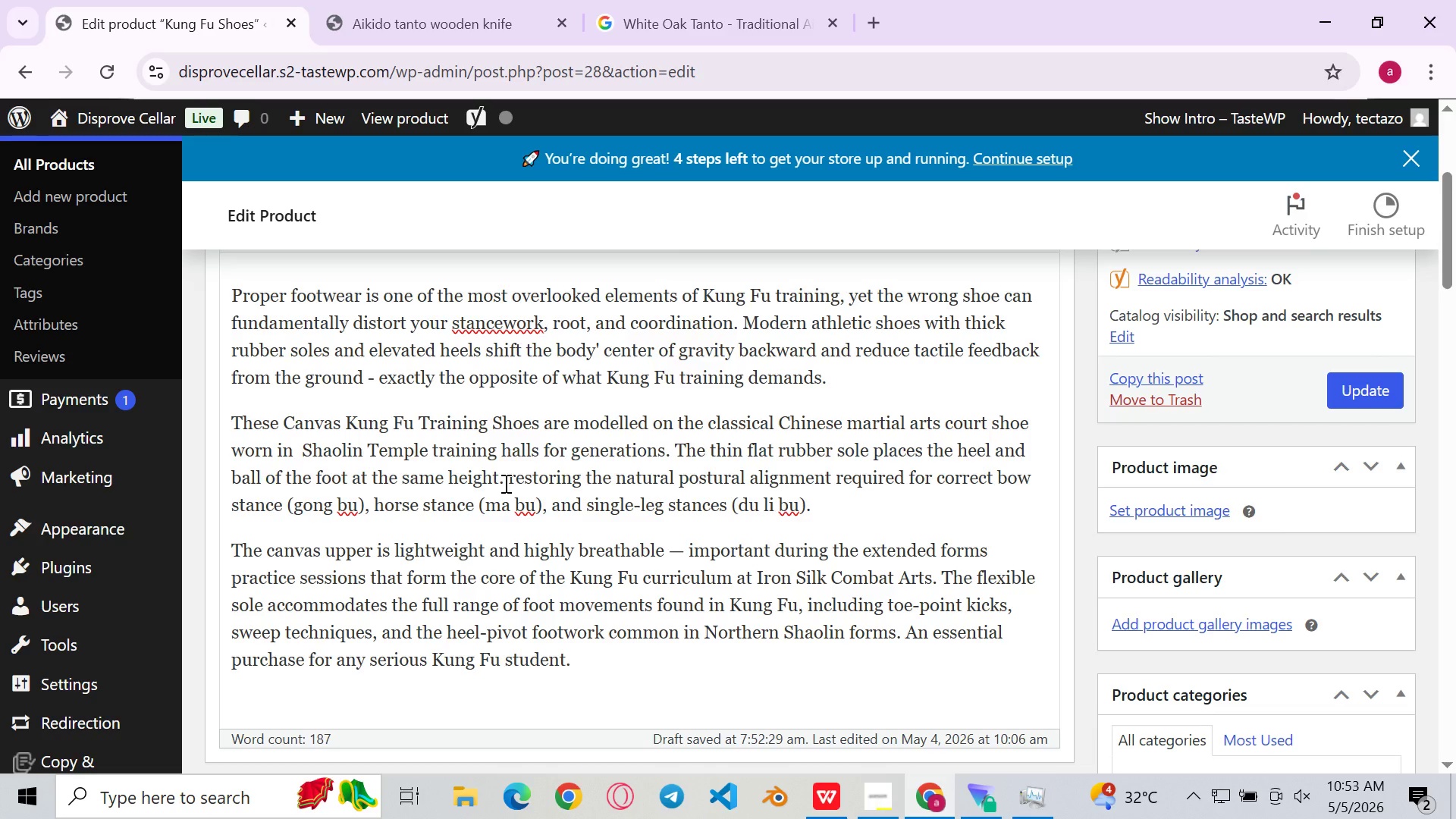 
left_click([504, 483])
 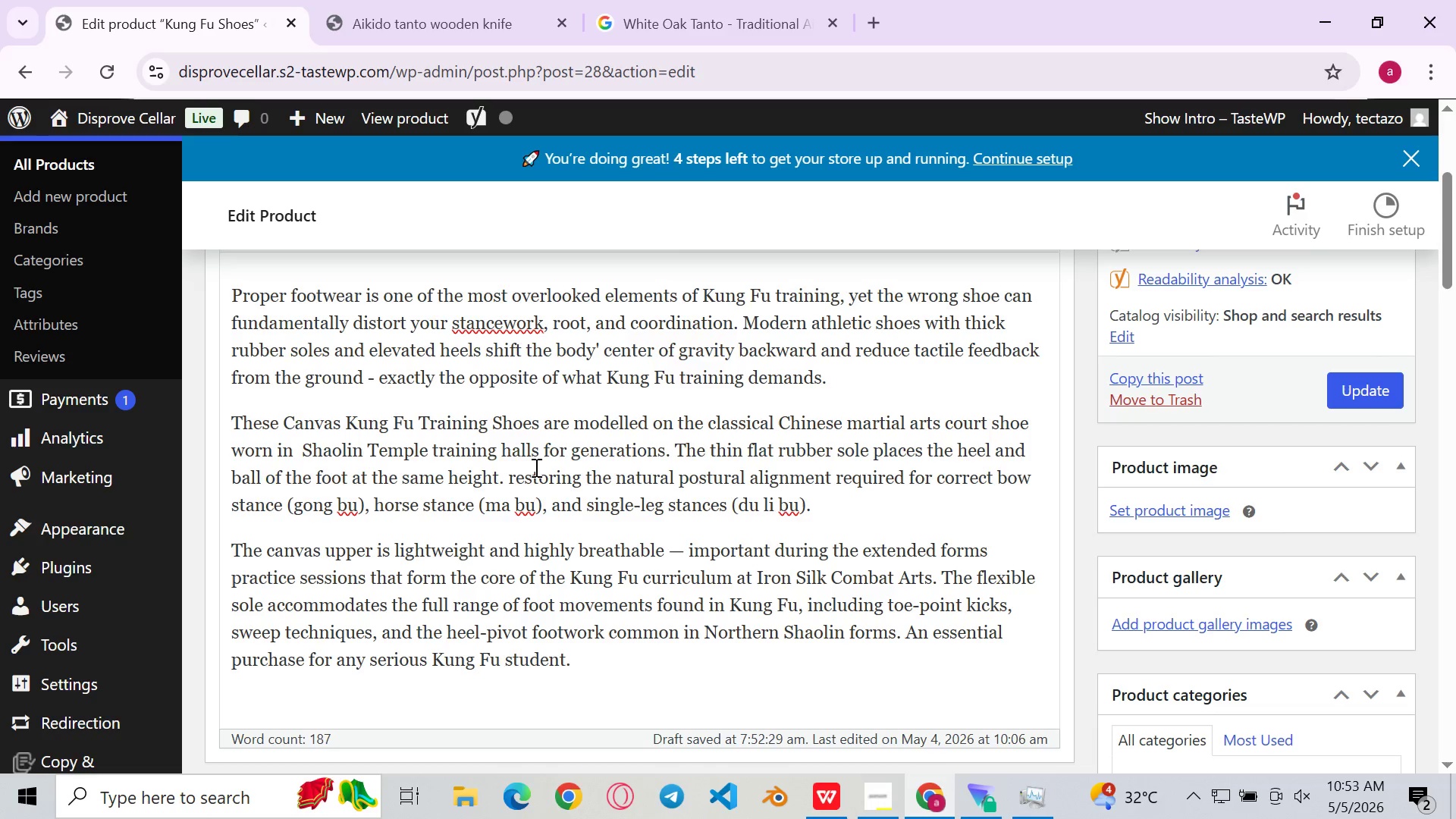 
type( It)
 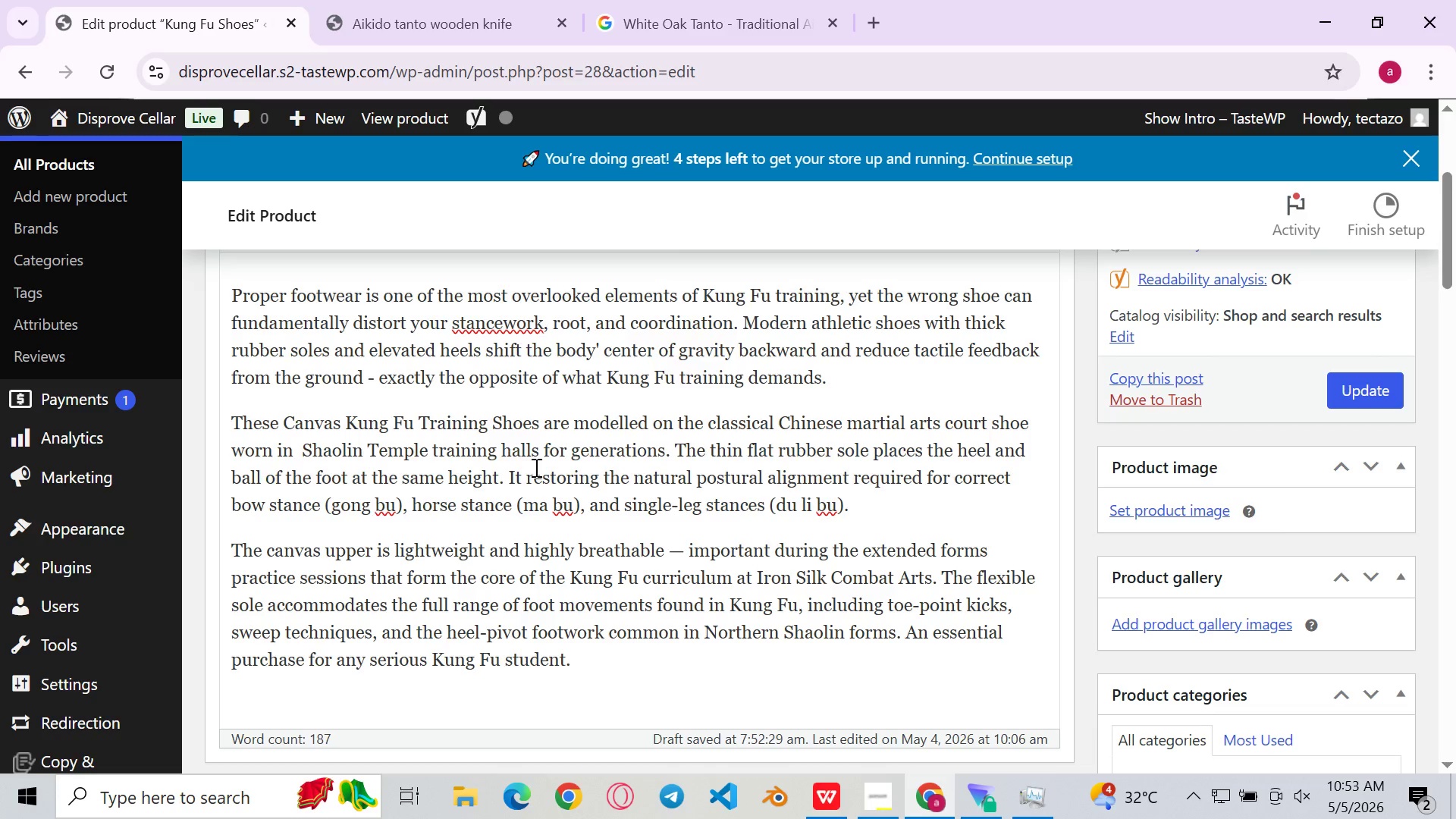 
hold_key(key=ArrowRight, duration=0.75)
 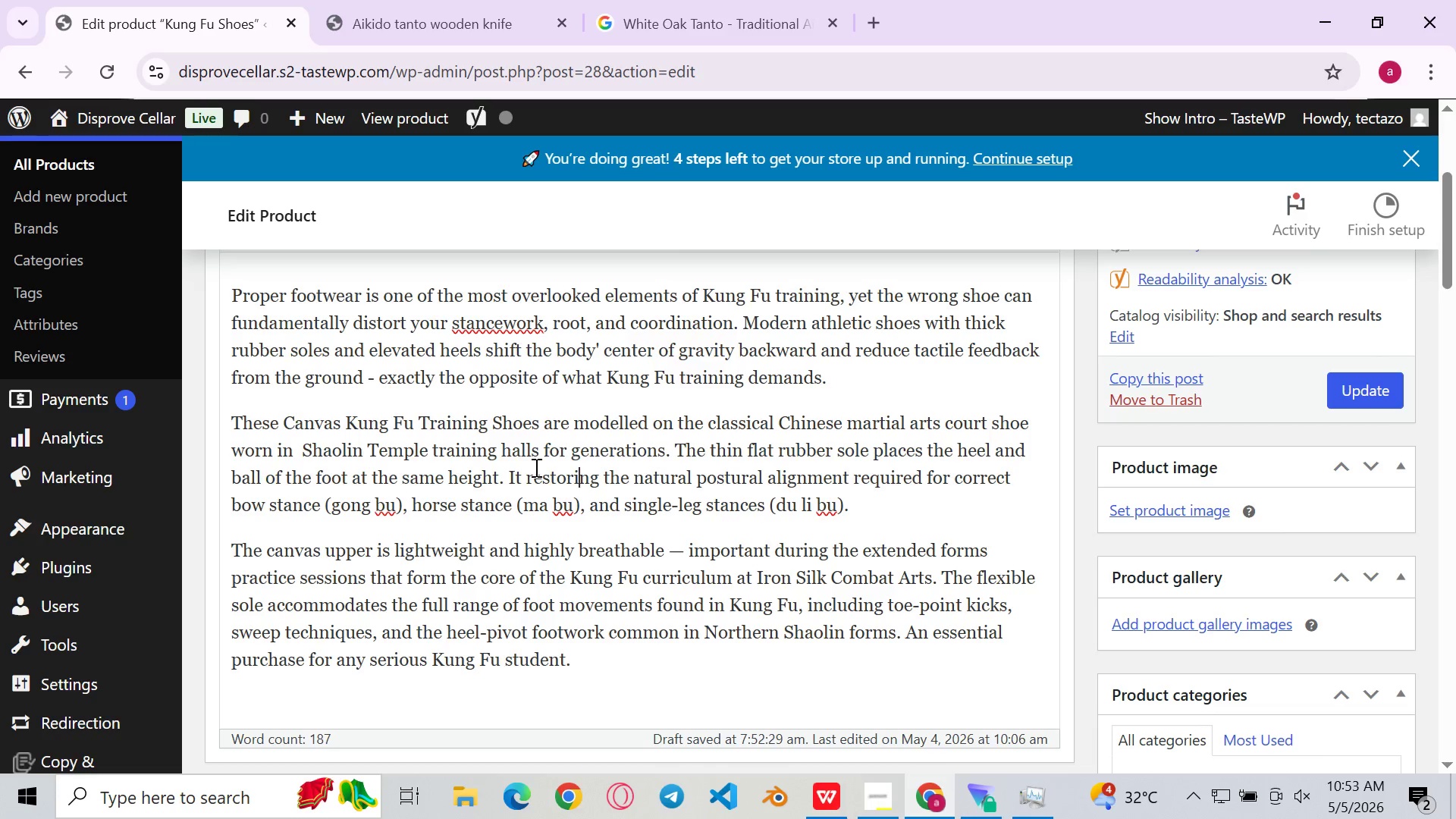 
key(ArrowRight)
 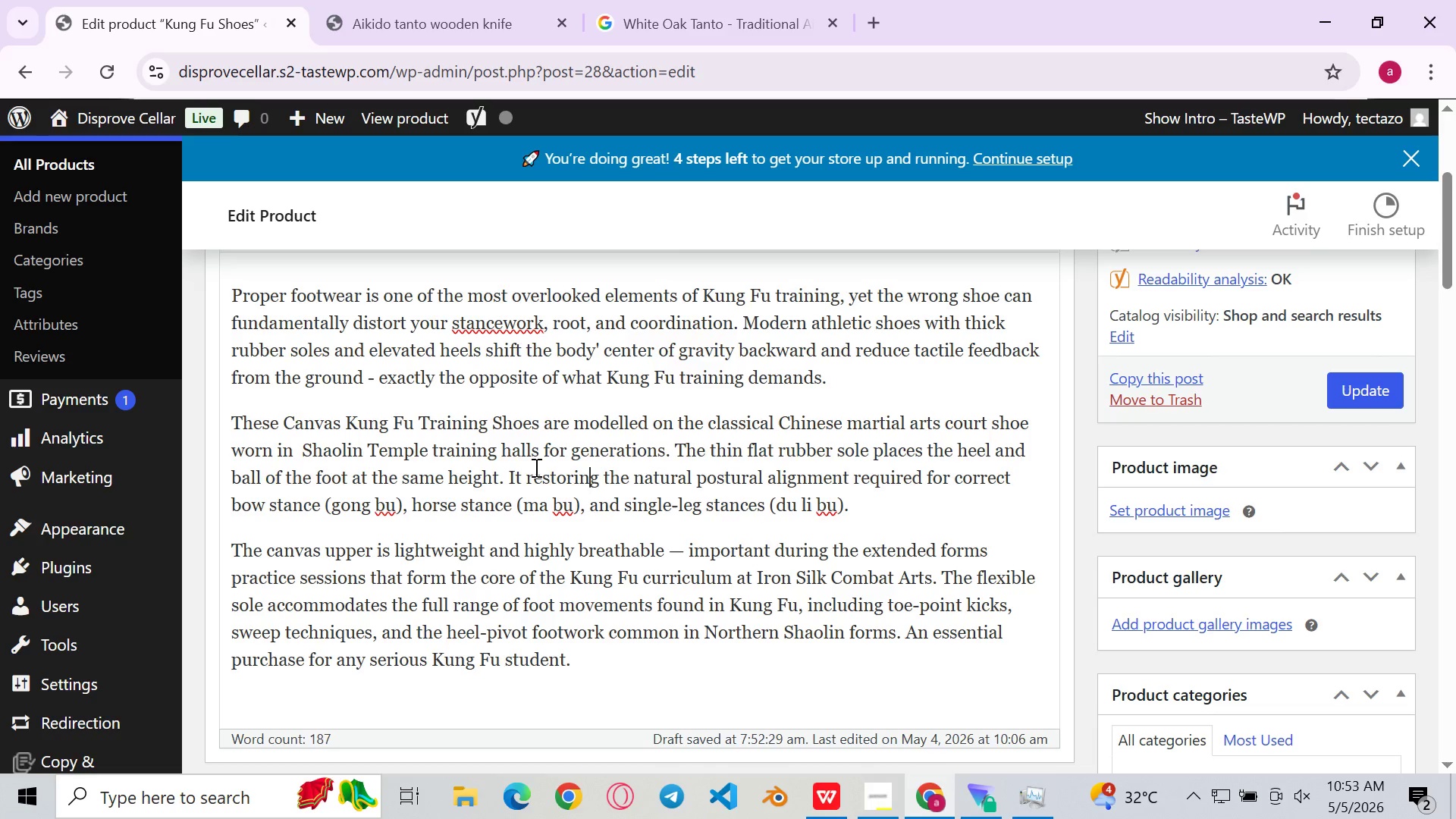 
key(ArrowRight)
 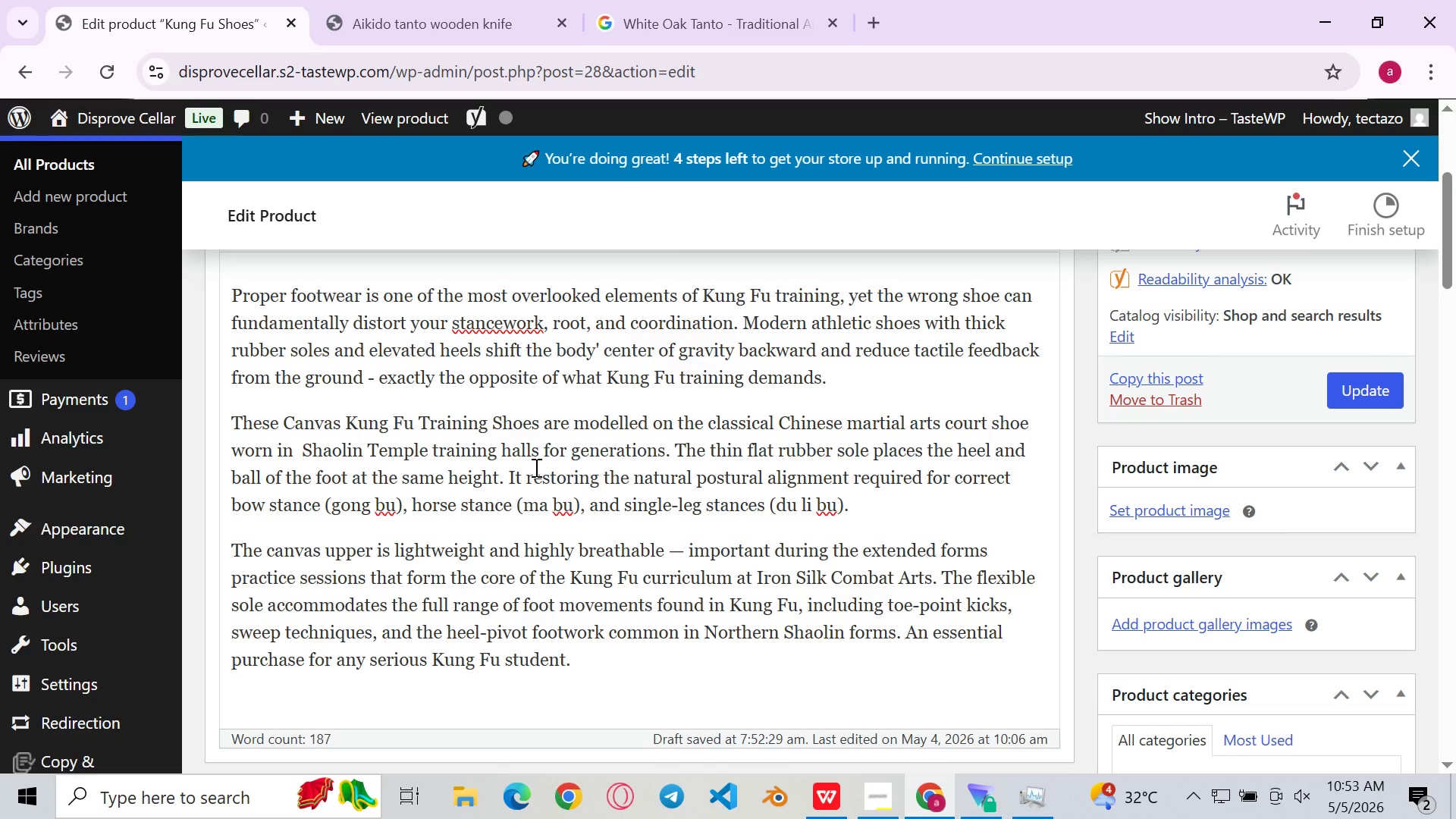 
key(Backspace)
key(Backspace)
key(Backspace)
type(es)
 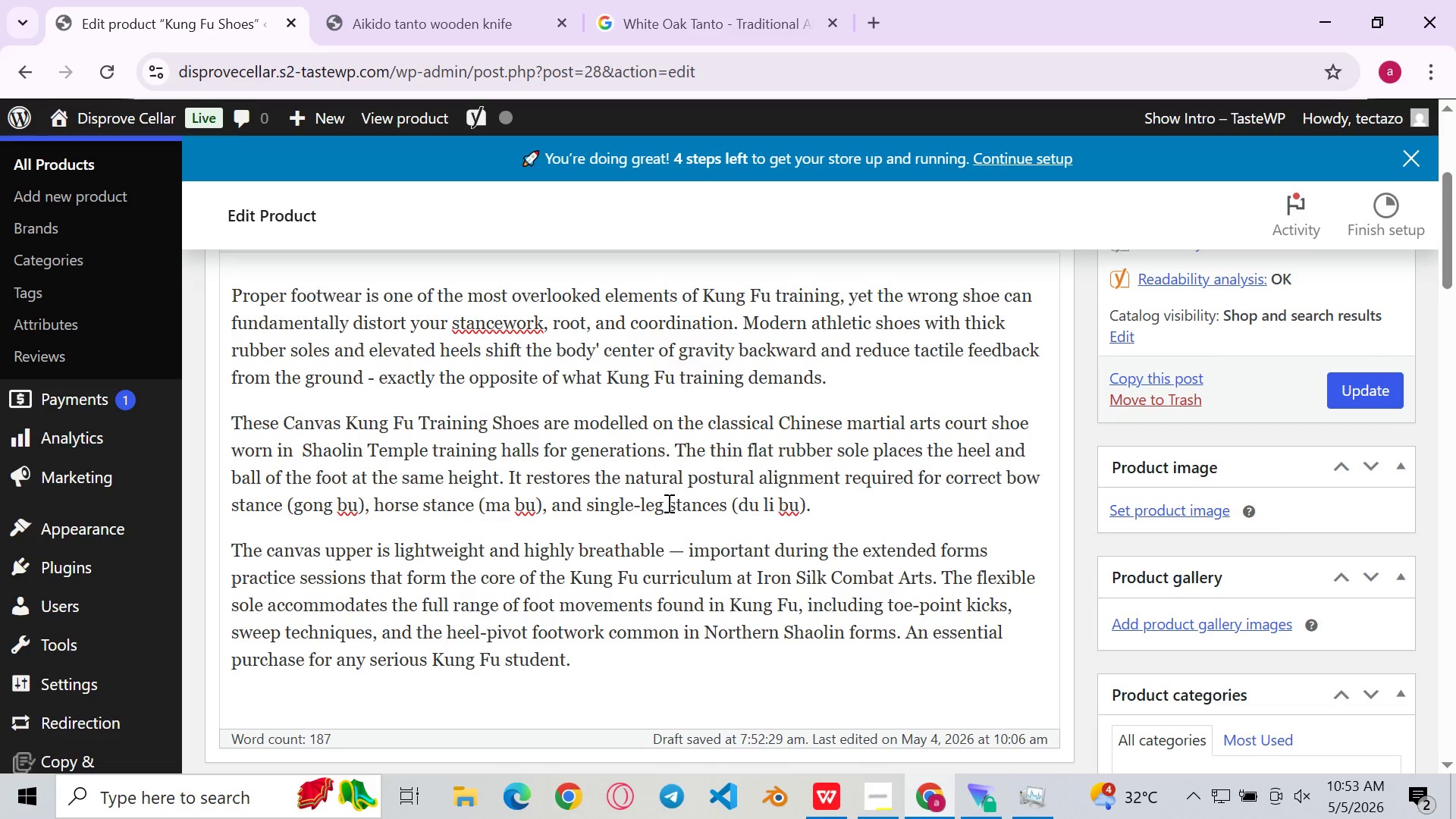 
left_click([667, 503])
 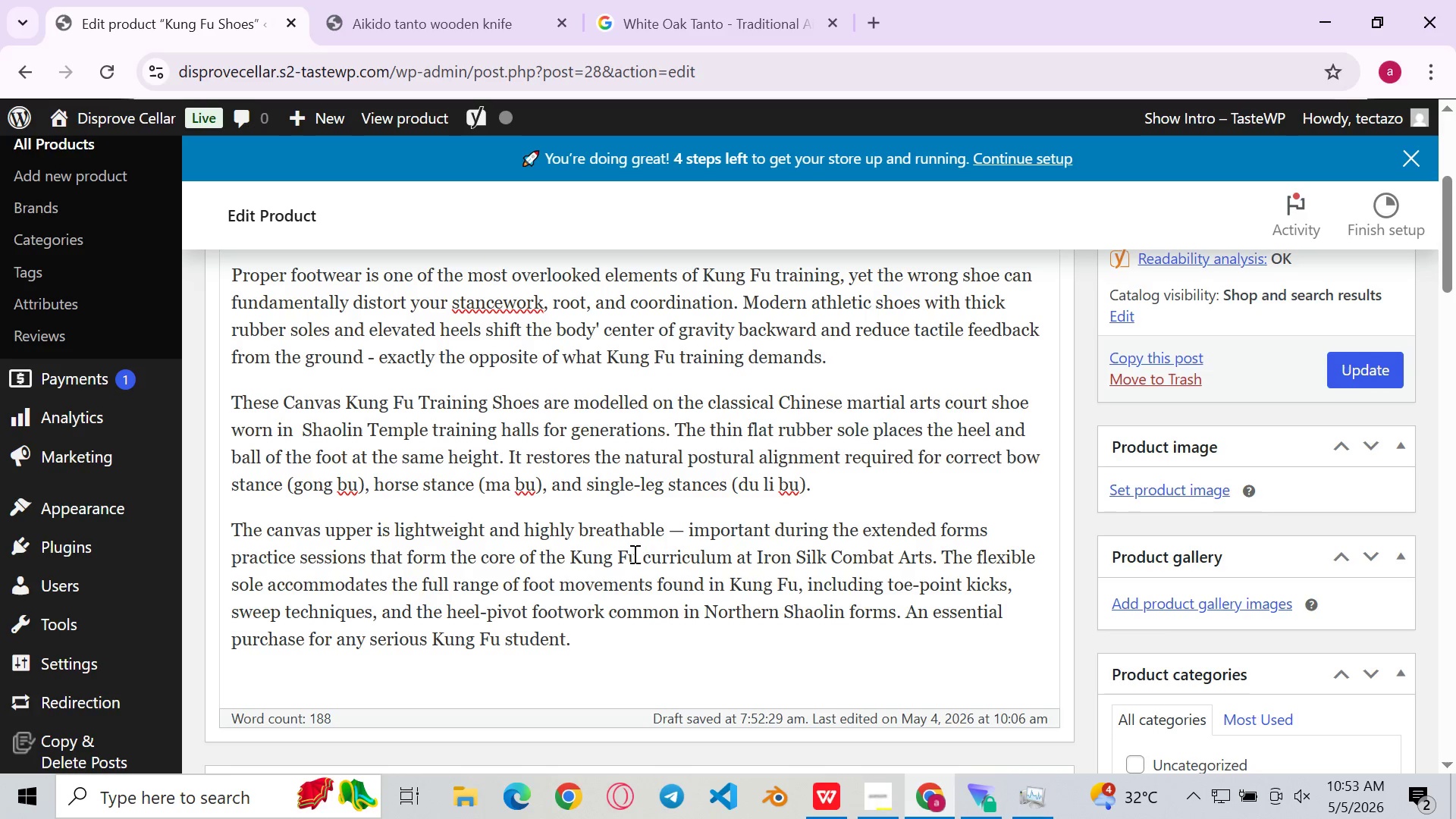 
left_click([654, 544])
 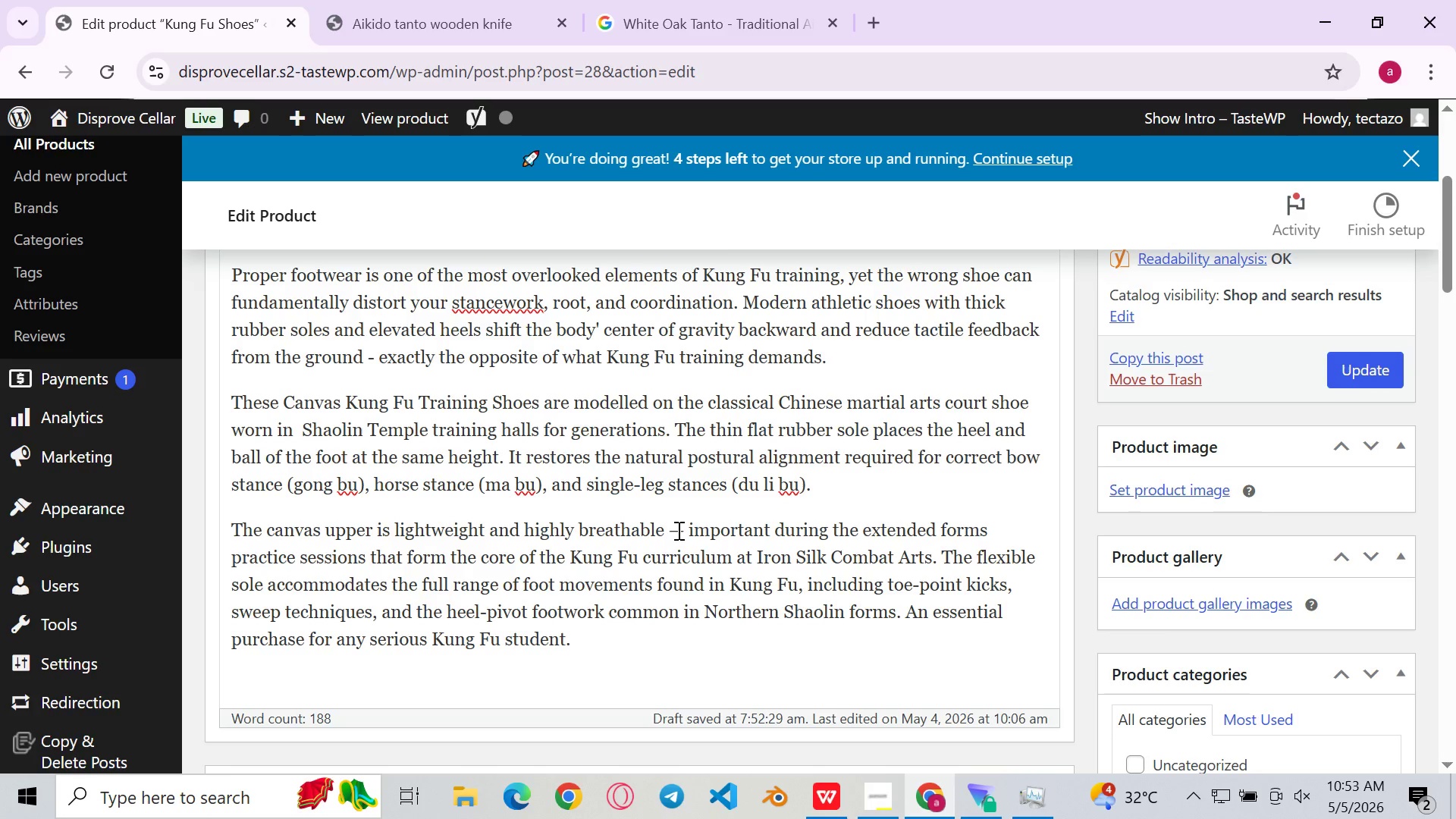 
left_click([689, 530])
 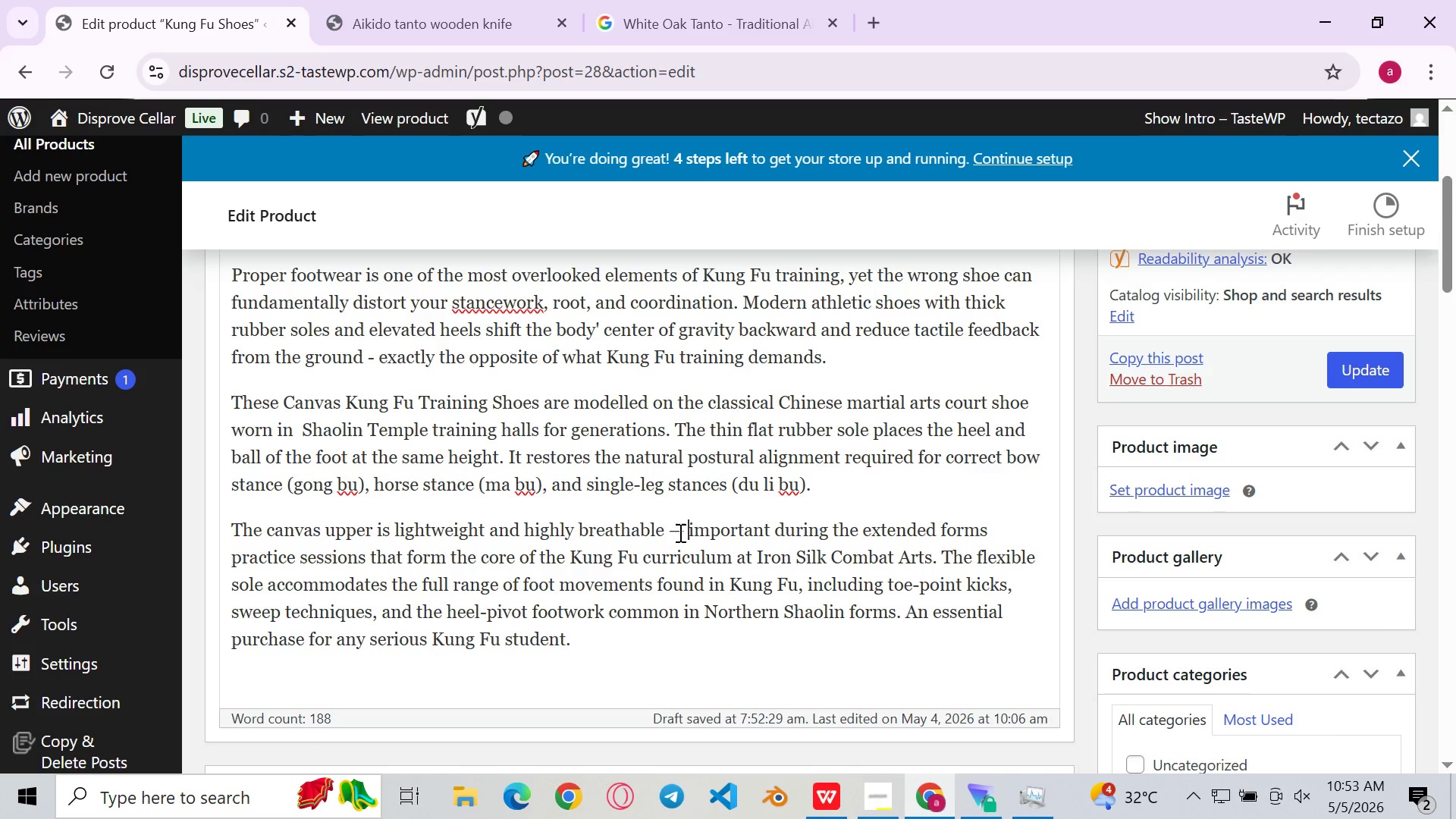 
key(Backspace)
key(Backspace)
key(Backspace)
type(. It is )
 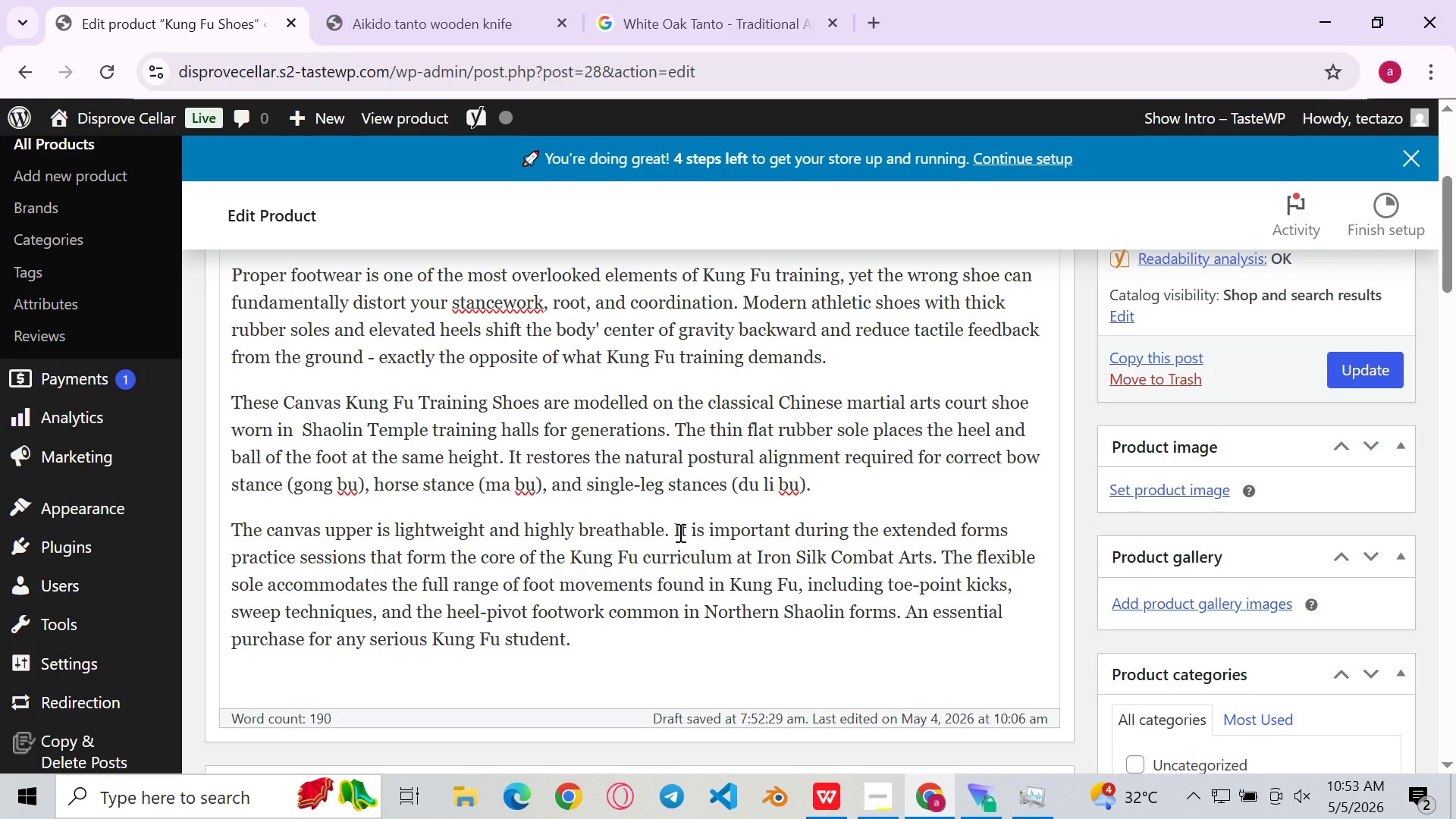 
type(highly )
 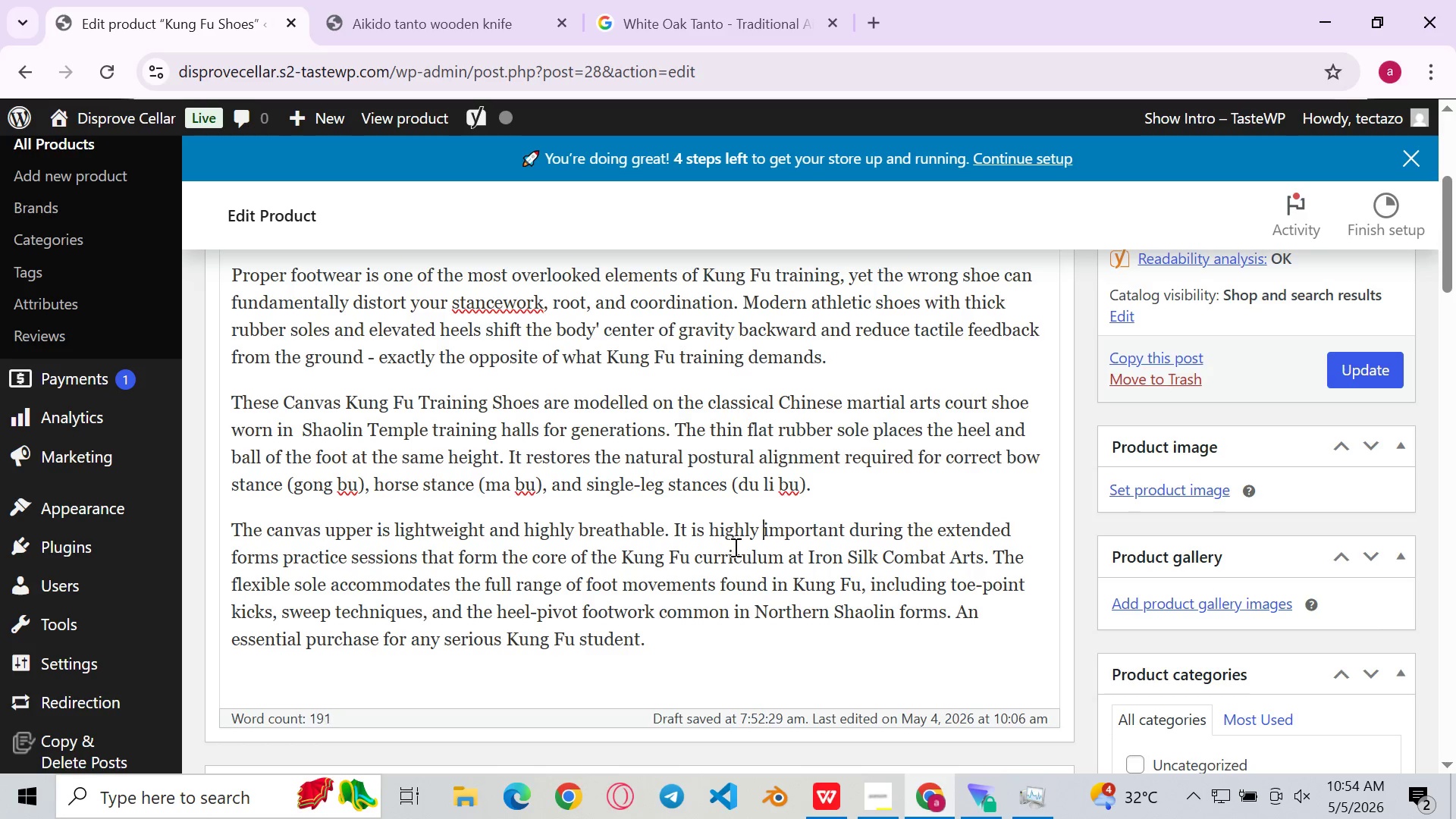 
left_click([734, 550])
 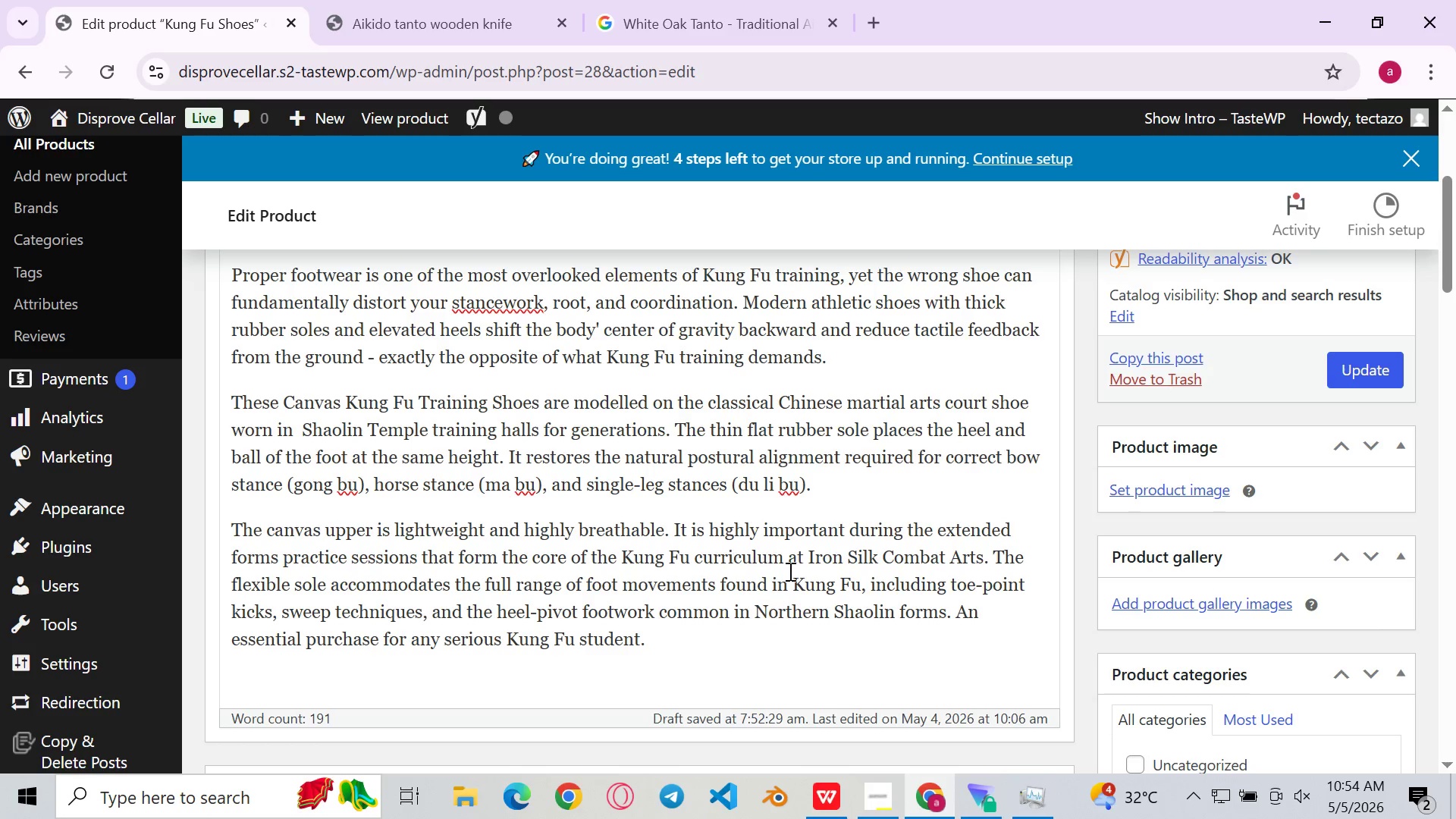 
left_click([866, 589])
 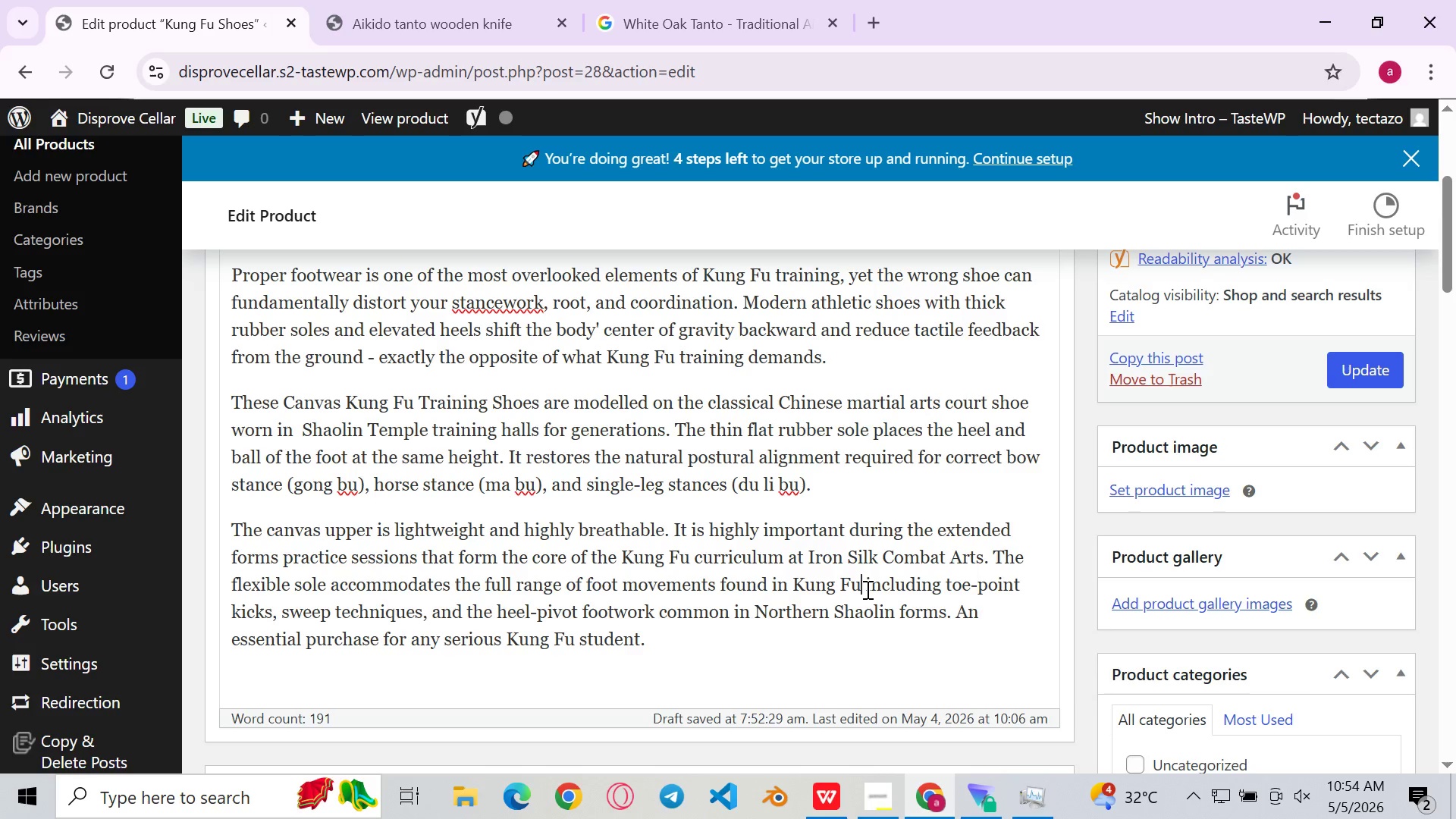 
key(Backspace)
 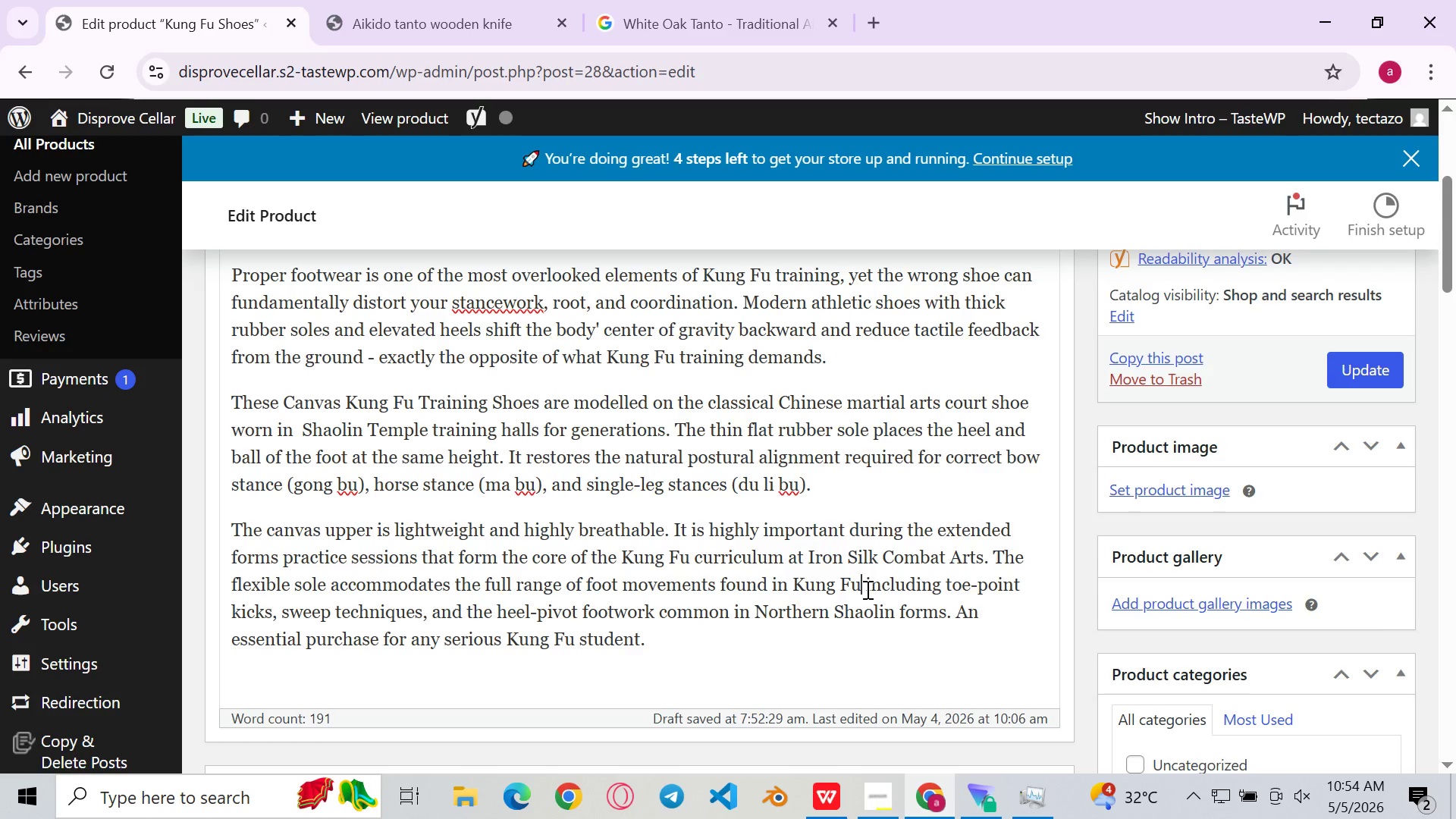 
key(Period)
 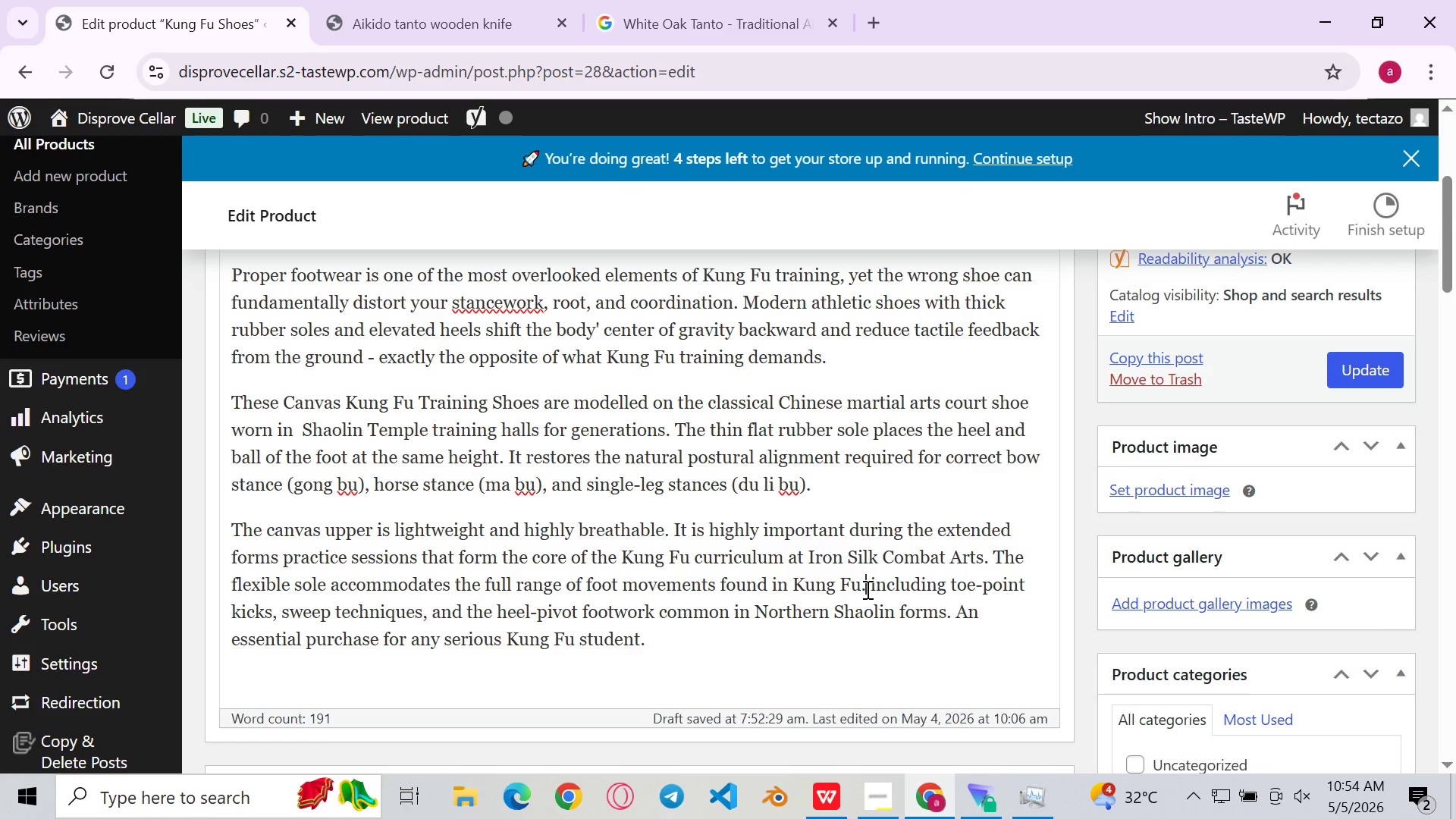 
key(ArrowRight)
 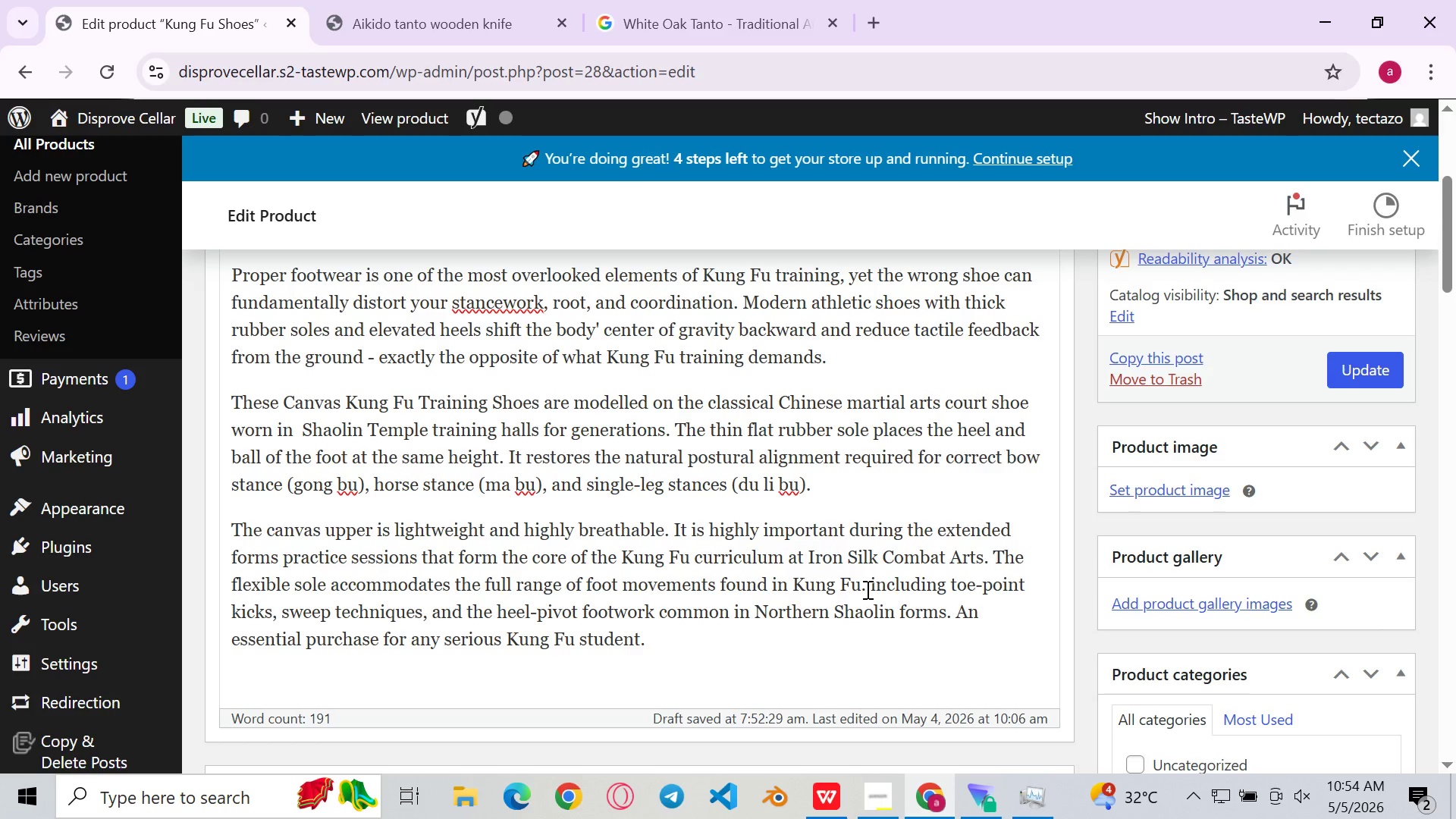 
type(it )
 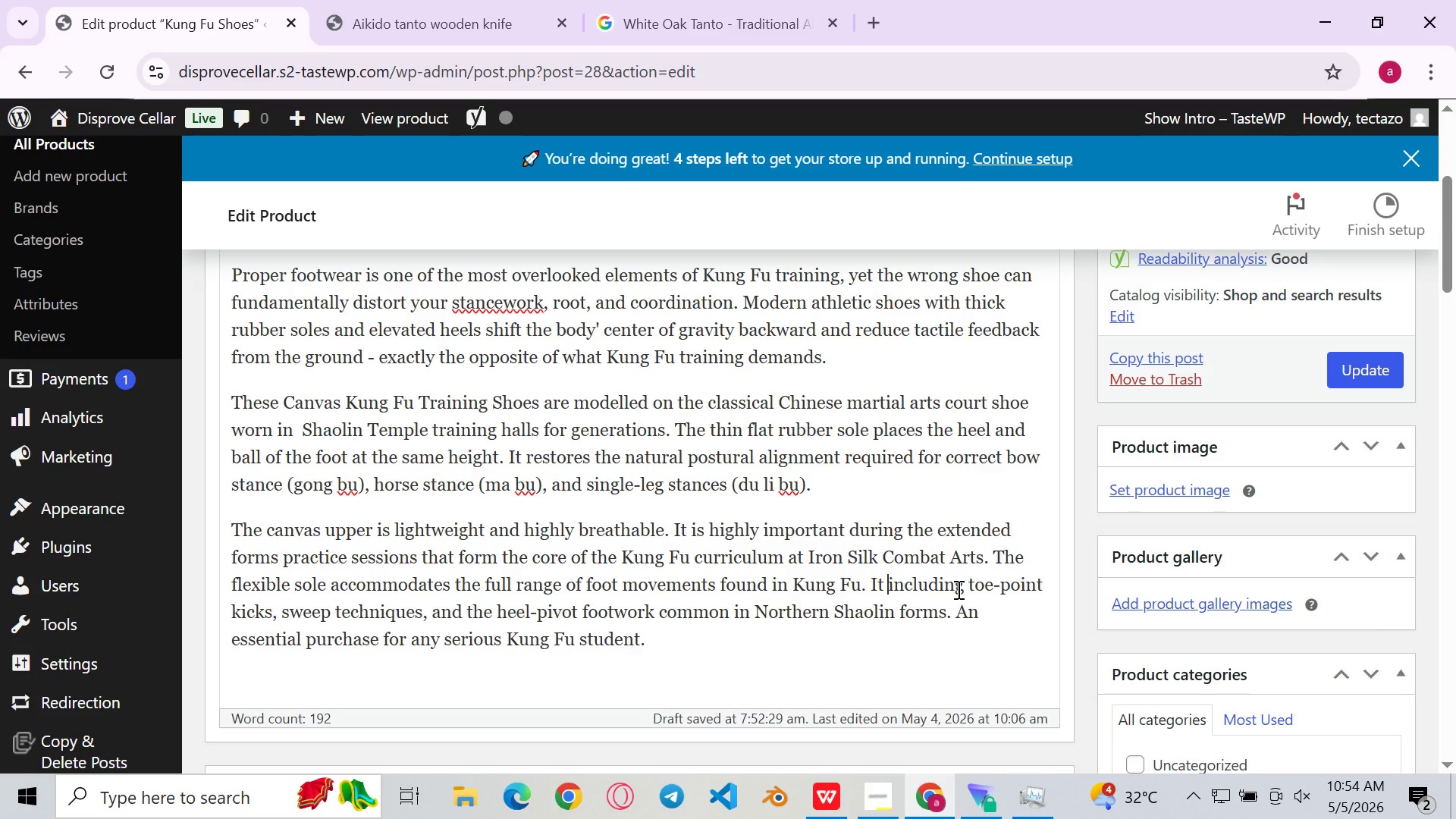 
left_click([964, 587])
 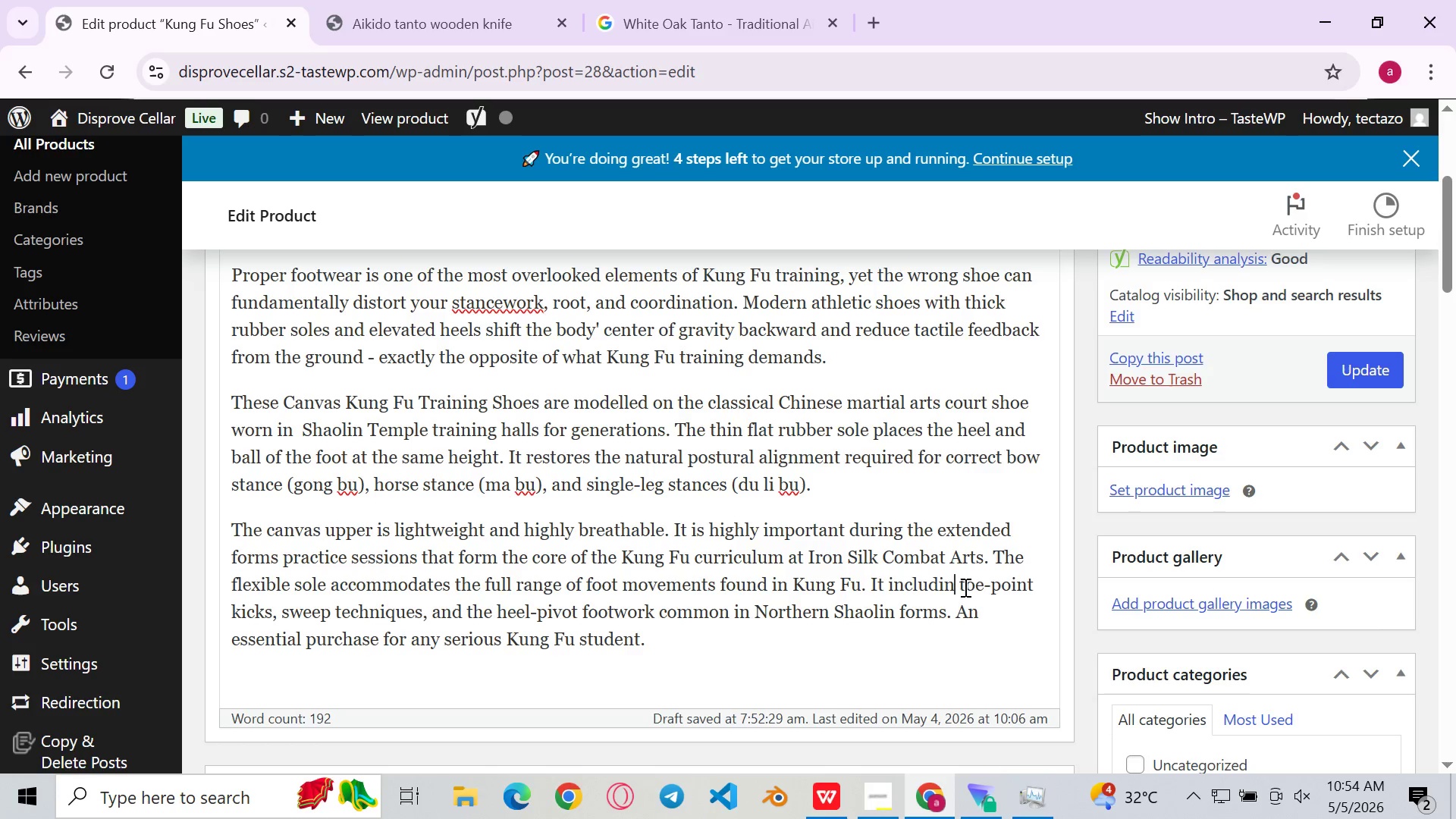 
key(Backspace)
key(Backspace)
key(Backspace)
type(es)
 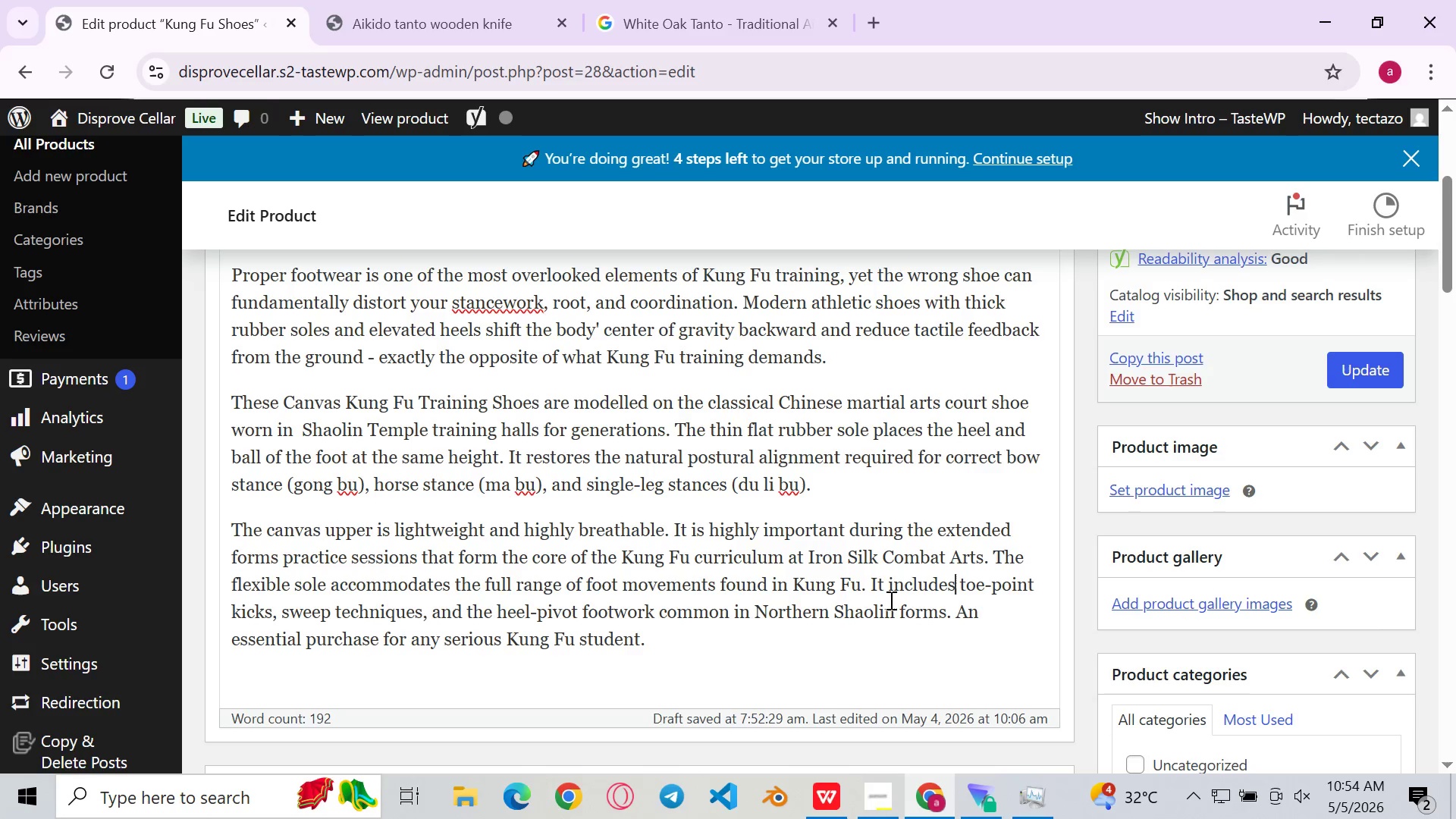 
left_click([789, 643])
 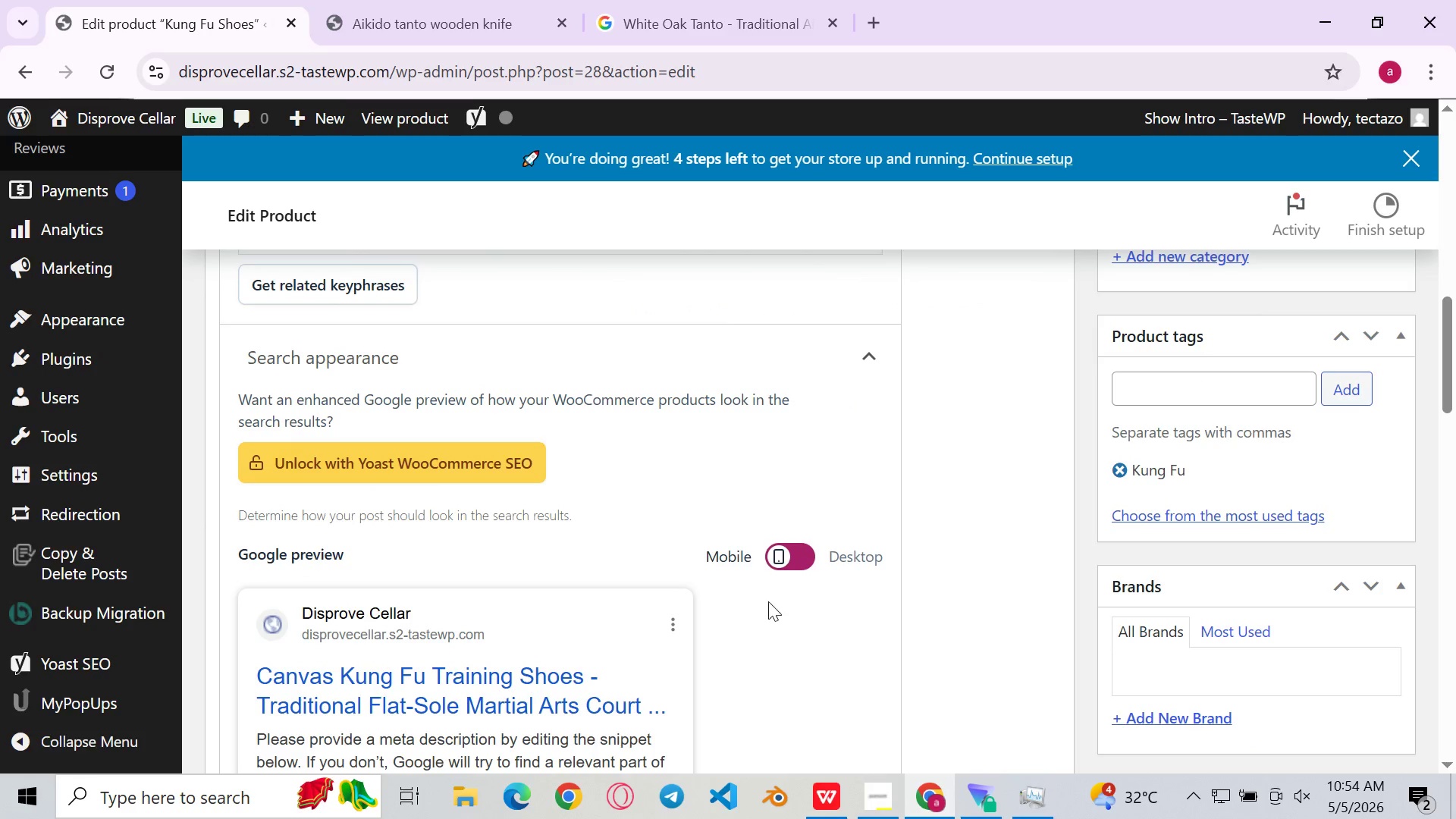 
wait(7.02)
 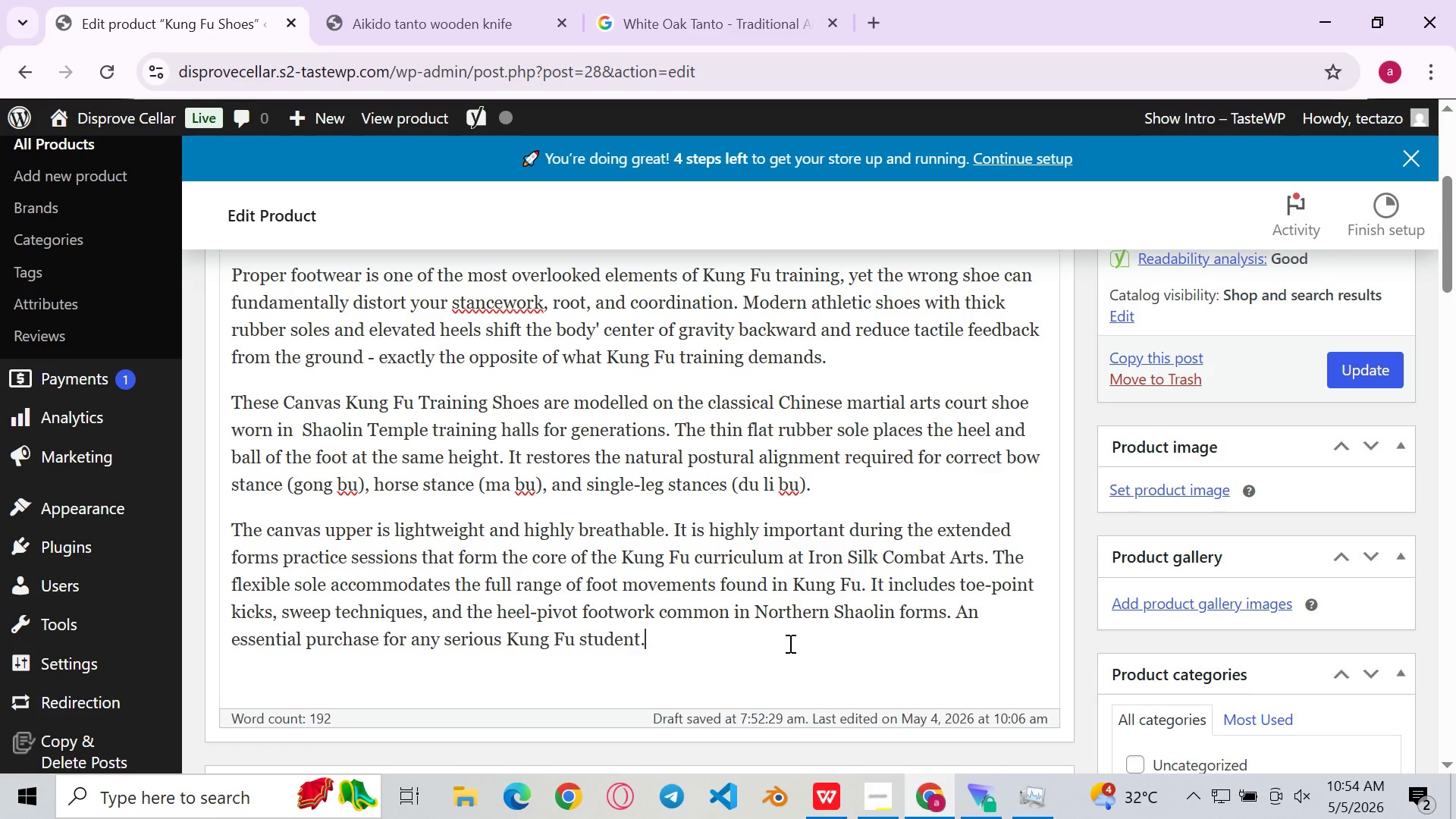 
left_click([613, 369])
 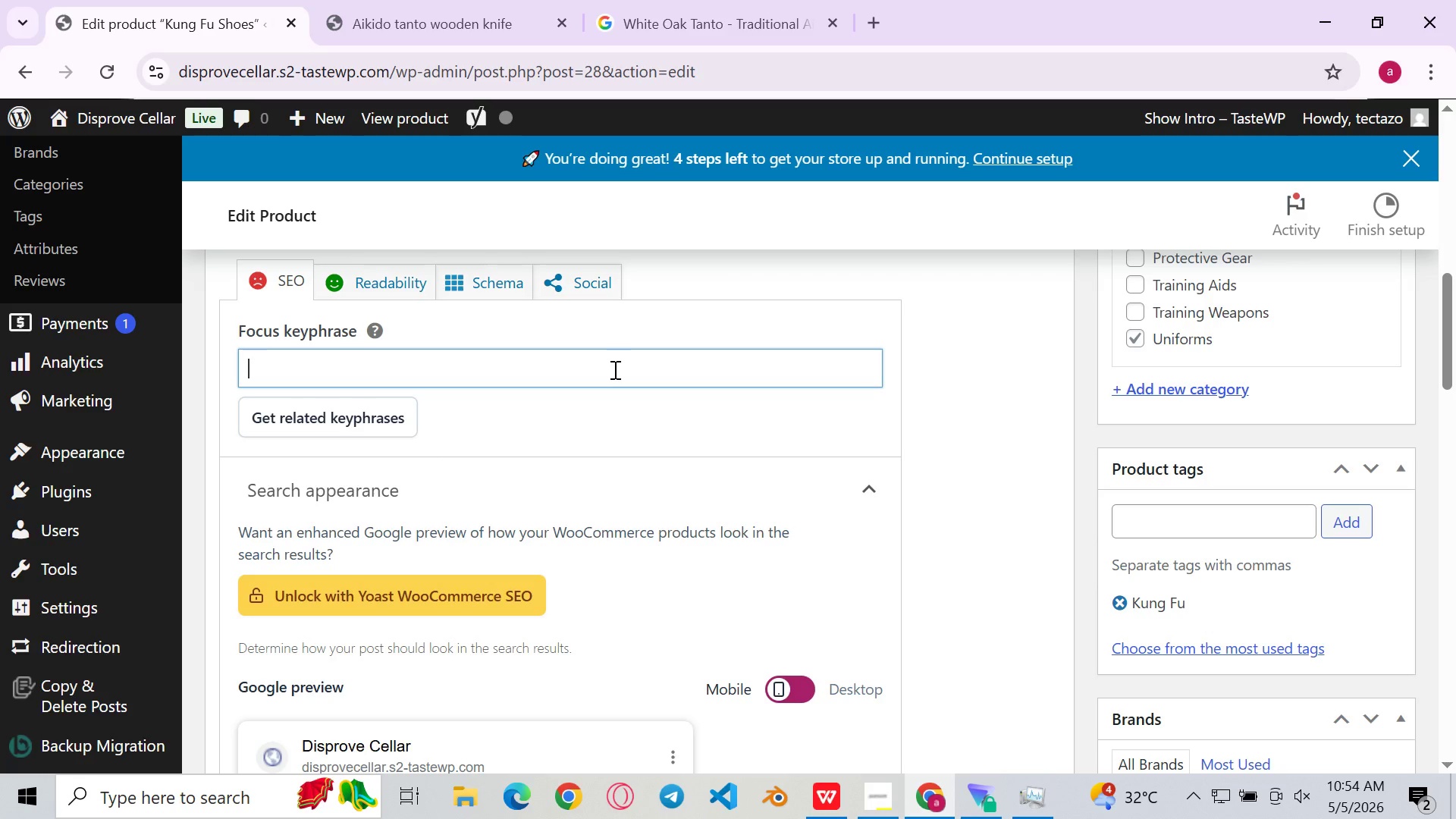 
wait(14.86)
 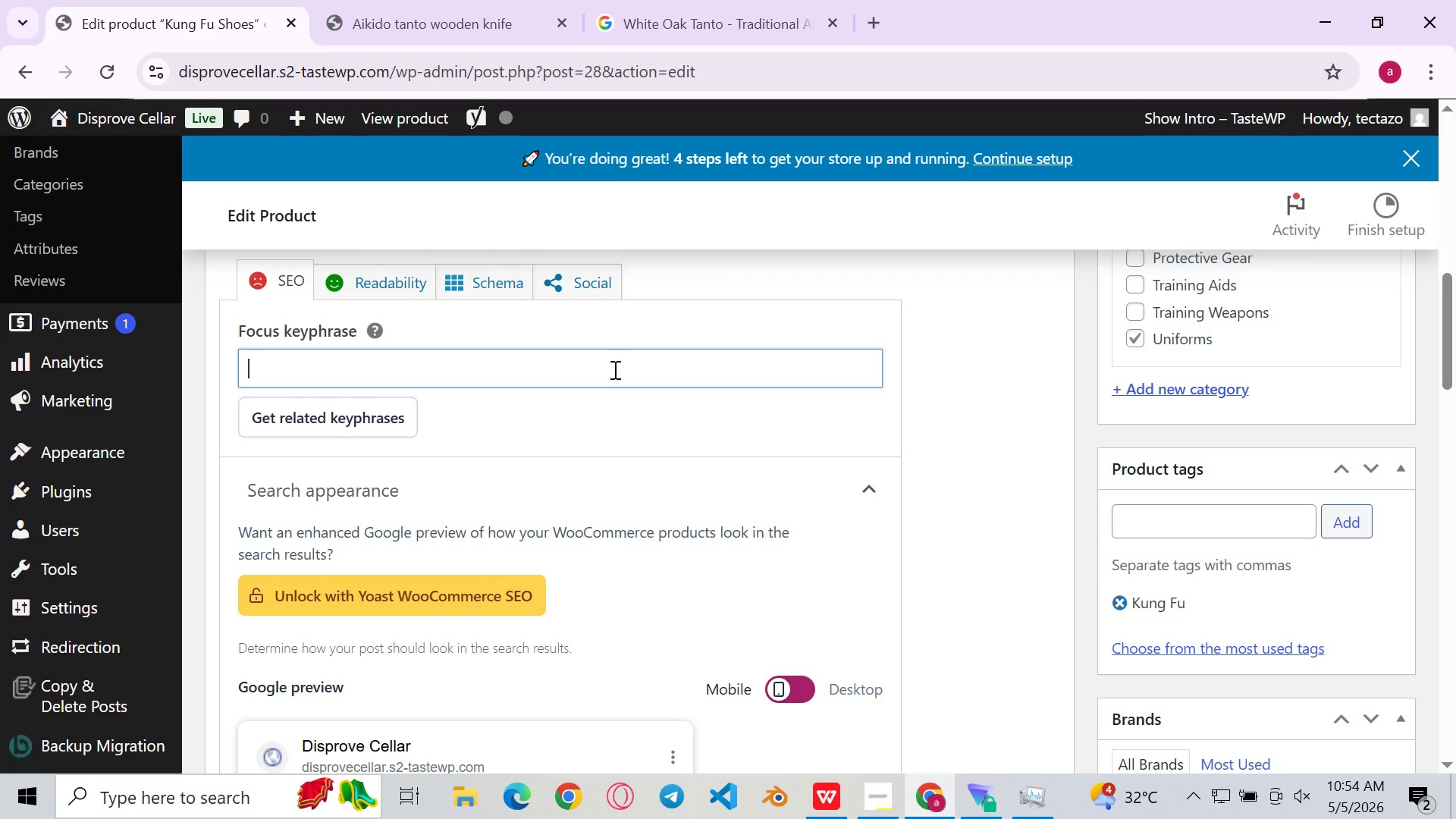 
type(KUNG Fu )
 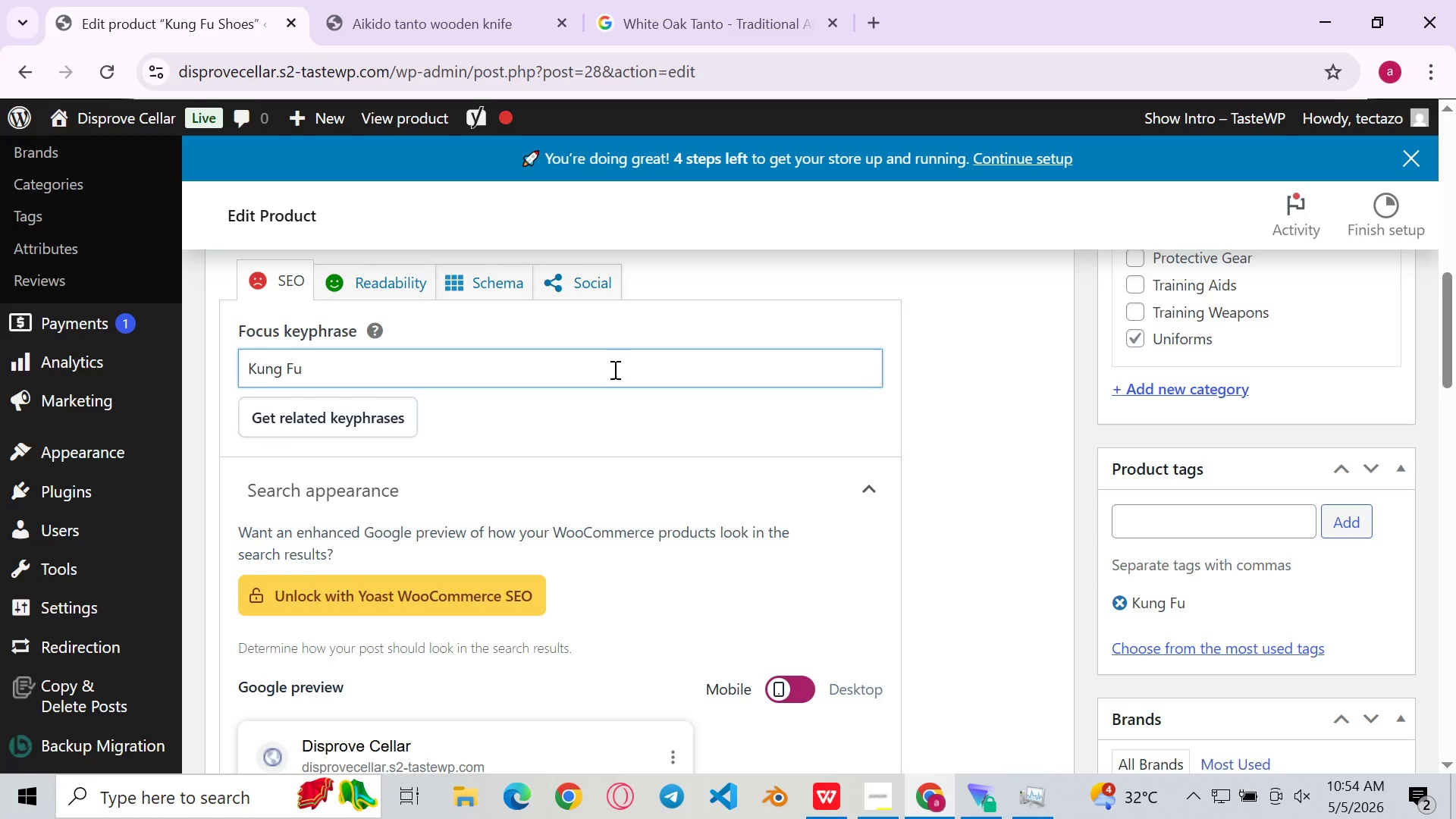 
type(training shoe)
 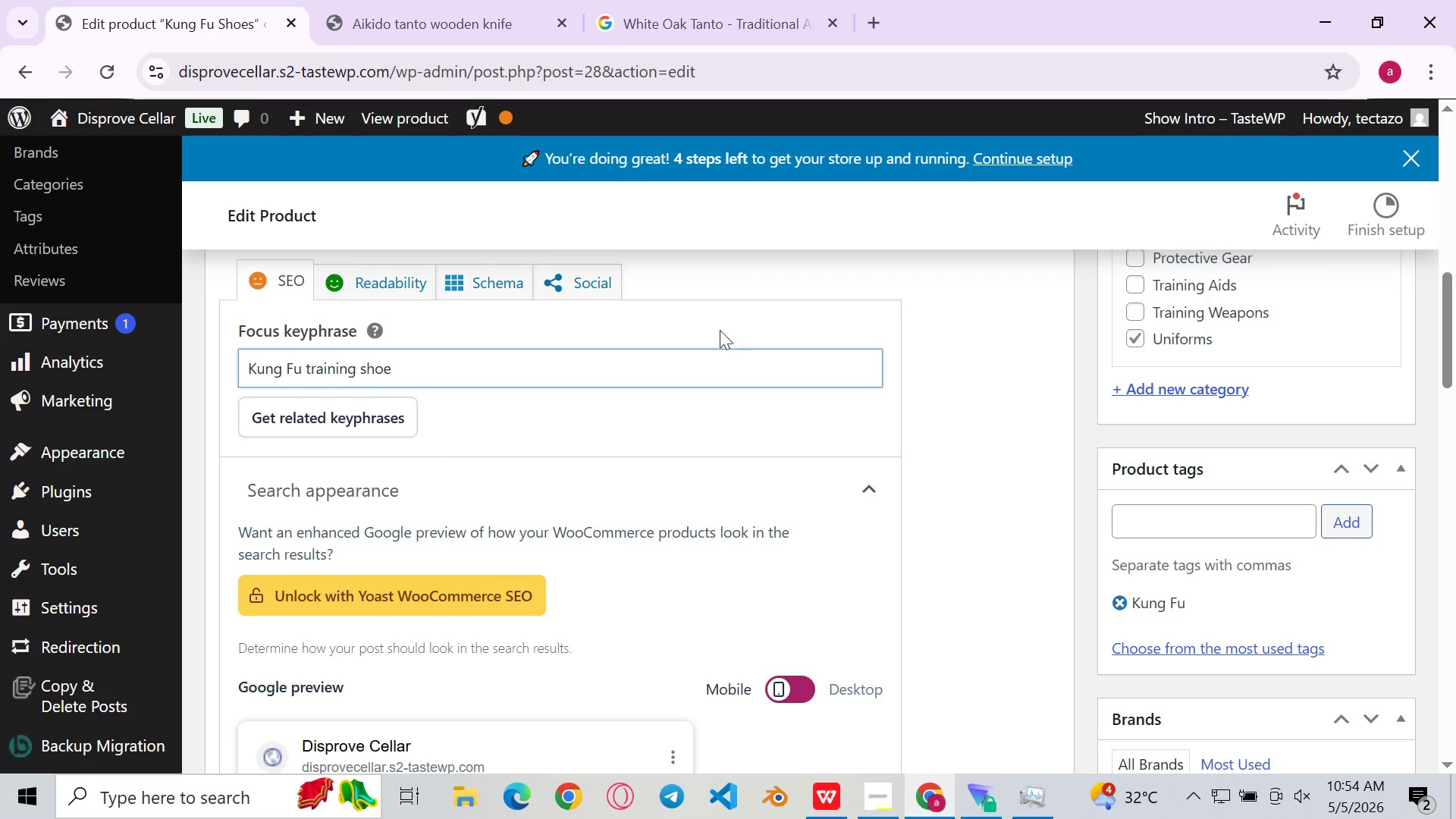 
key(Control+A)
 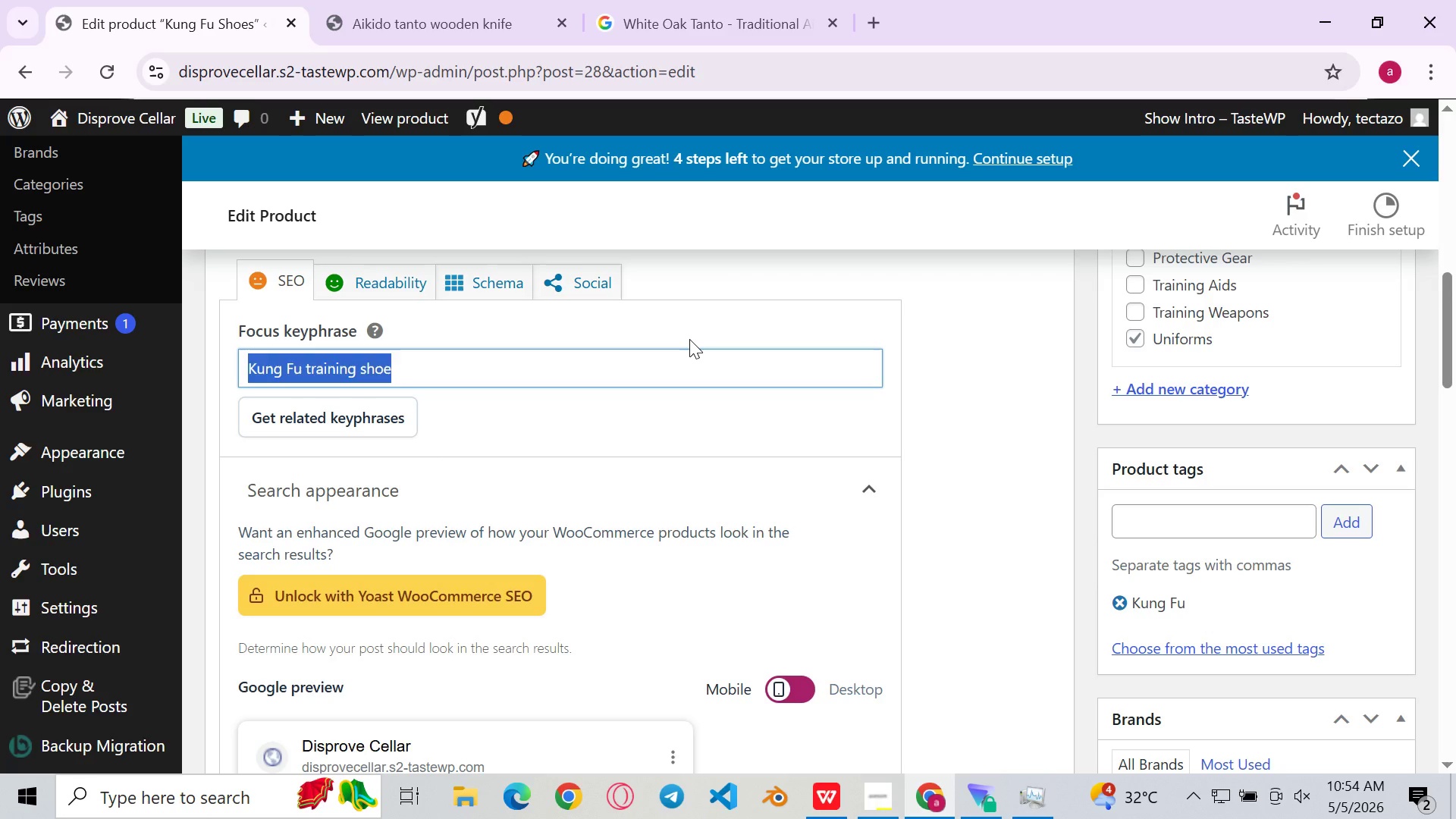 
key(Control+C)
 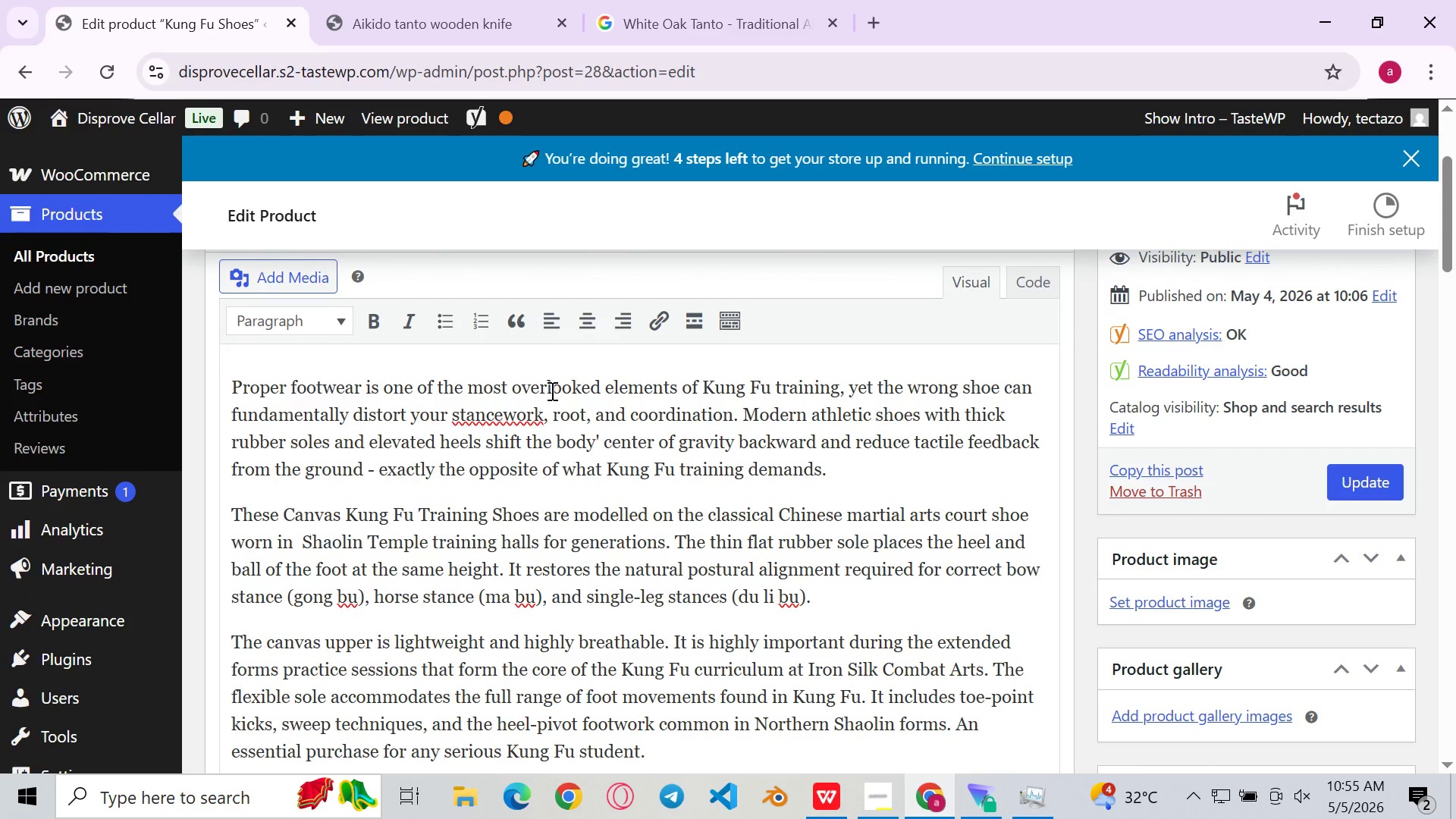 
left_click([544, 463])
 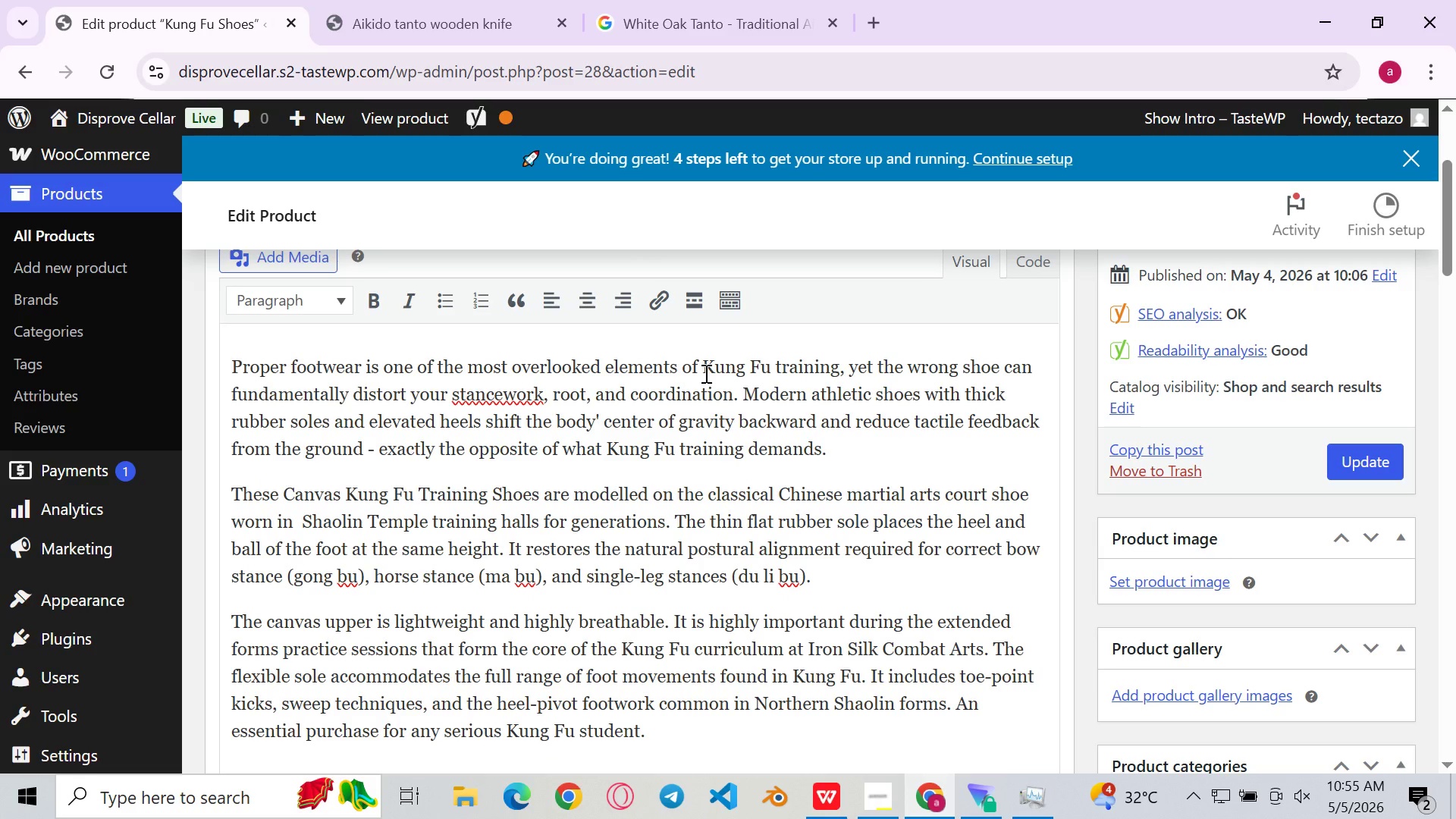 
wait(15.23)
 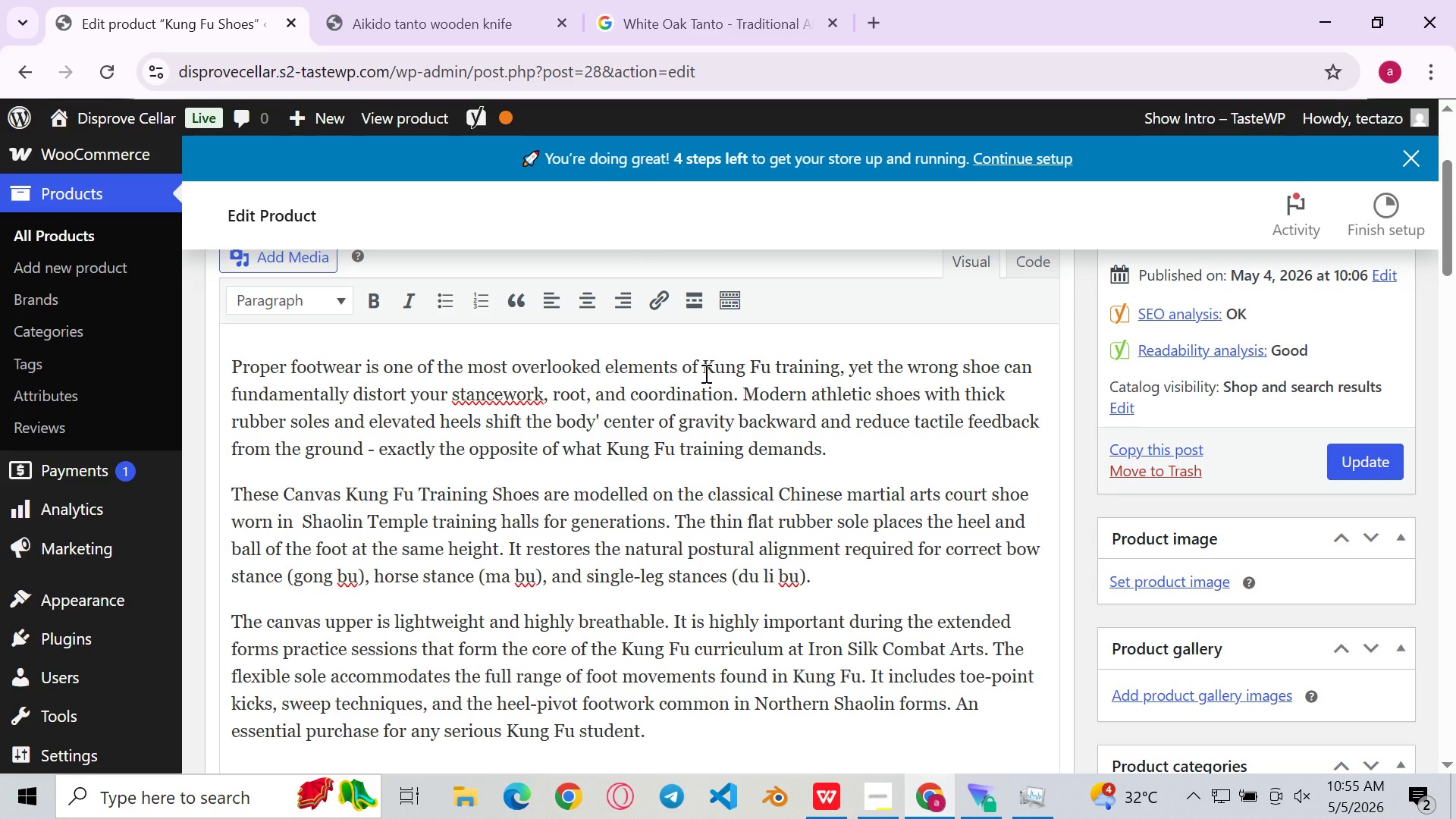 
left_click_drag(start_coordinate=[359, 359], to_coordinate=[228, 359])
 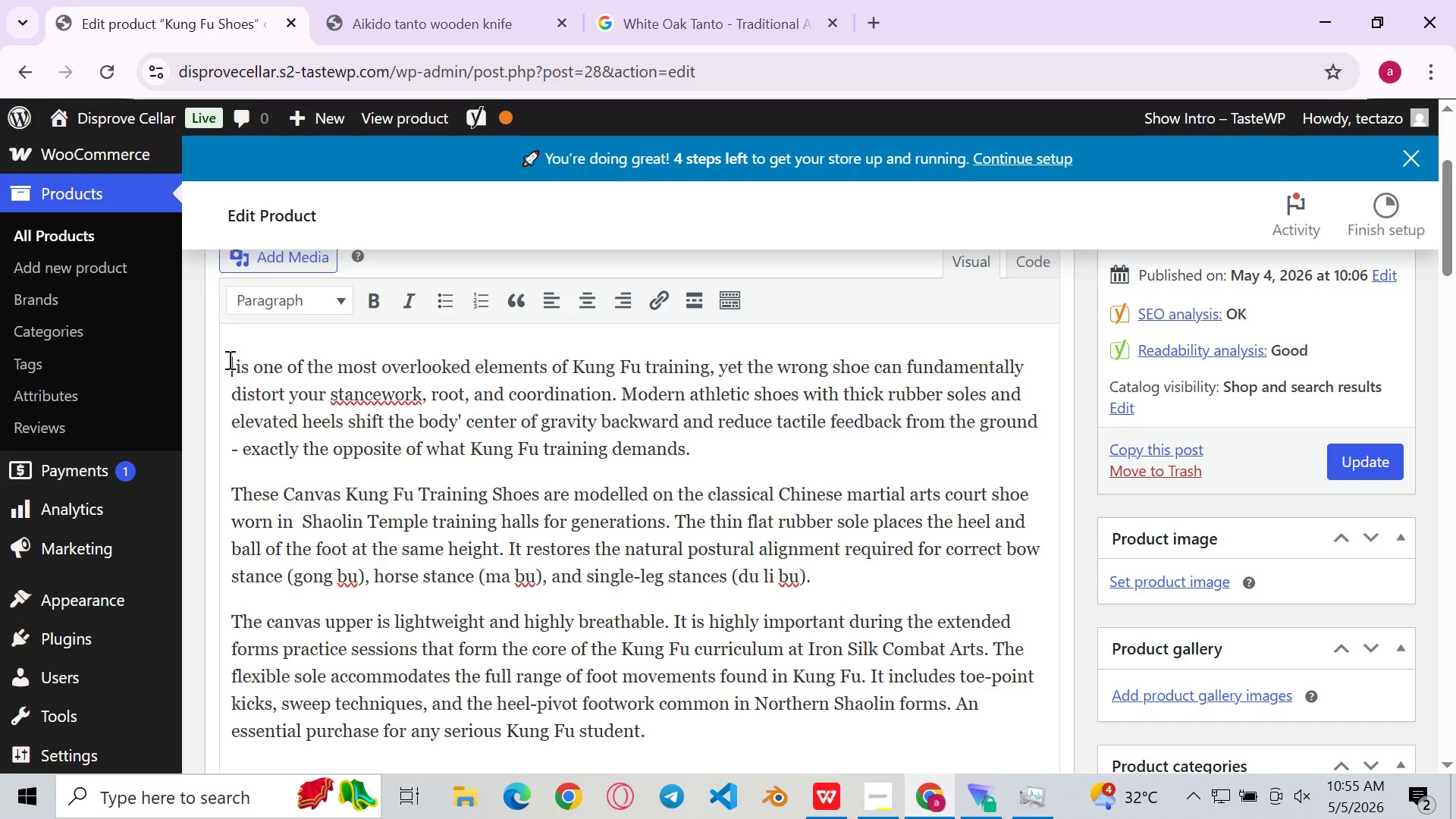 
key(Backspace)
 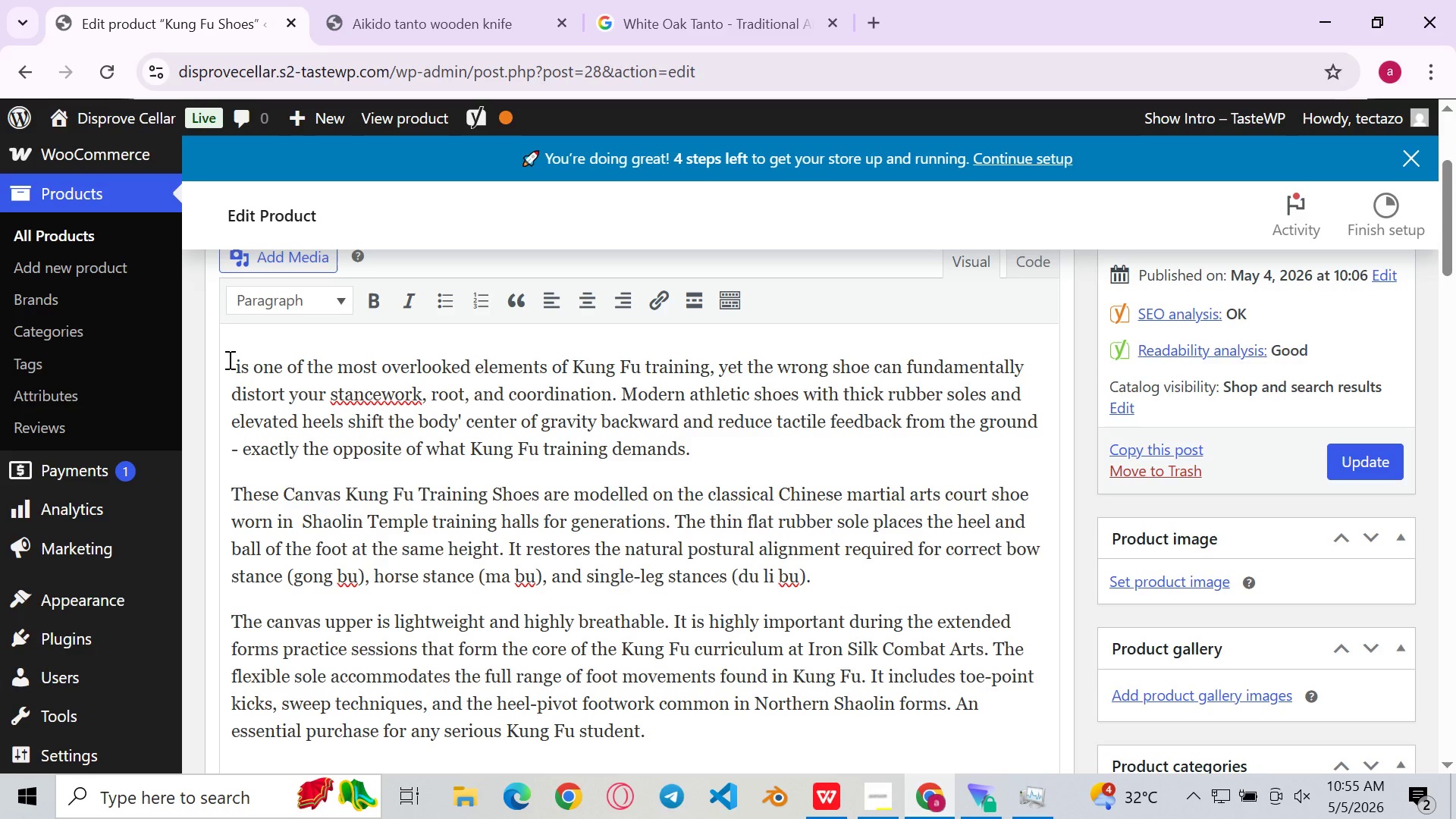 
key(Control+V)
 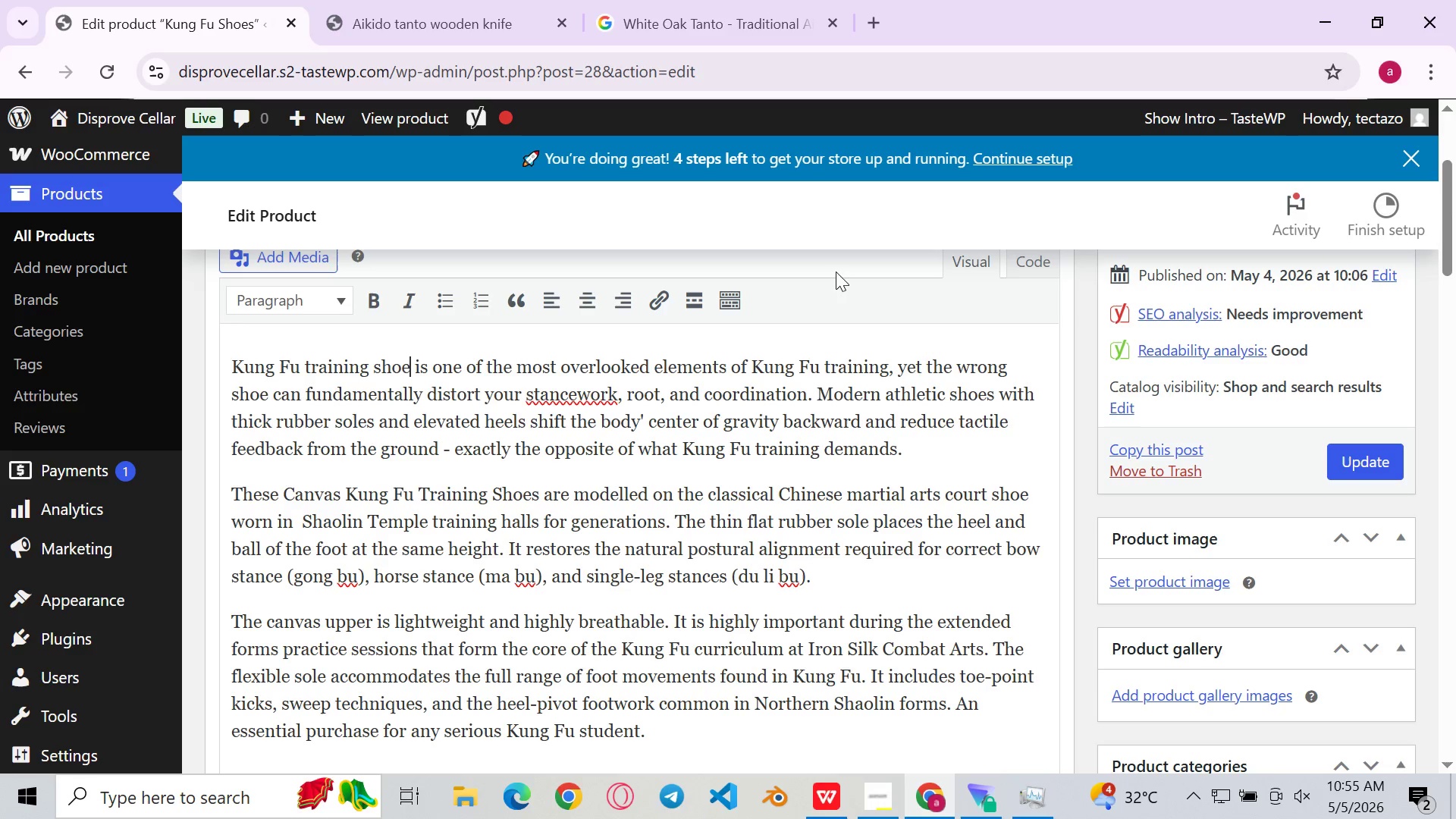 
left_click([893, 369])
 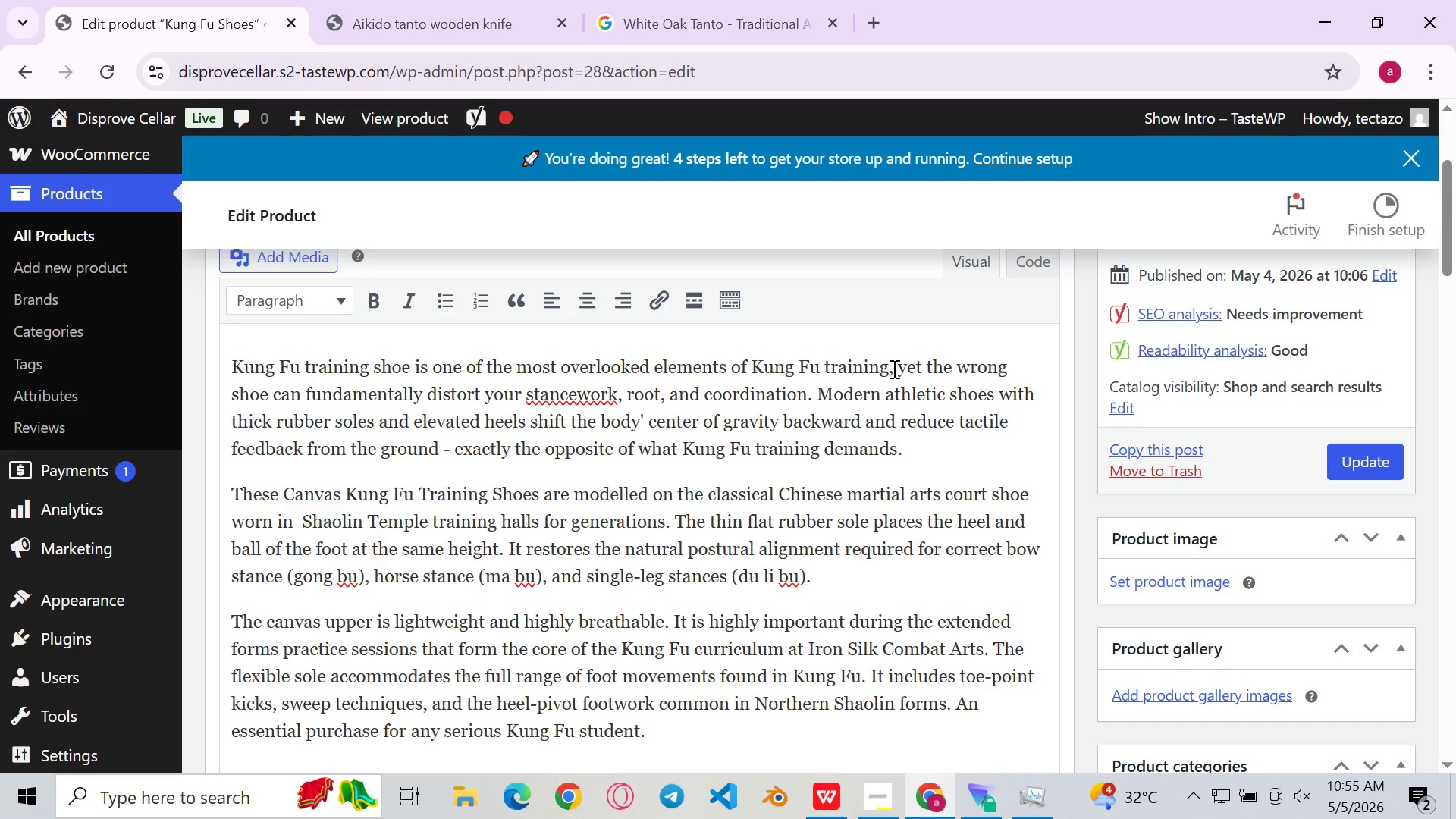 
key(Backspace)
 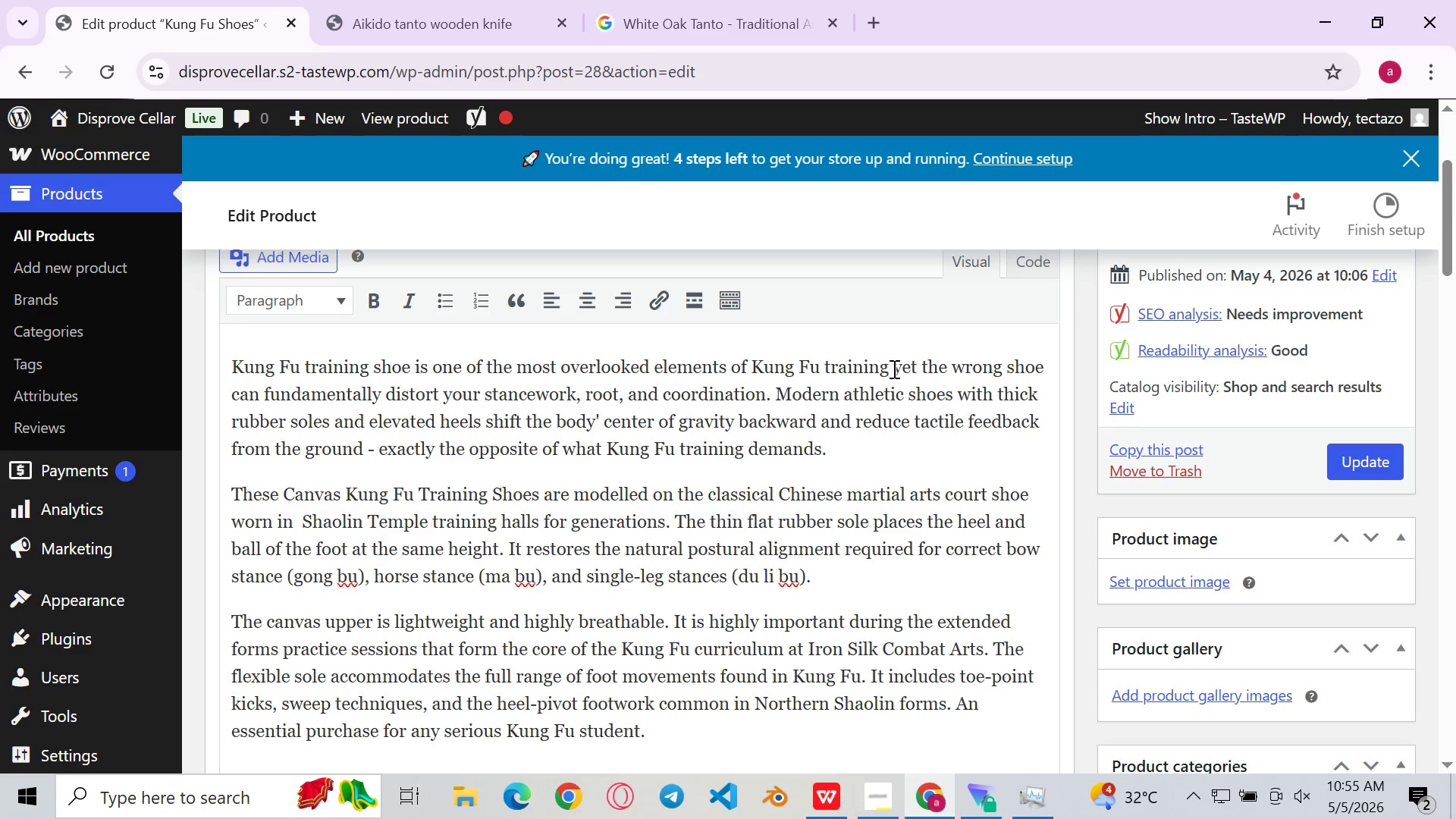 
key(Period)
 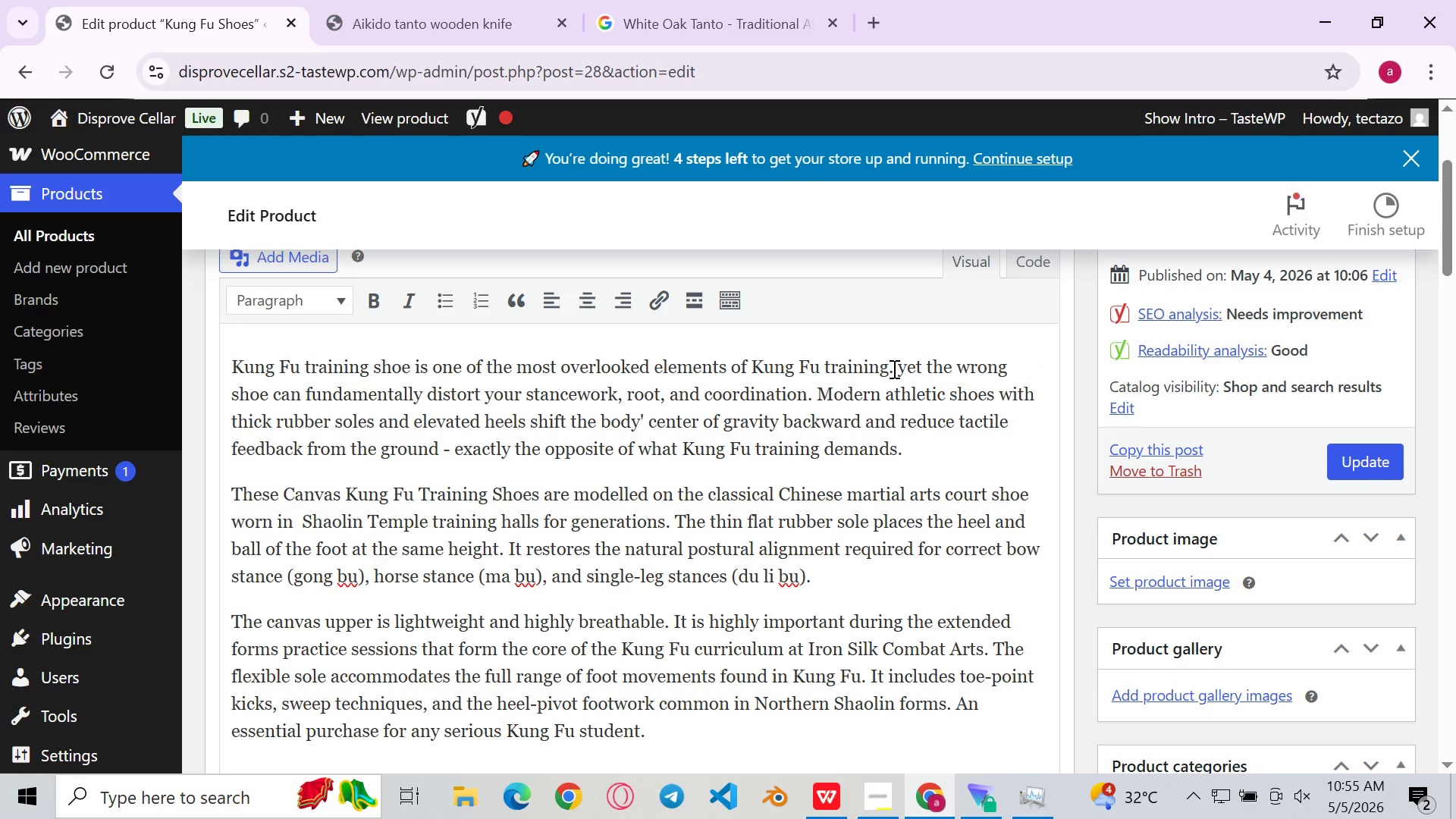 
key(Space)
 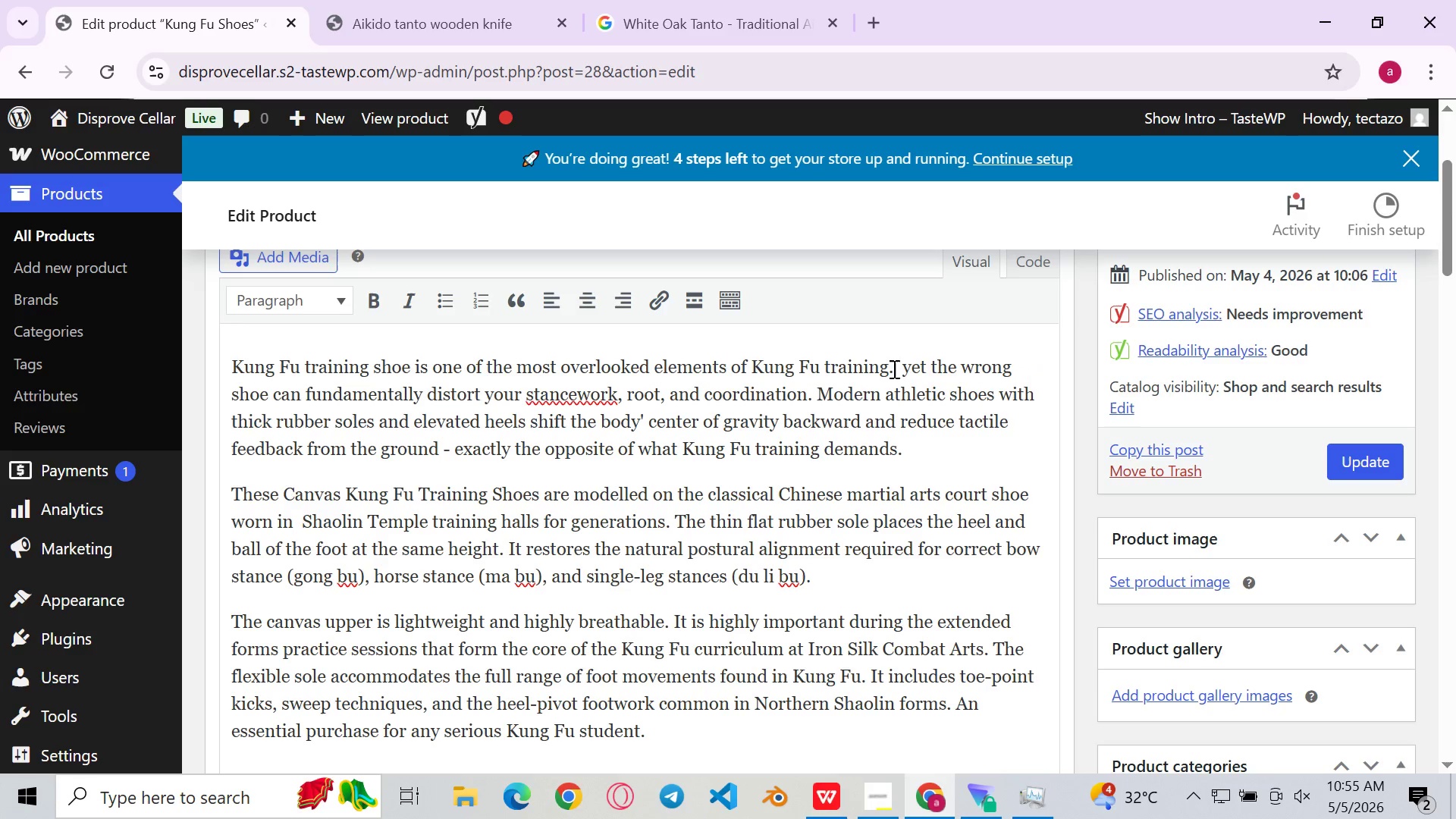 
key(ArrowRight)
 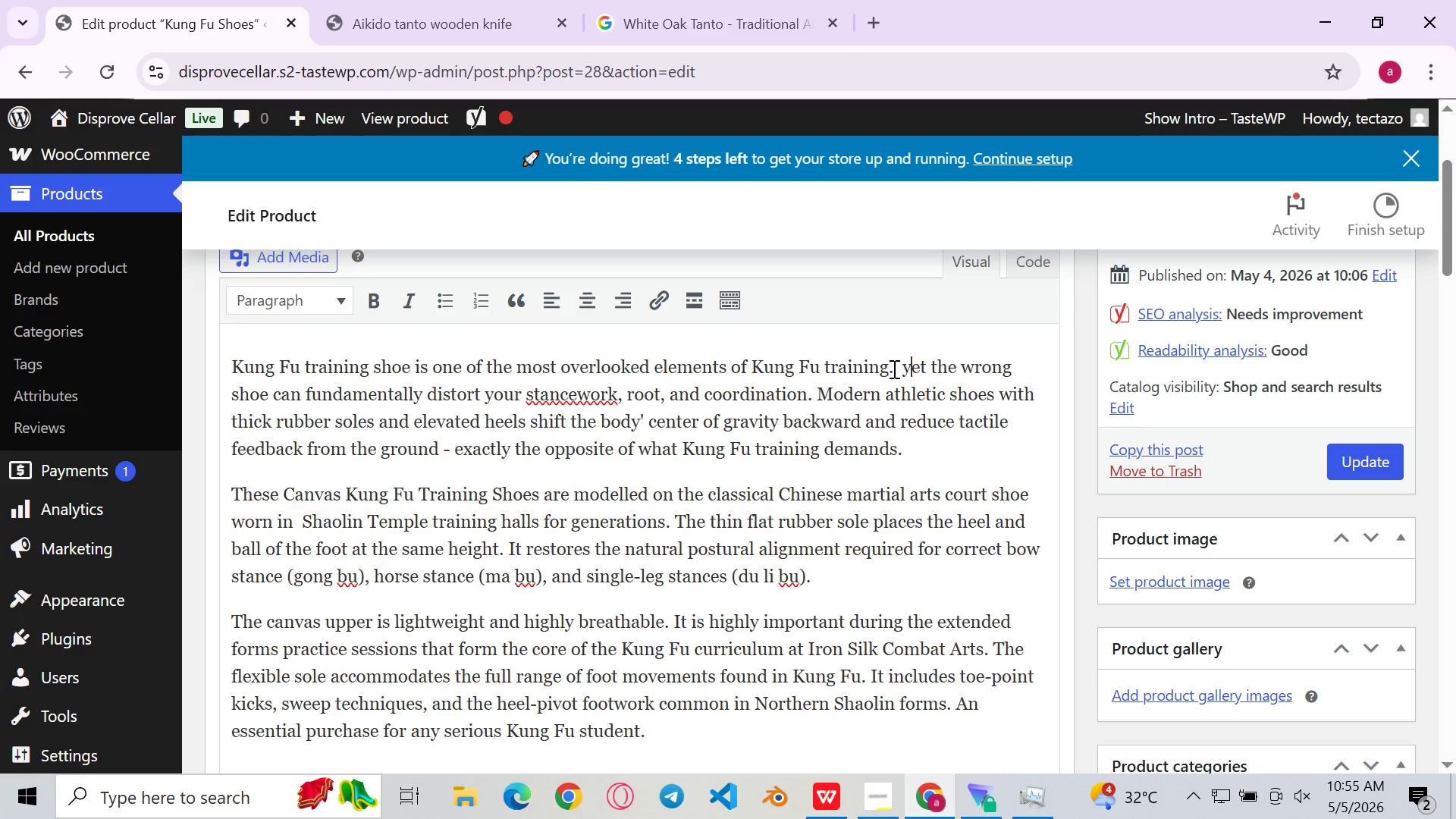 
key(ArrowRight)
 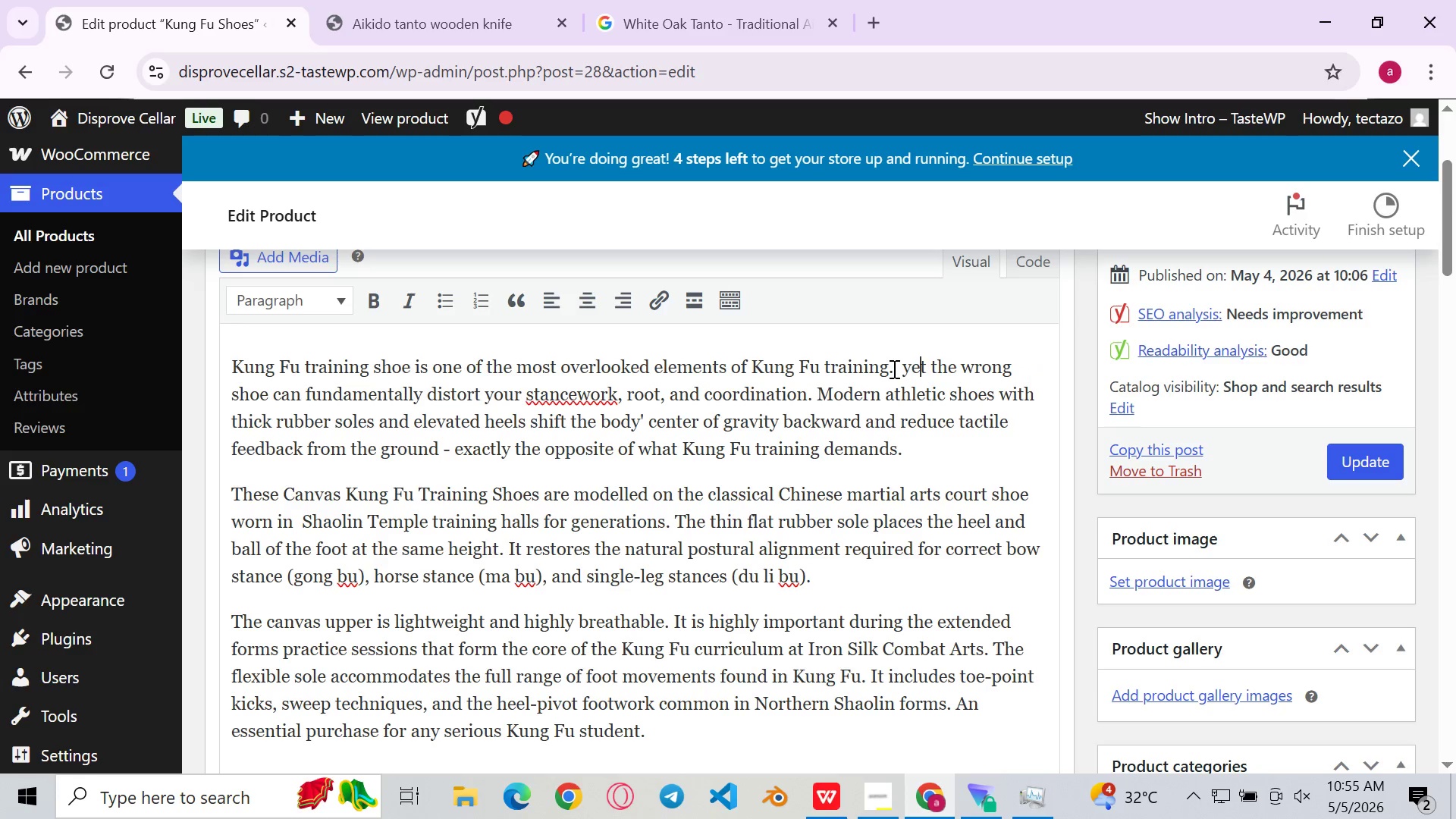 
key(ArrowRight)
 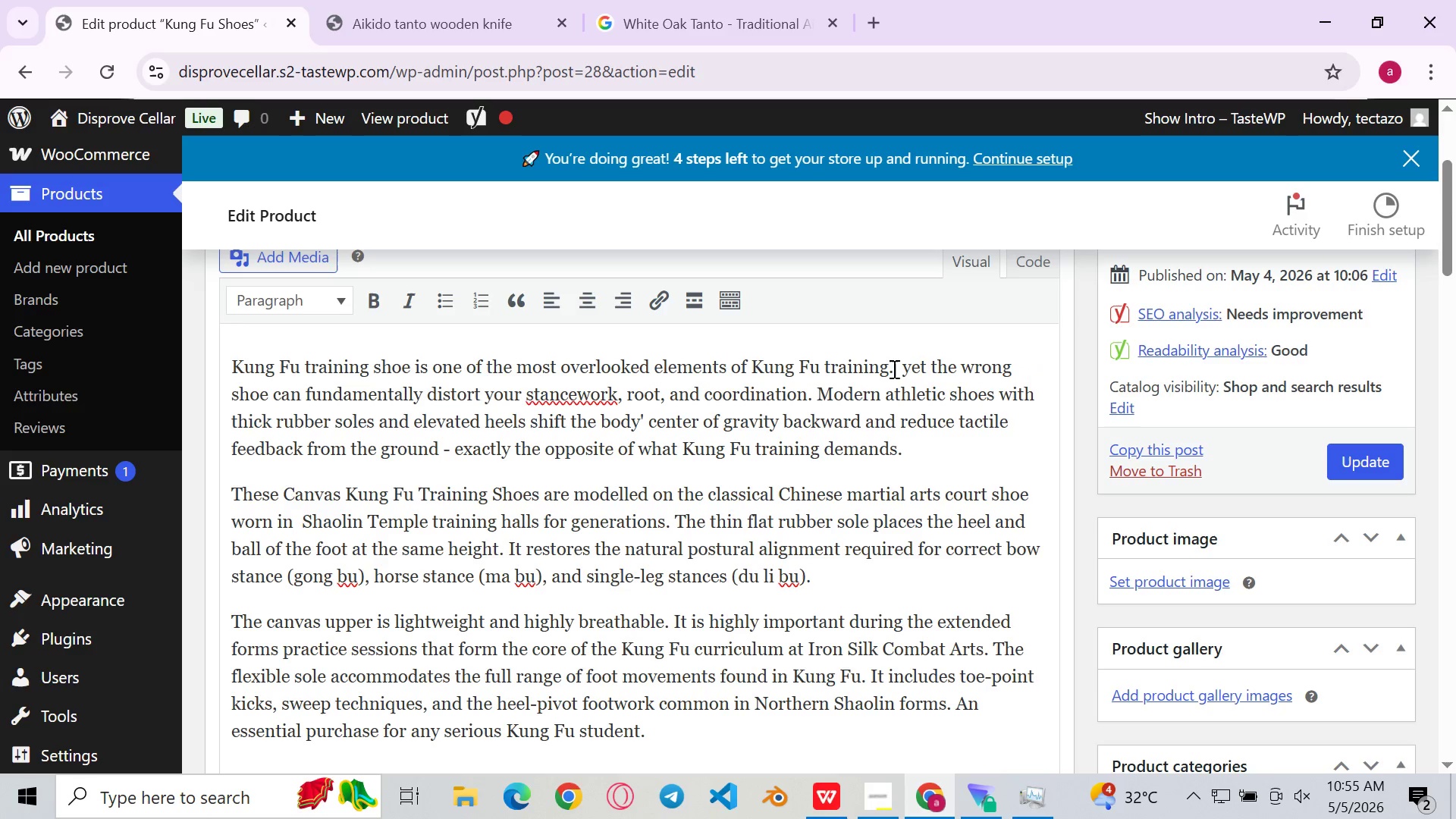 
key(ArrowLeft)
 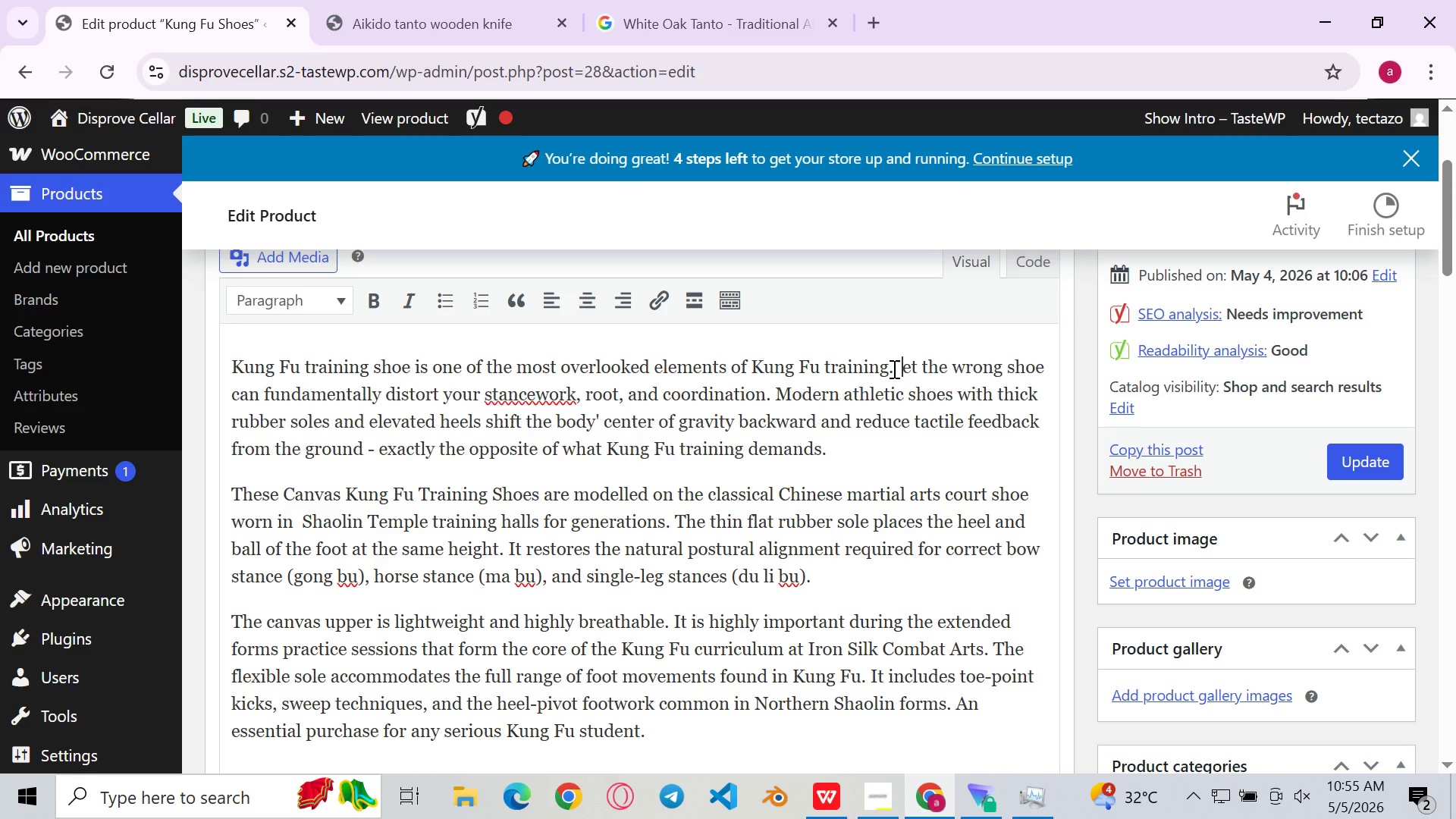 
key(Backspace)
 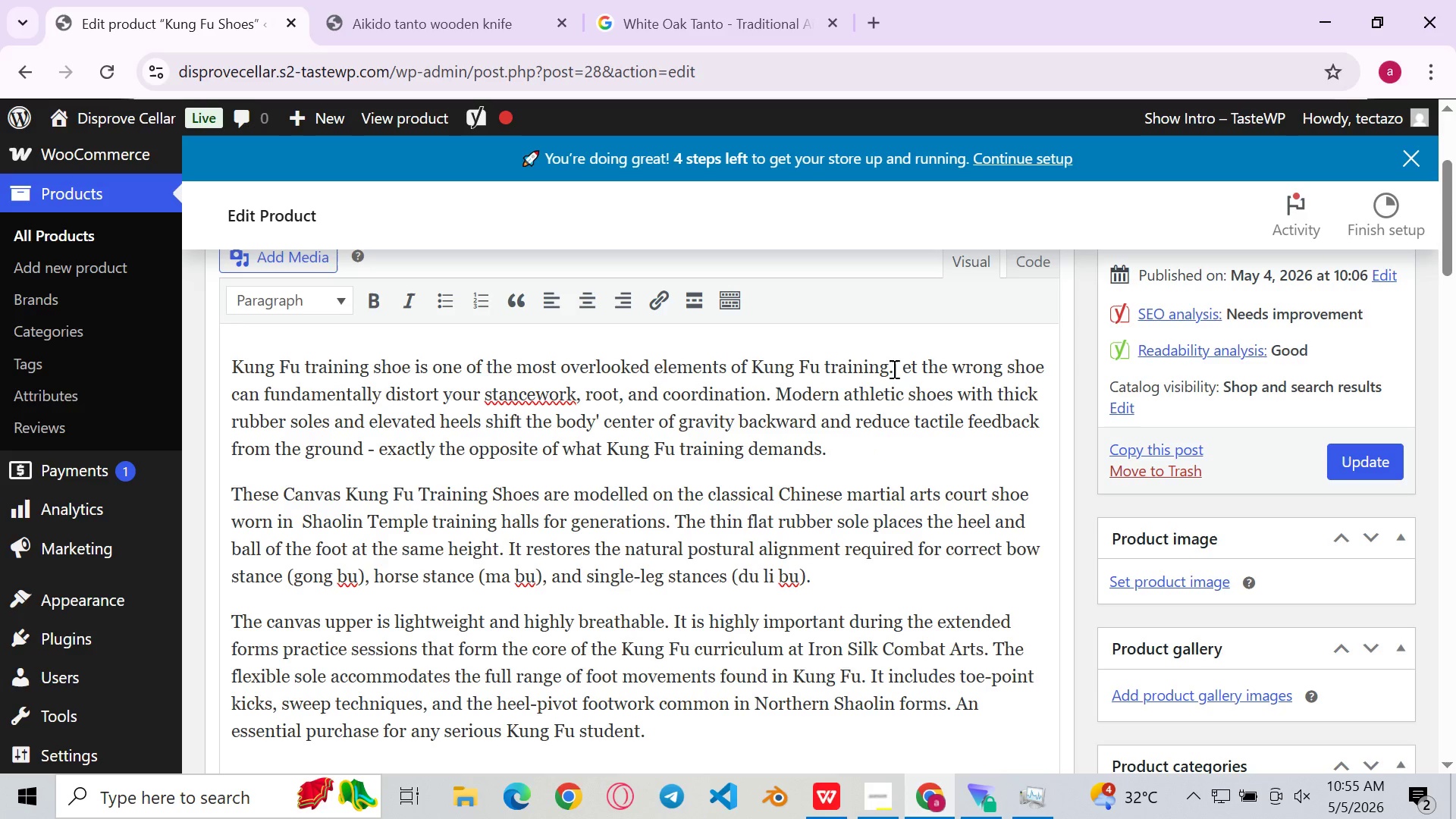 
key(Shift+ShiftLeft)
 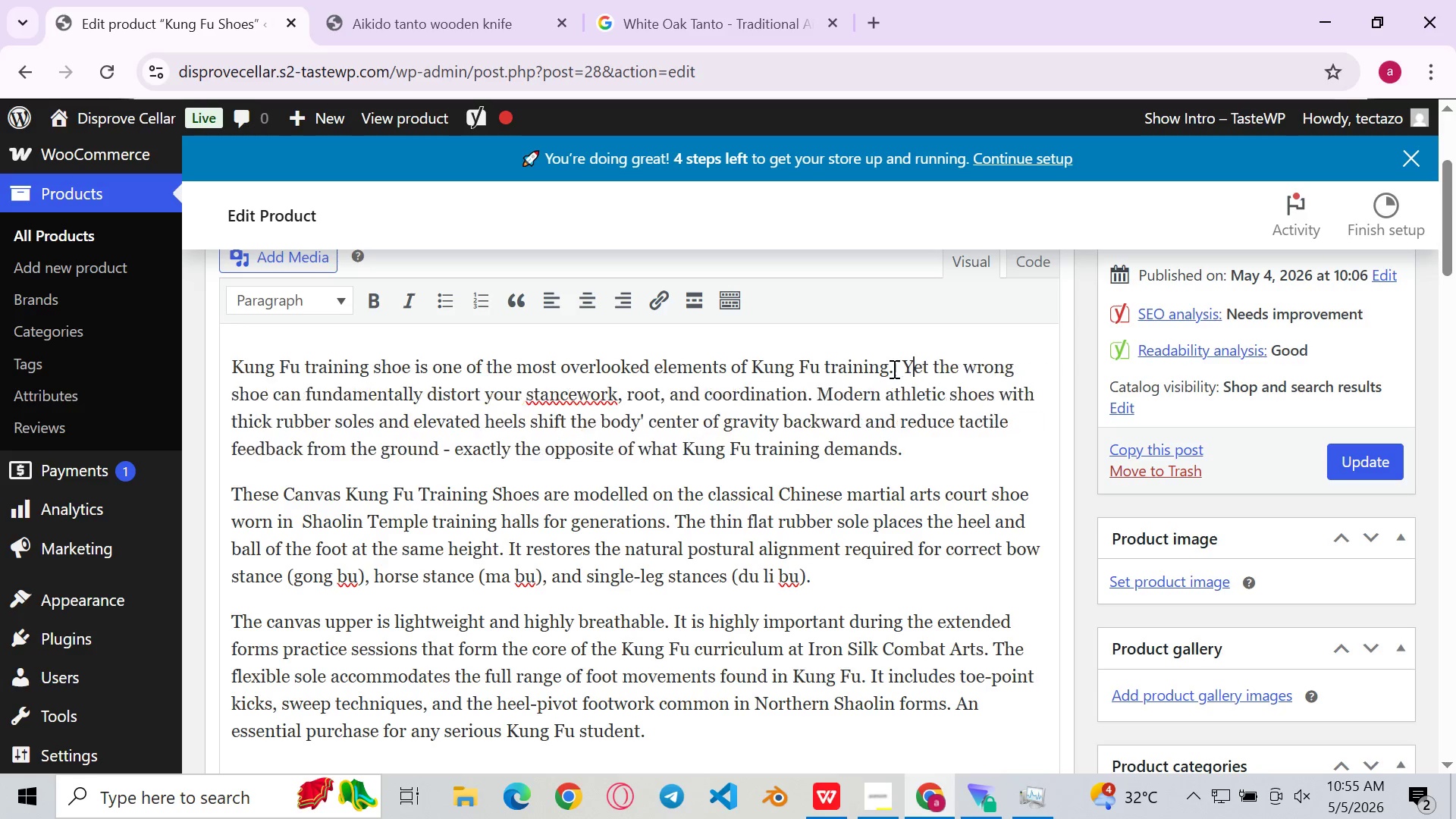 
key(Shift+Y)
 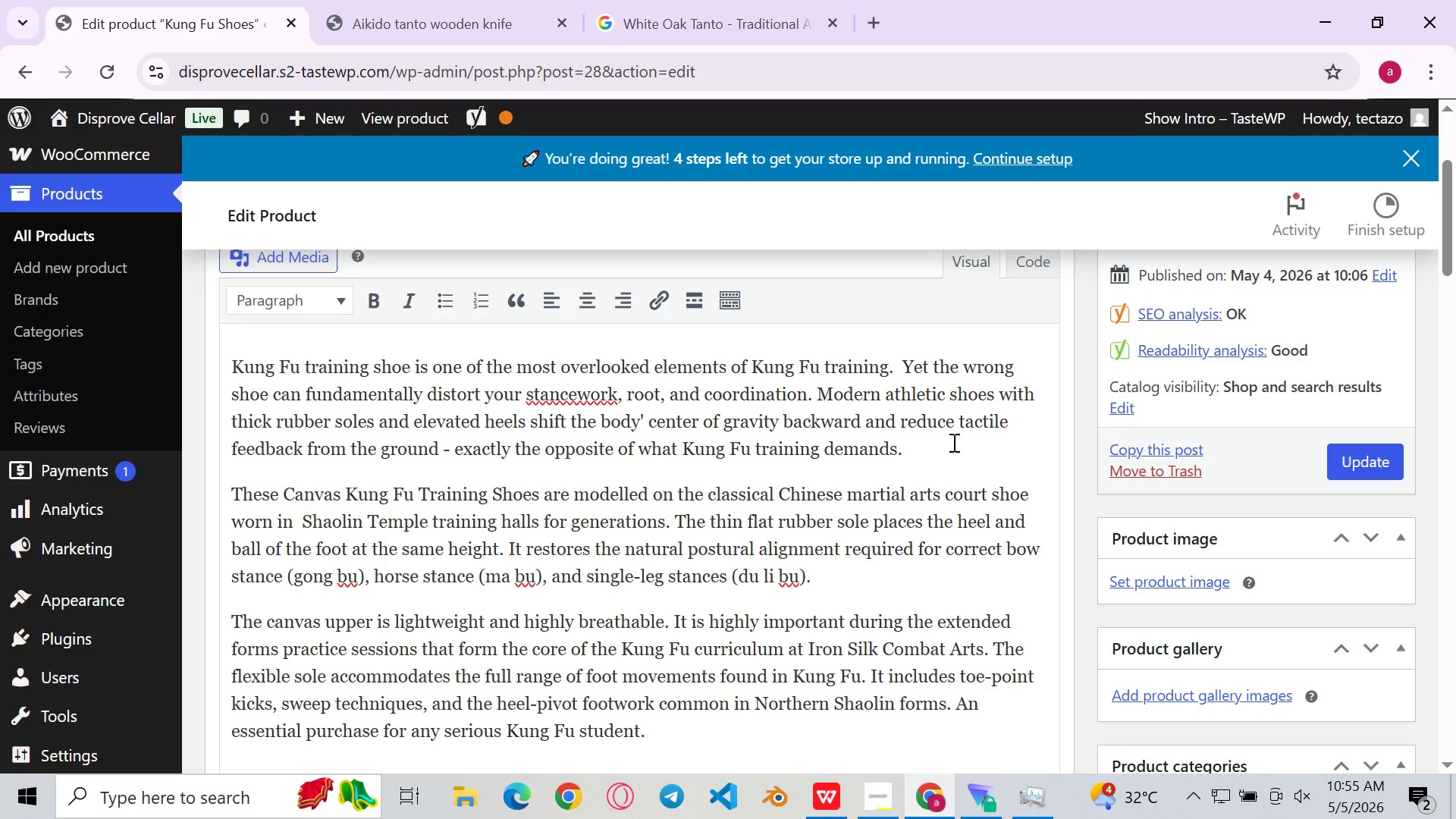 
left_click([952, 442])
 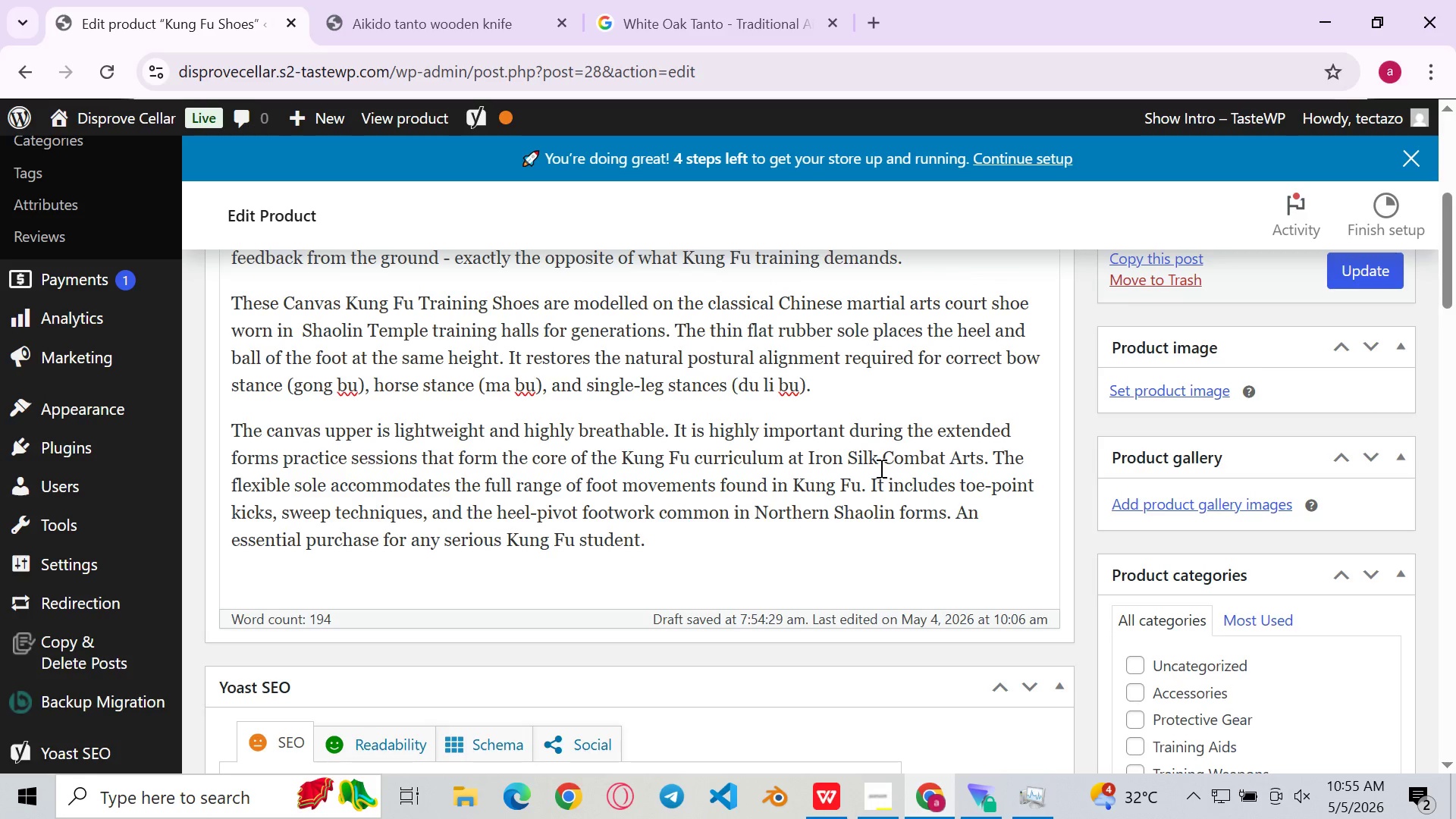 
wait(14.12)
 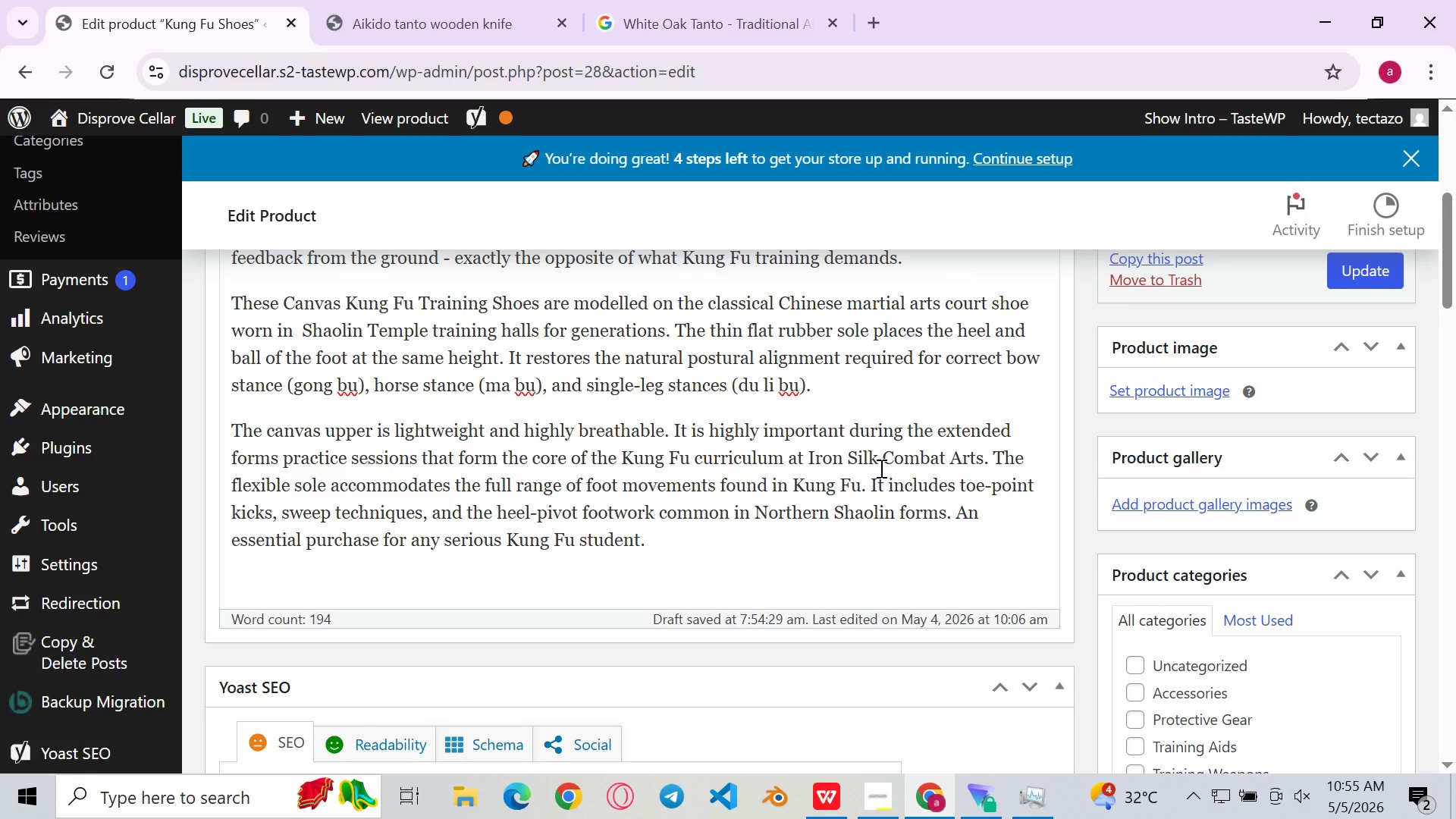 
left_click([526, 405])
 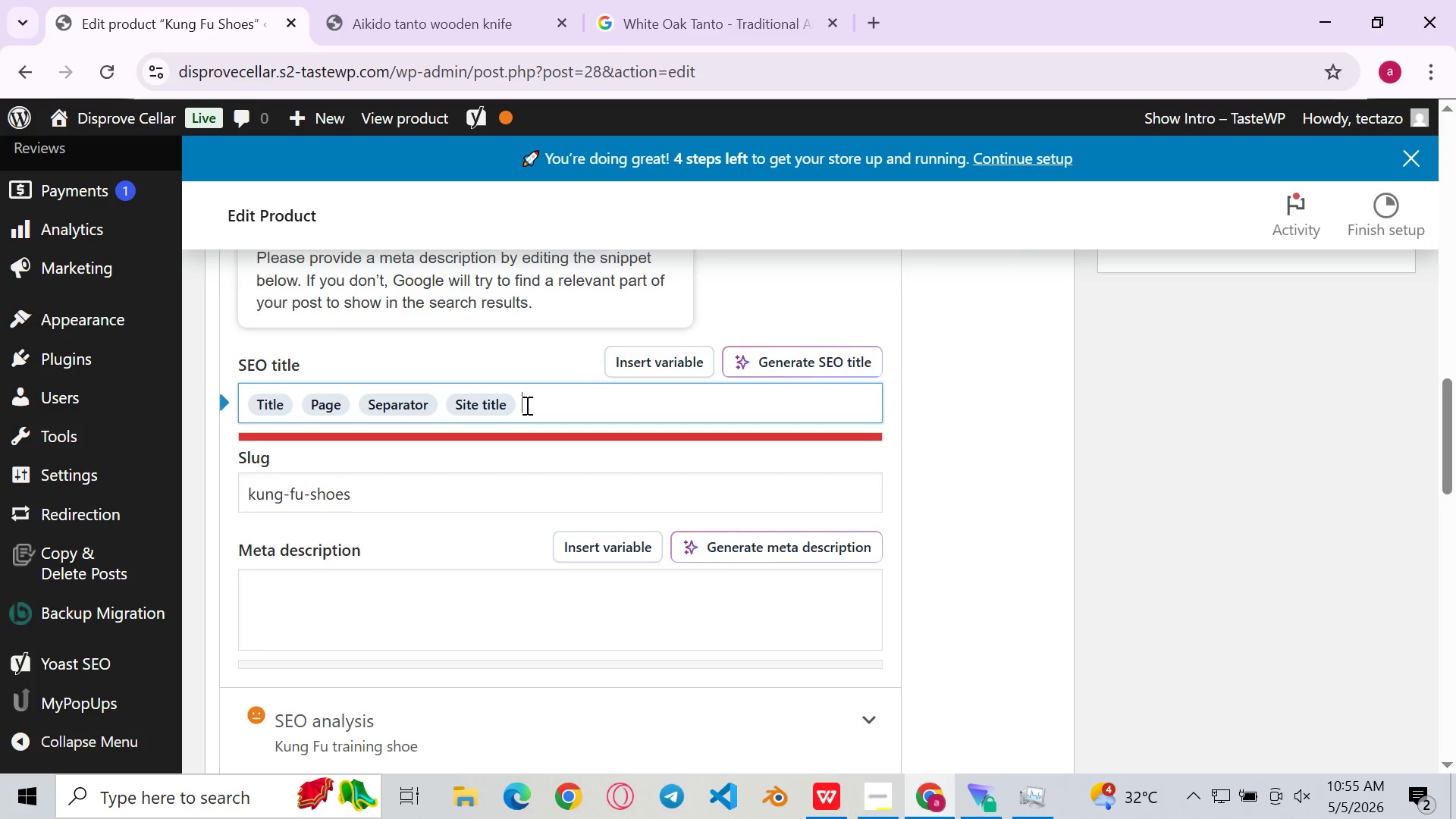 
key(Control+A)
 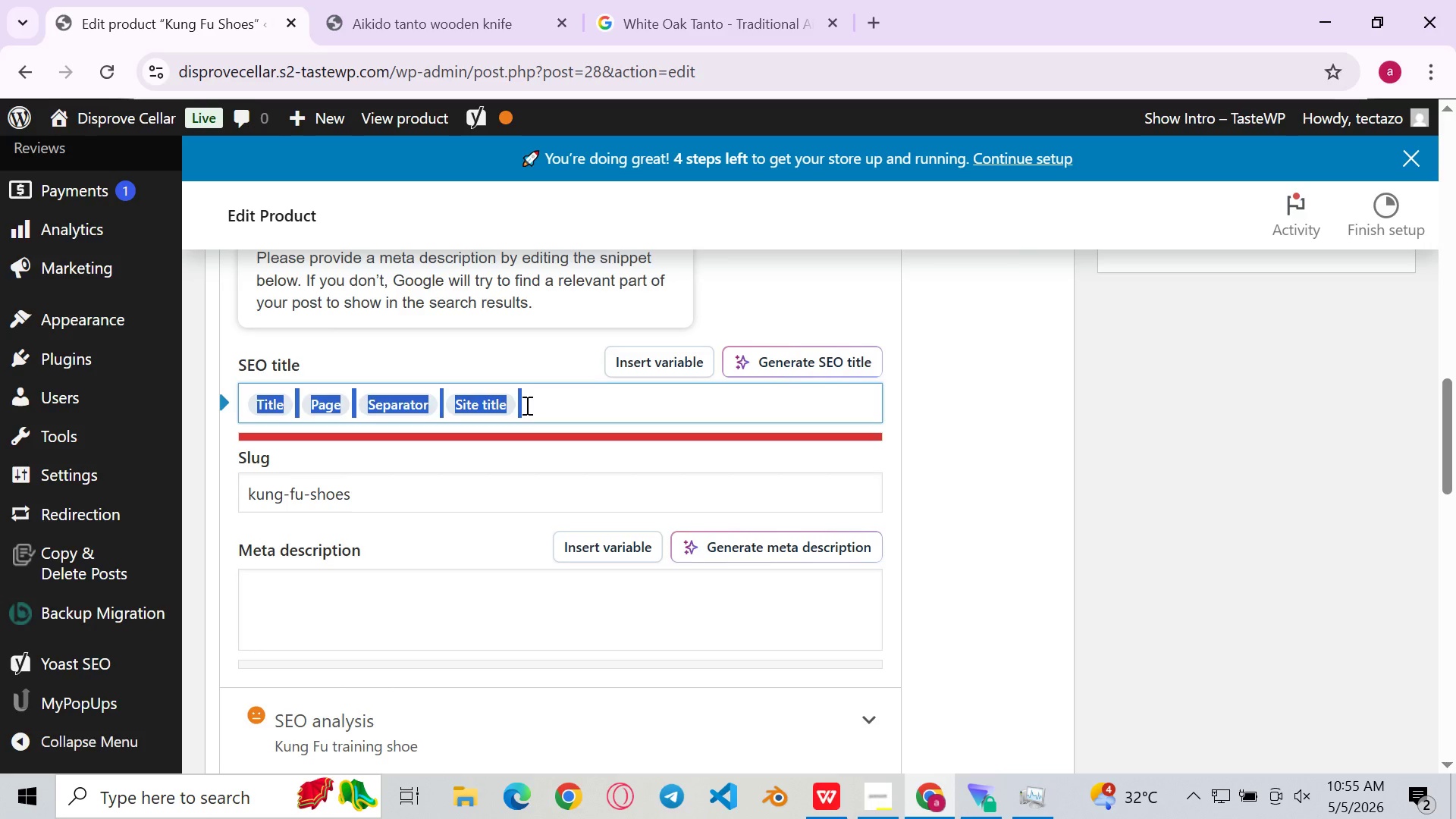 
key(Backspace)
 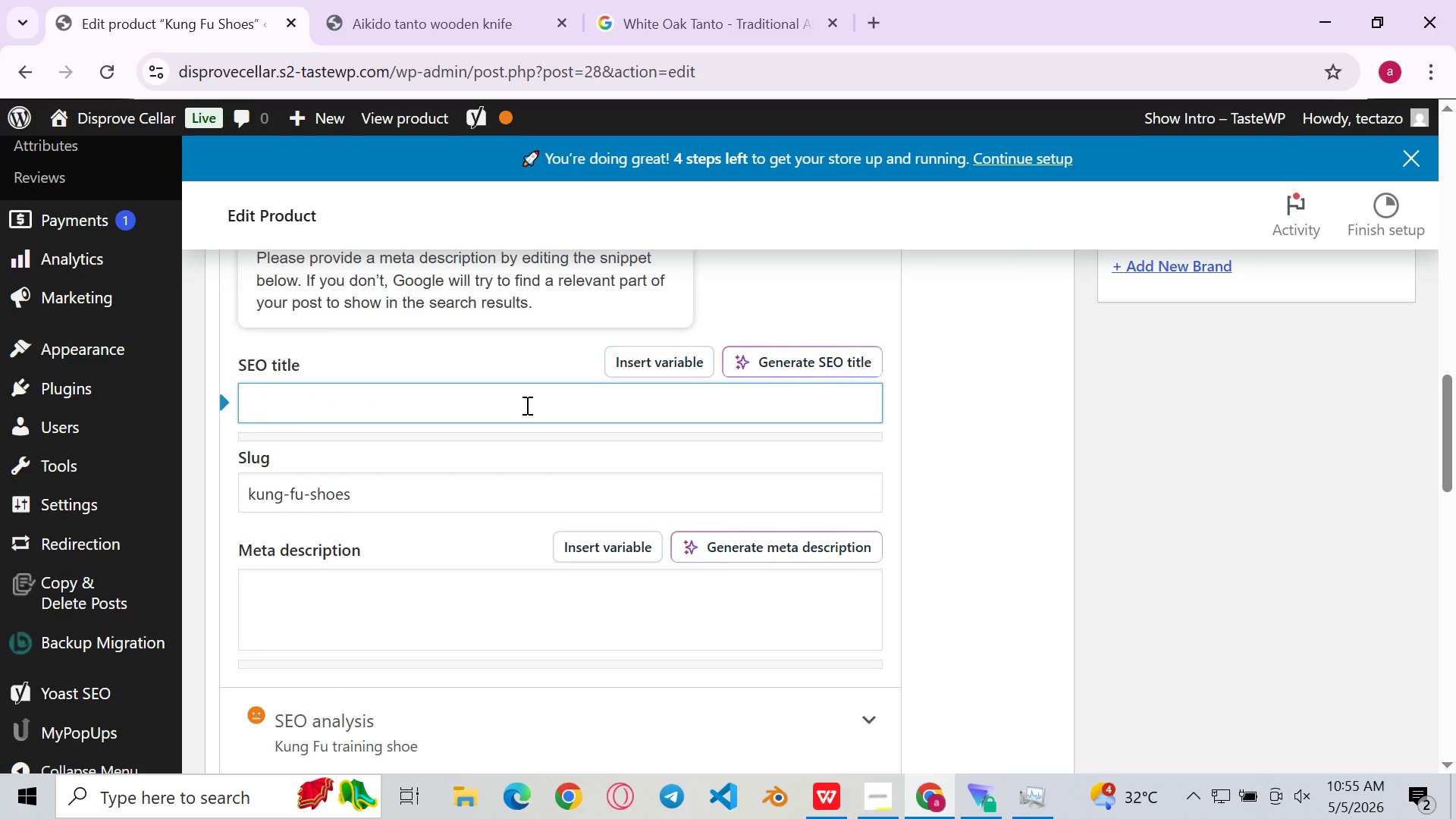 
key(Control+V)
 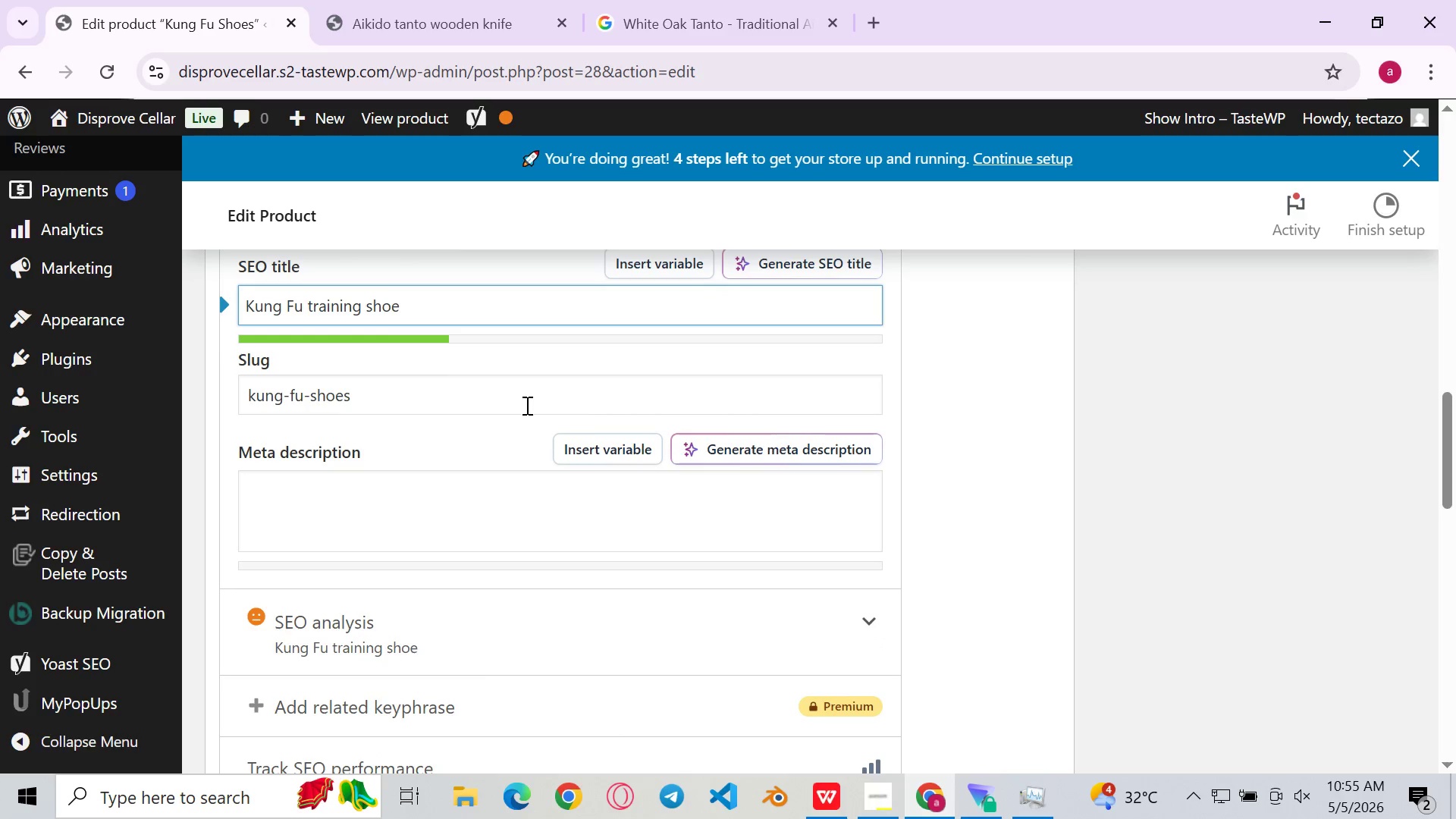 
left_click([460, 378])
 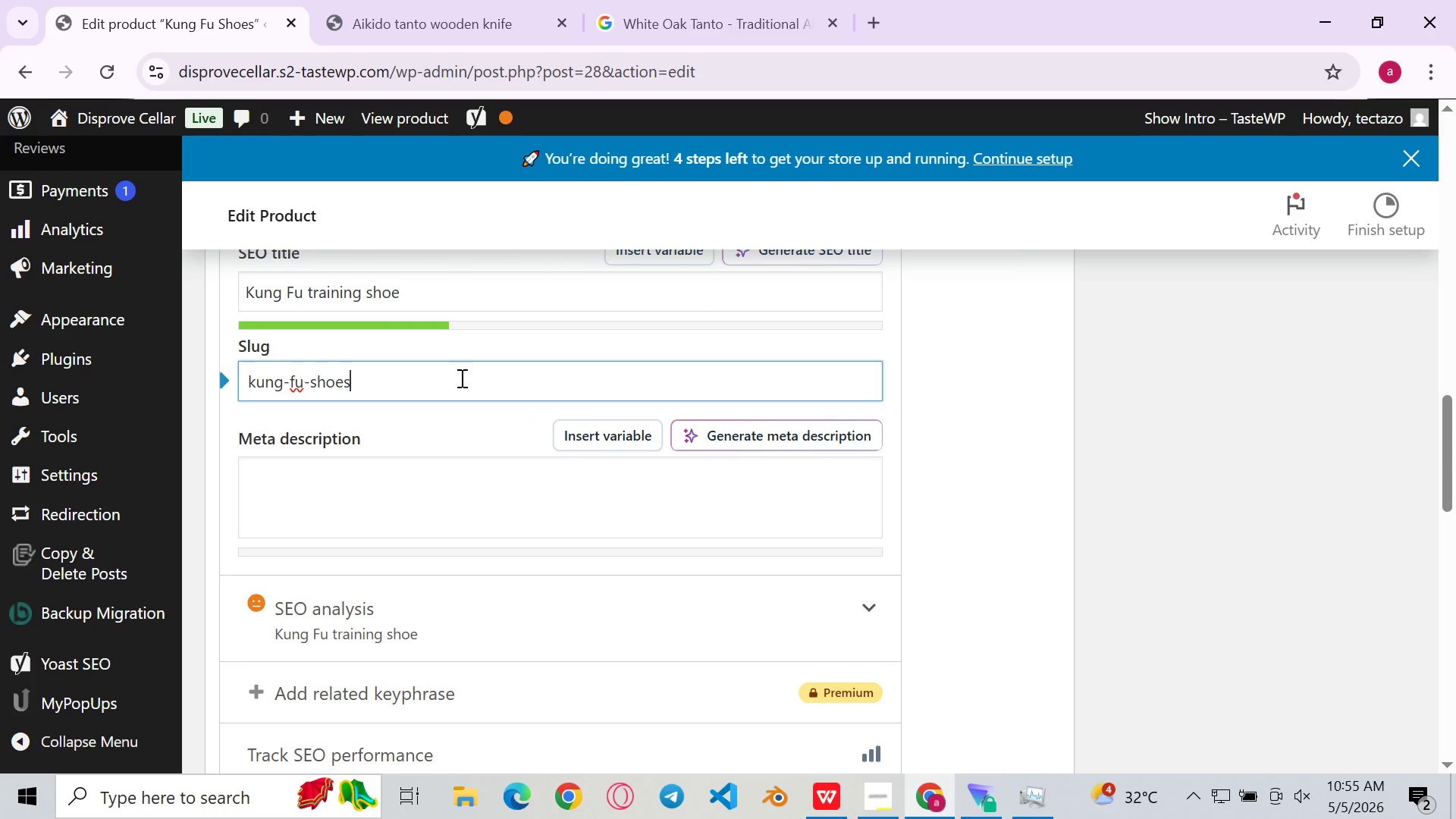 
hold_key(key=ControlLeft, duration=0.45)
 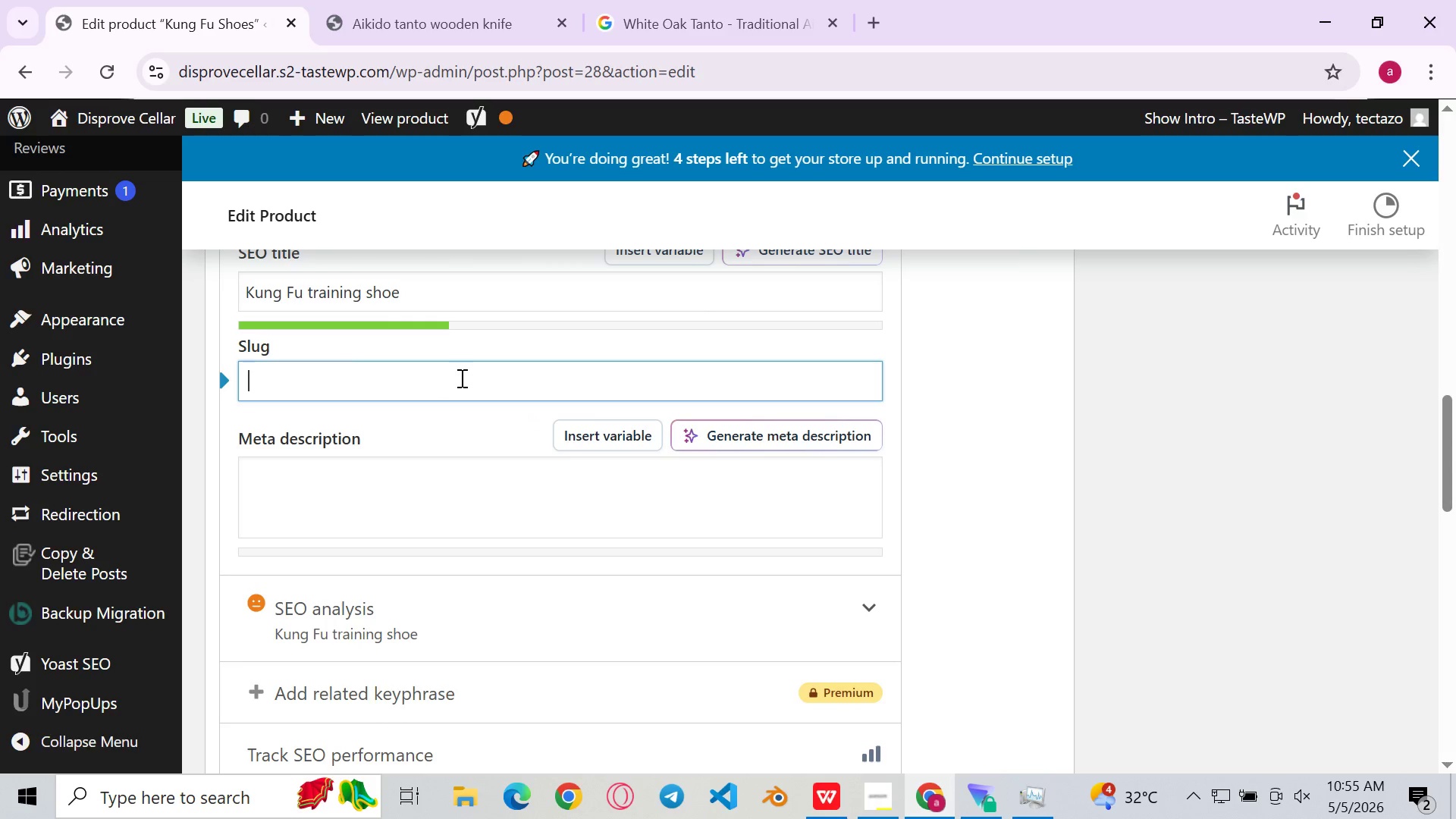 
key(A)
 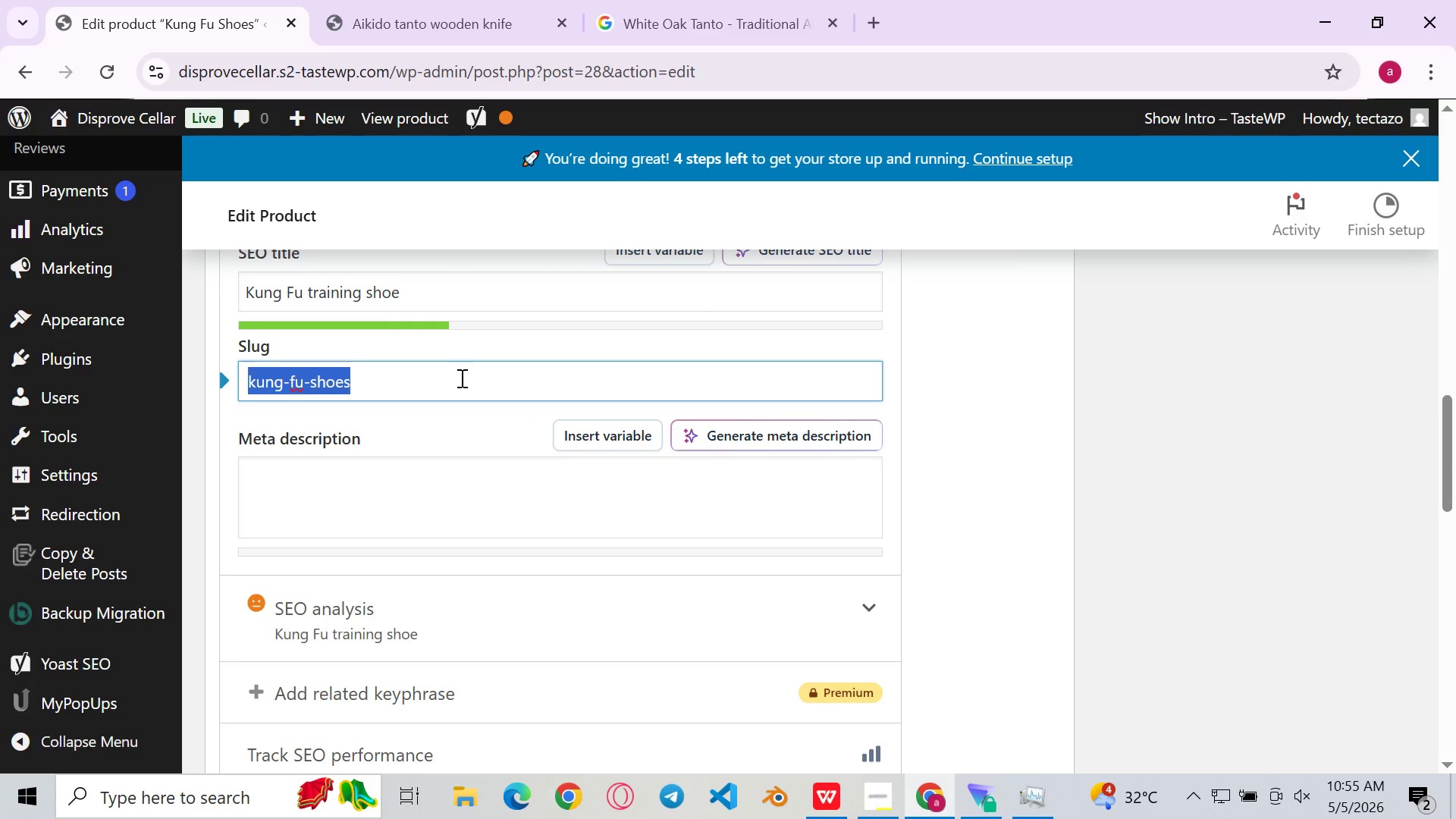 
key(Backspace)
 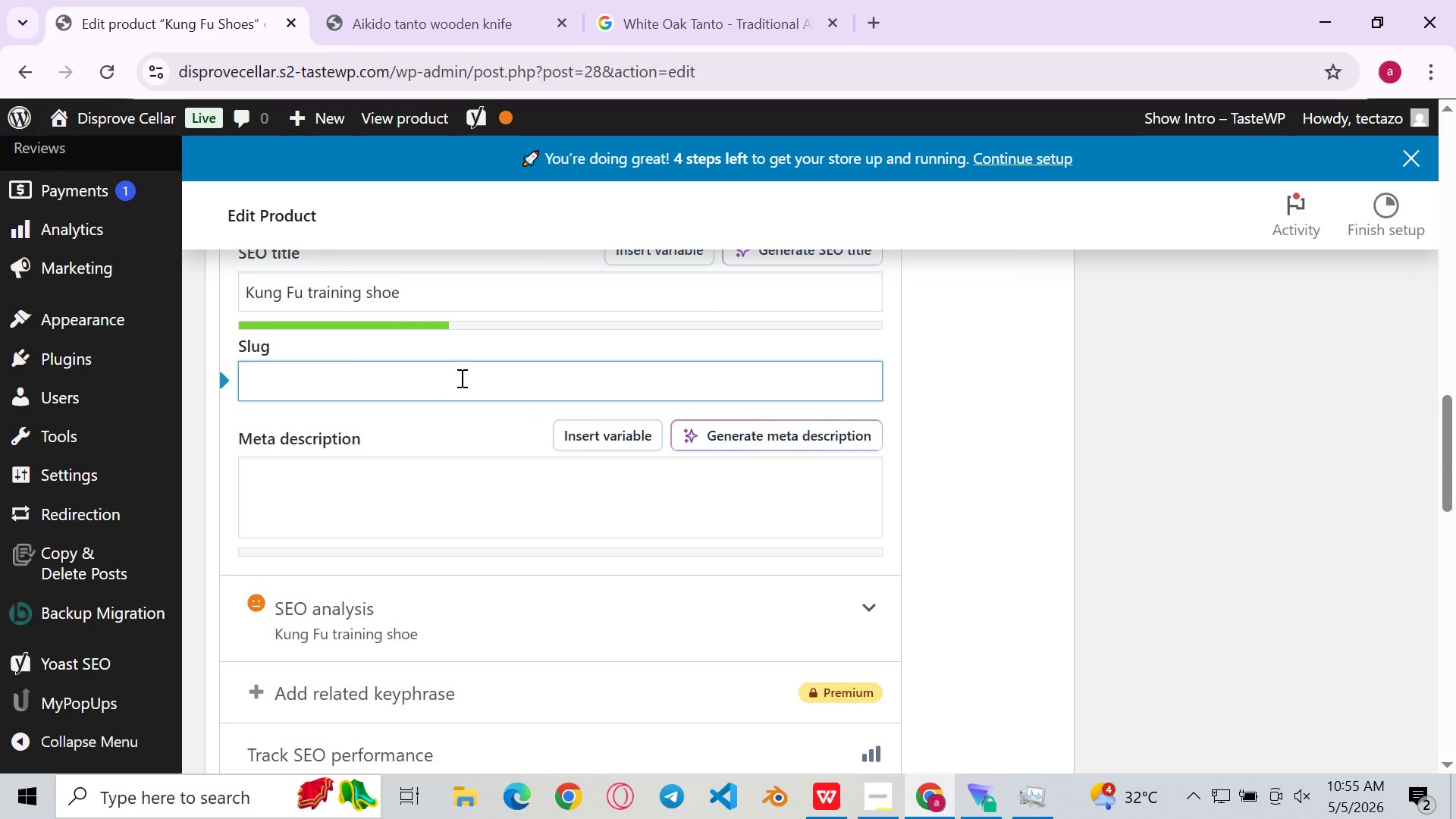 
hold_key(key=ControlLeft, duration=0.41)
 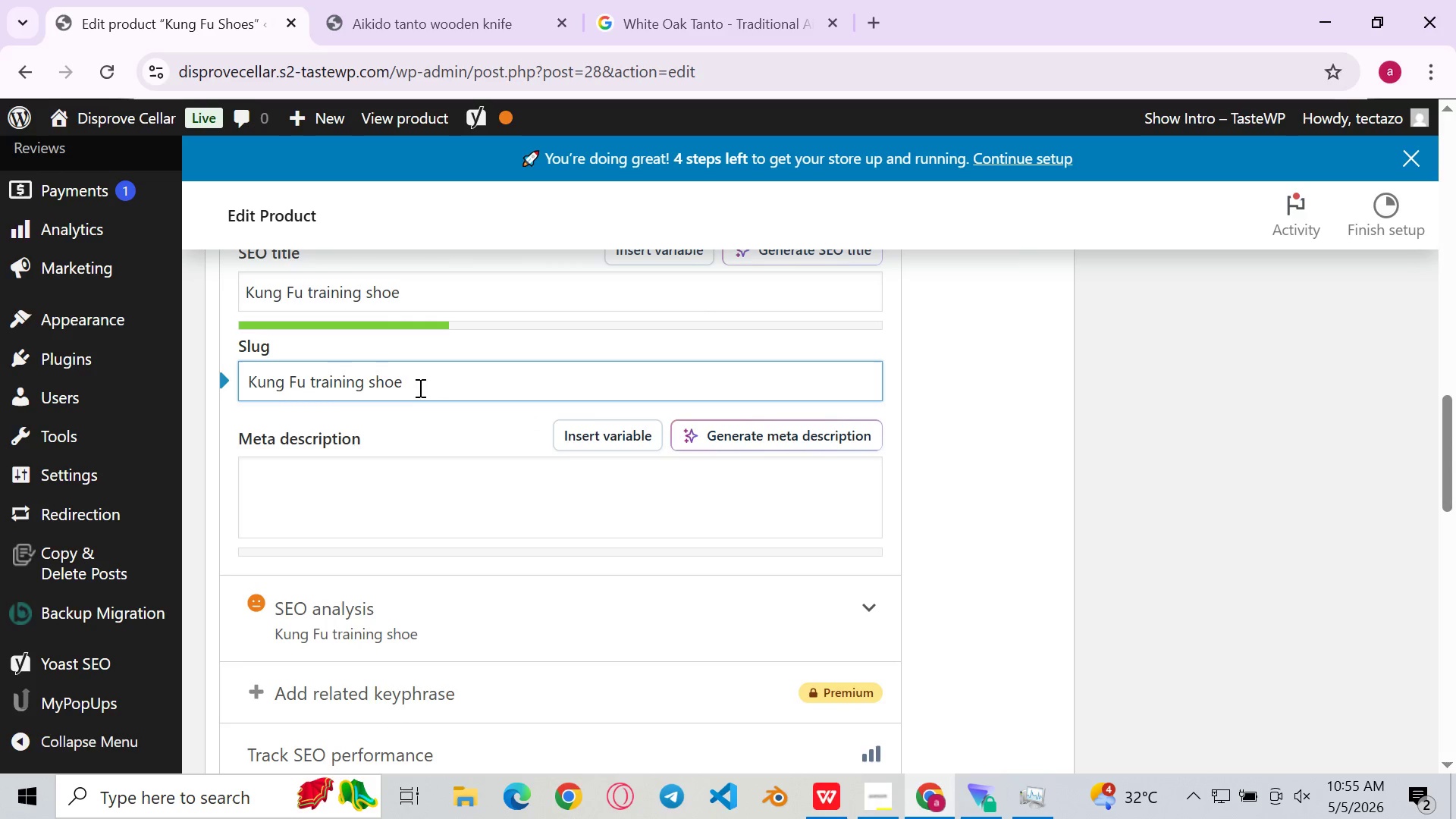 
key(V)
 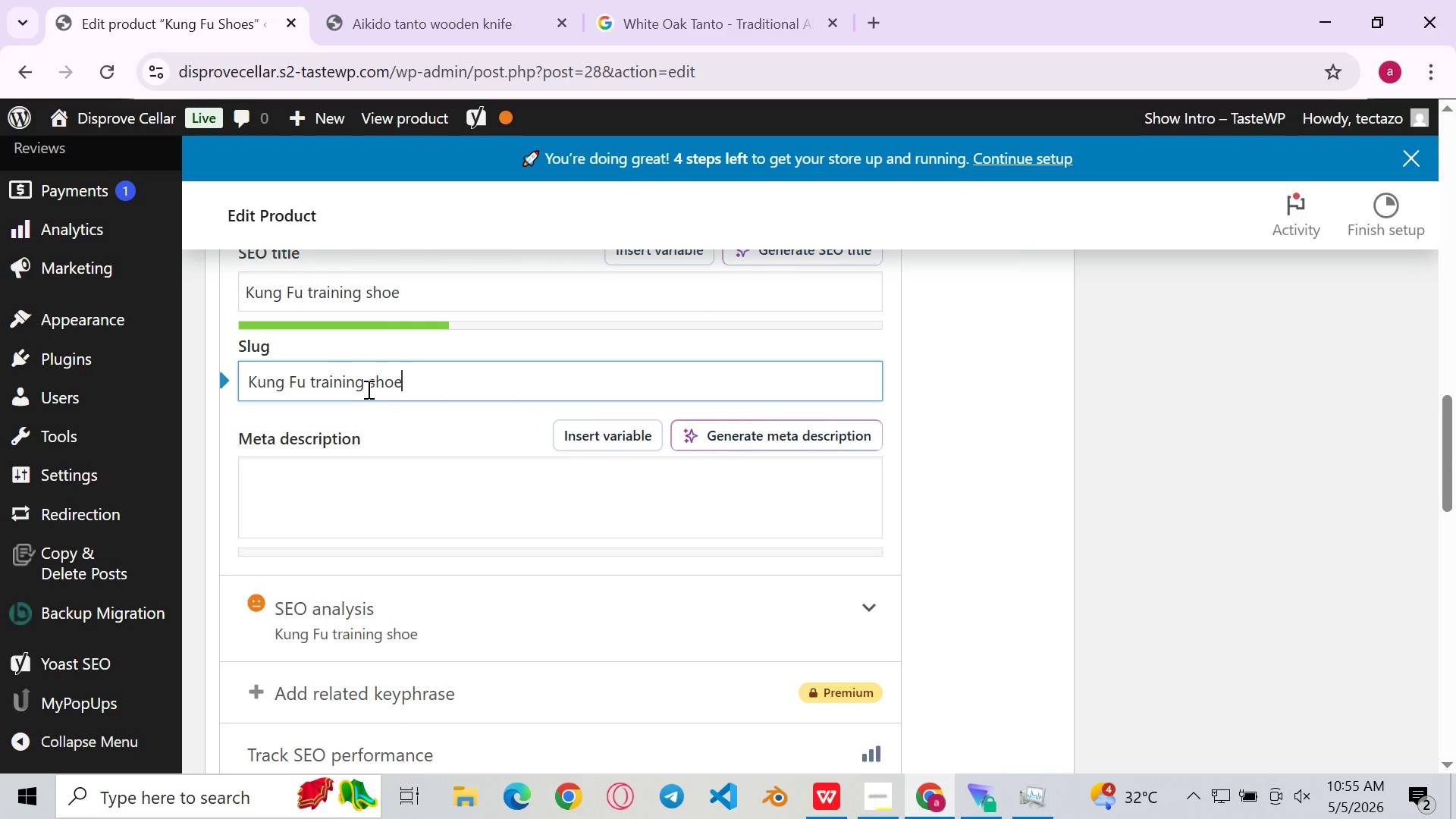 
left_click([371, 384])
 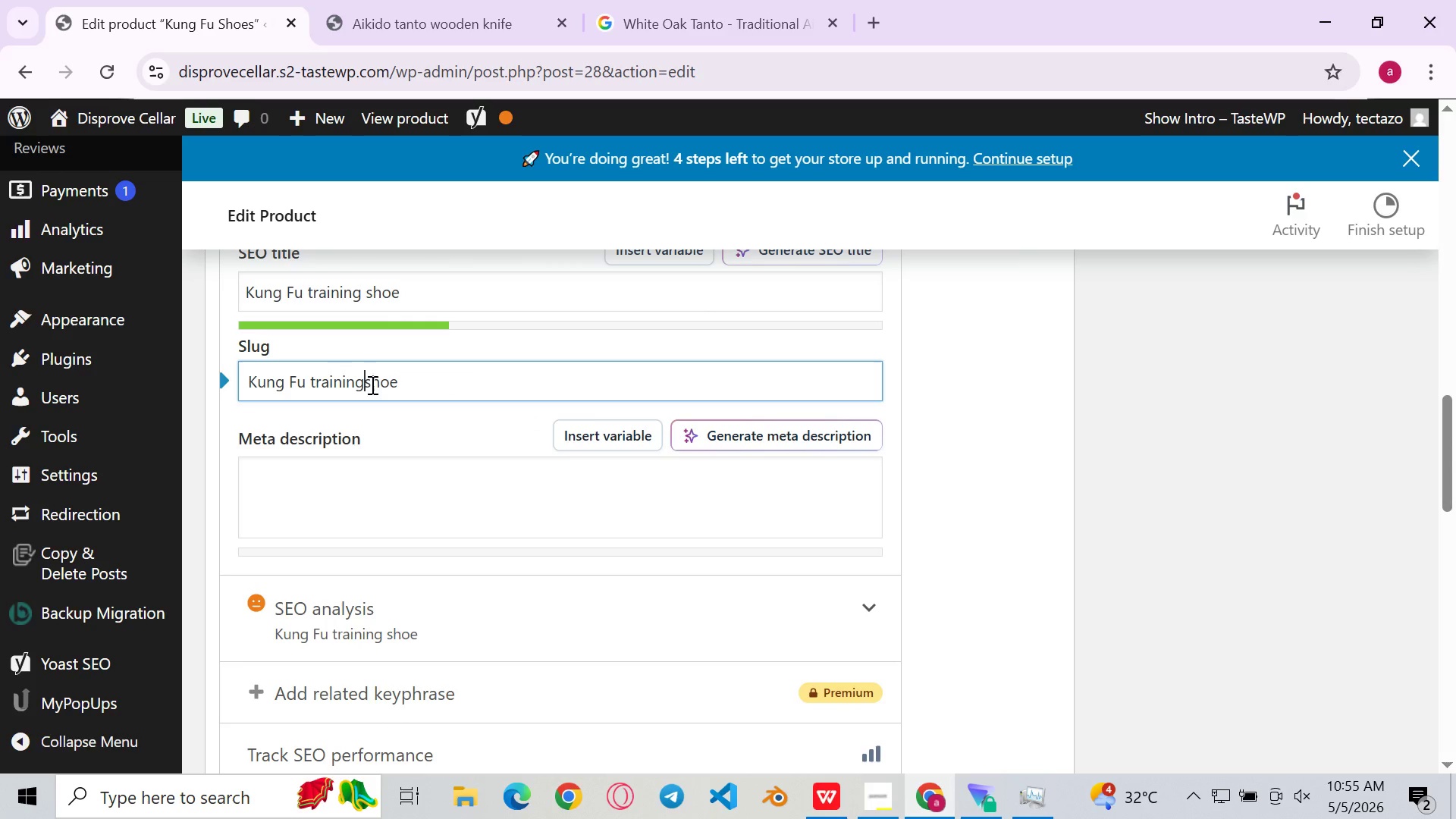 
key(Backspace)
 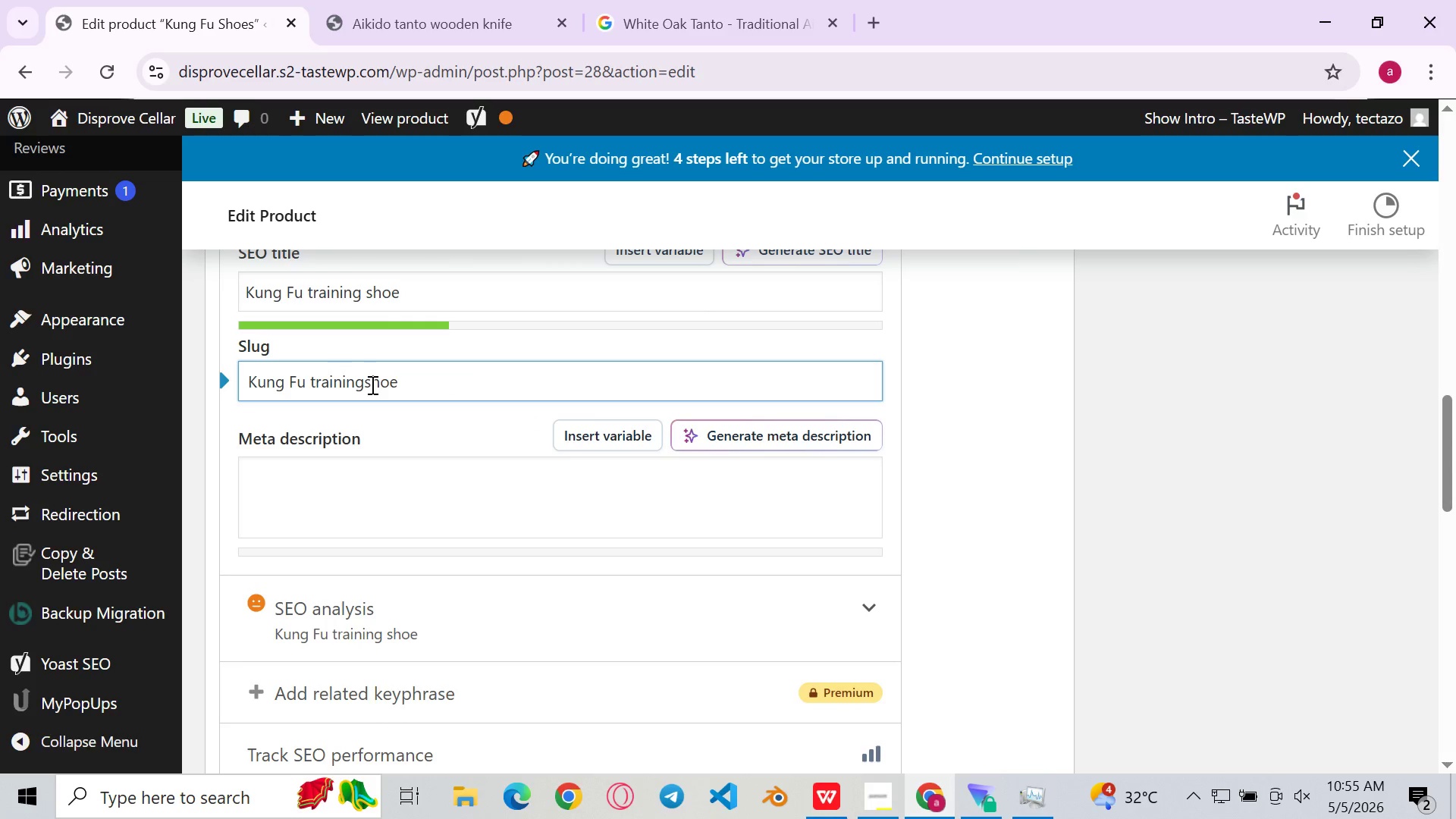 
key(Minus)
 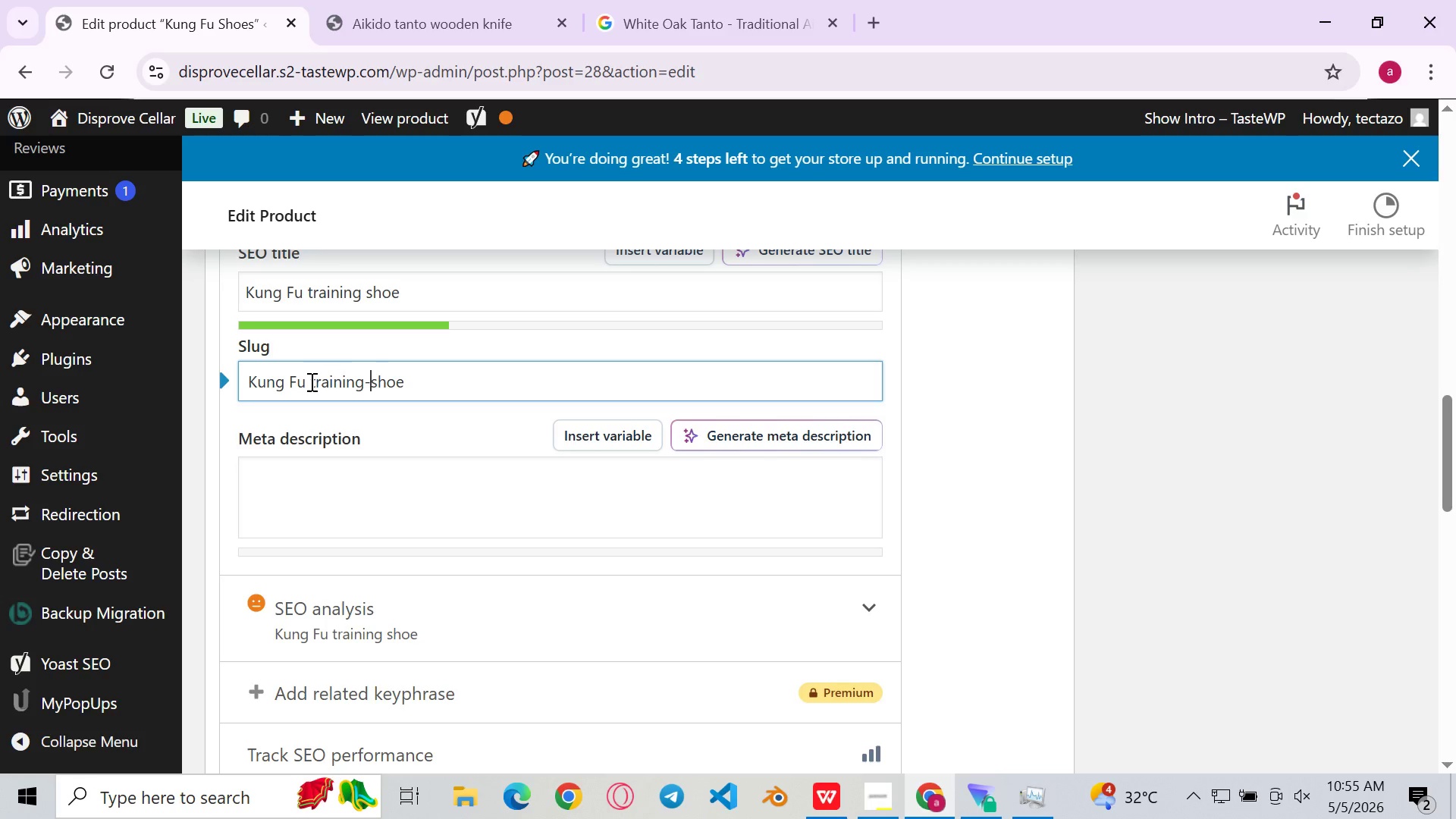 
left_click([310, 381])
 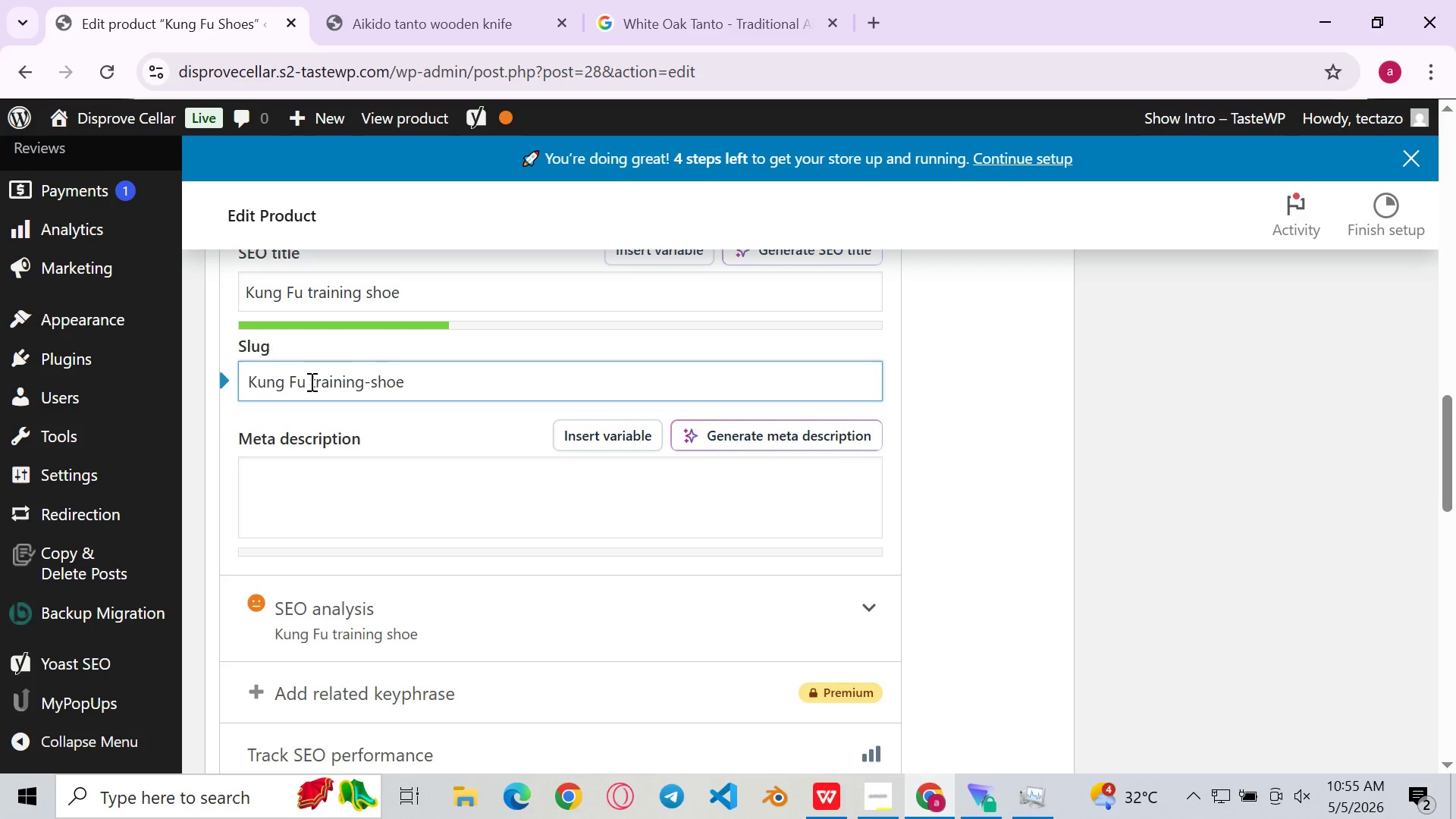 
key(Backspace)
 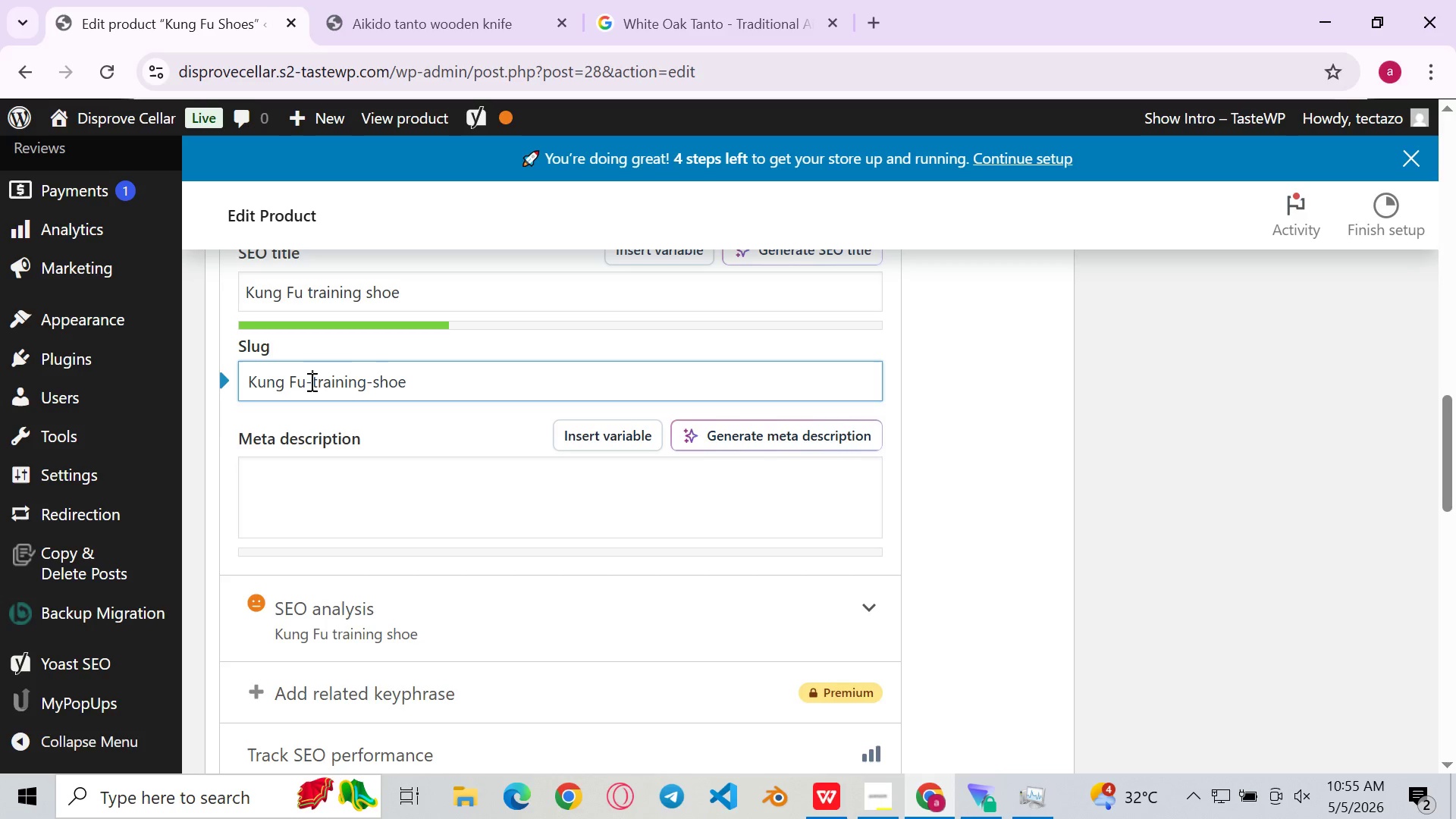 
key(Minus)
 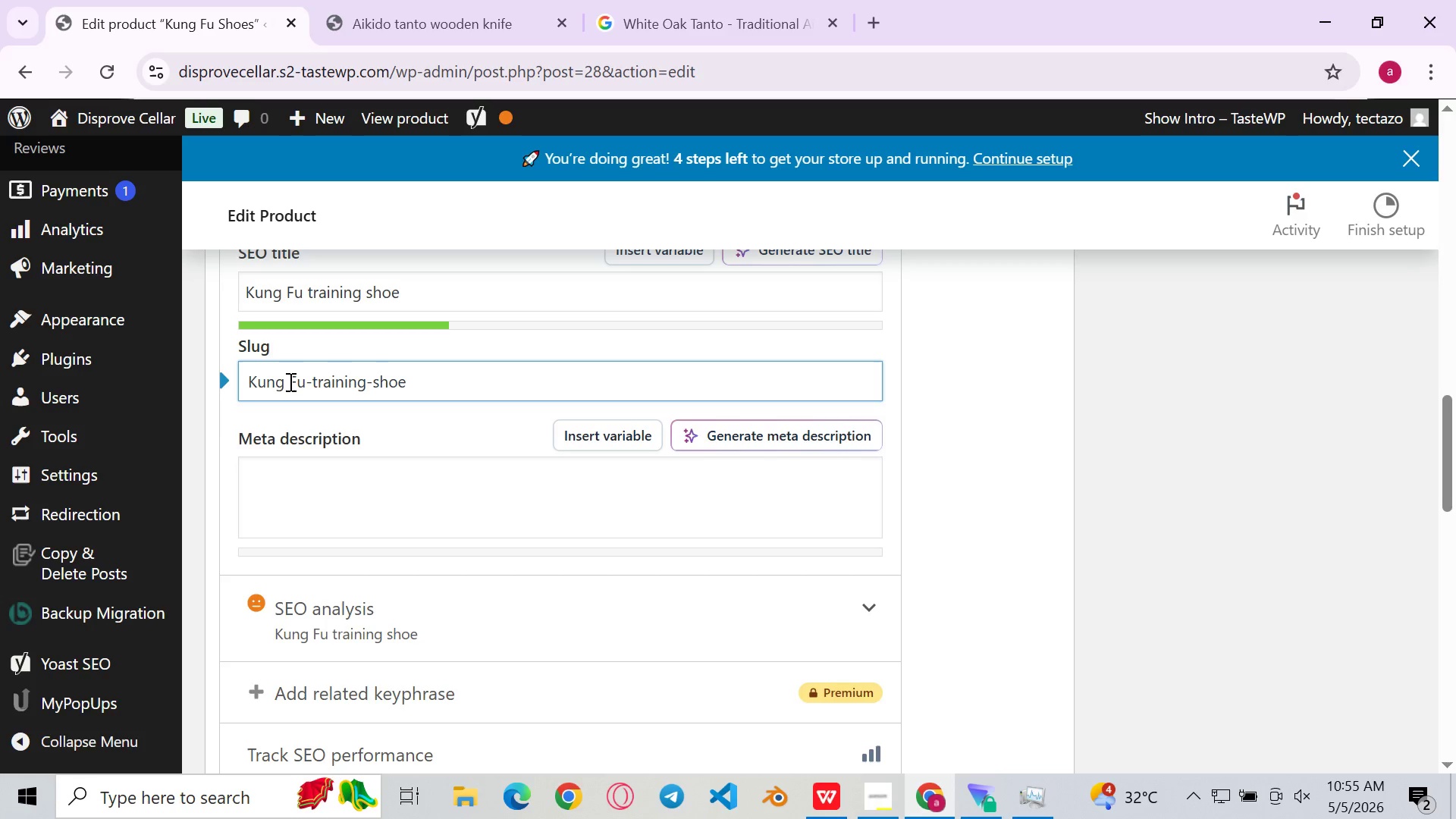 
left_click([289, 381])
 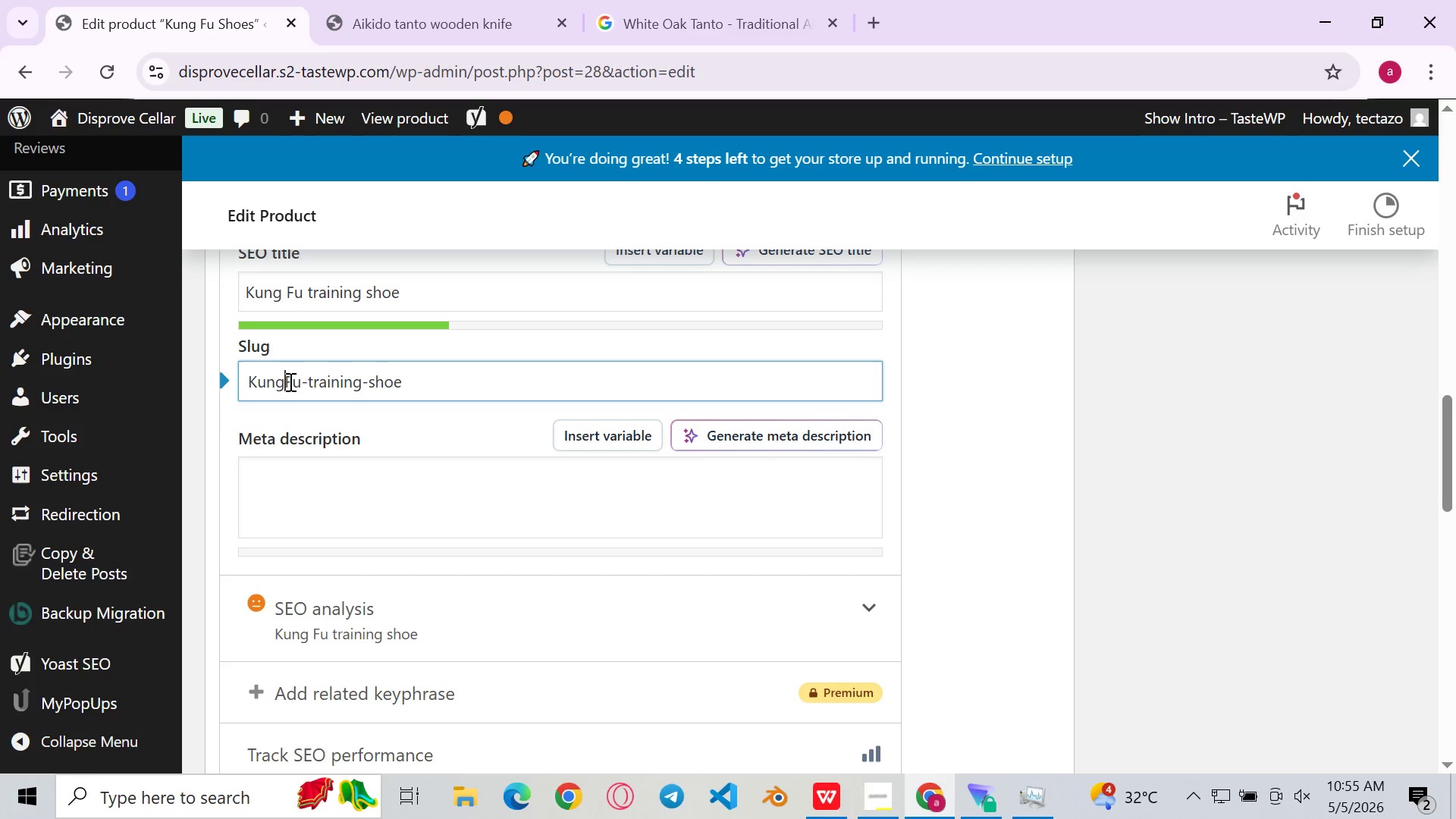 
key(Backspace)
 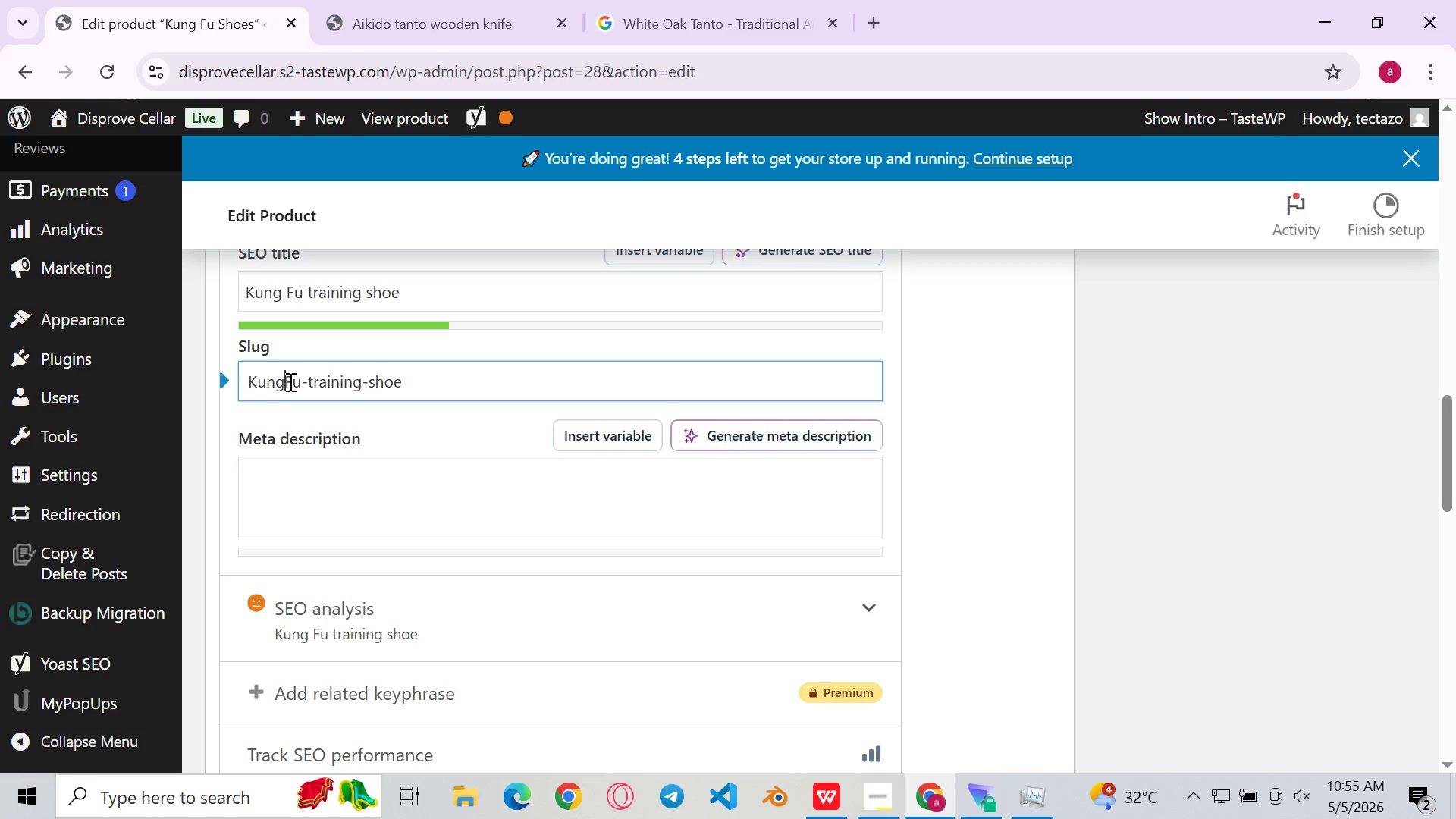 
key(Minus)
 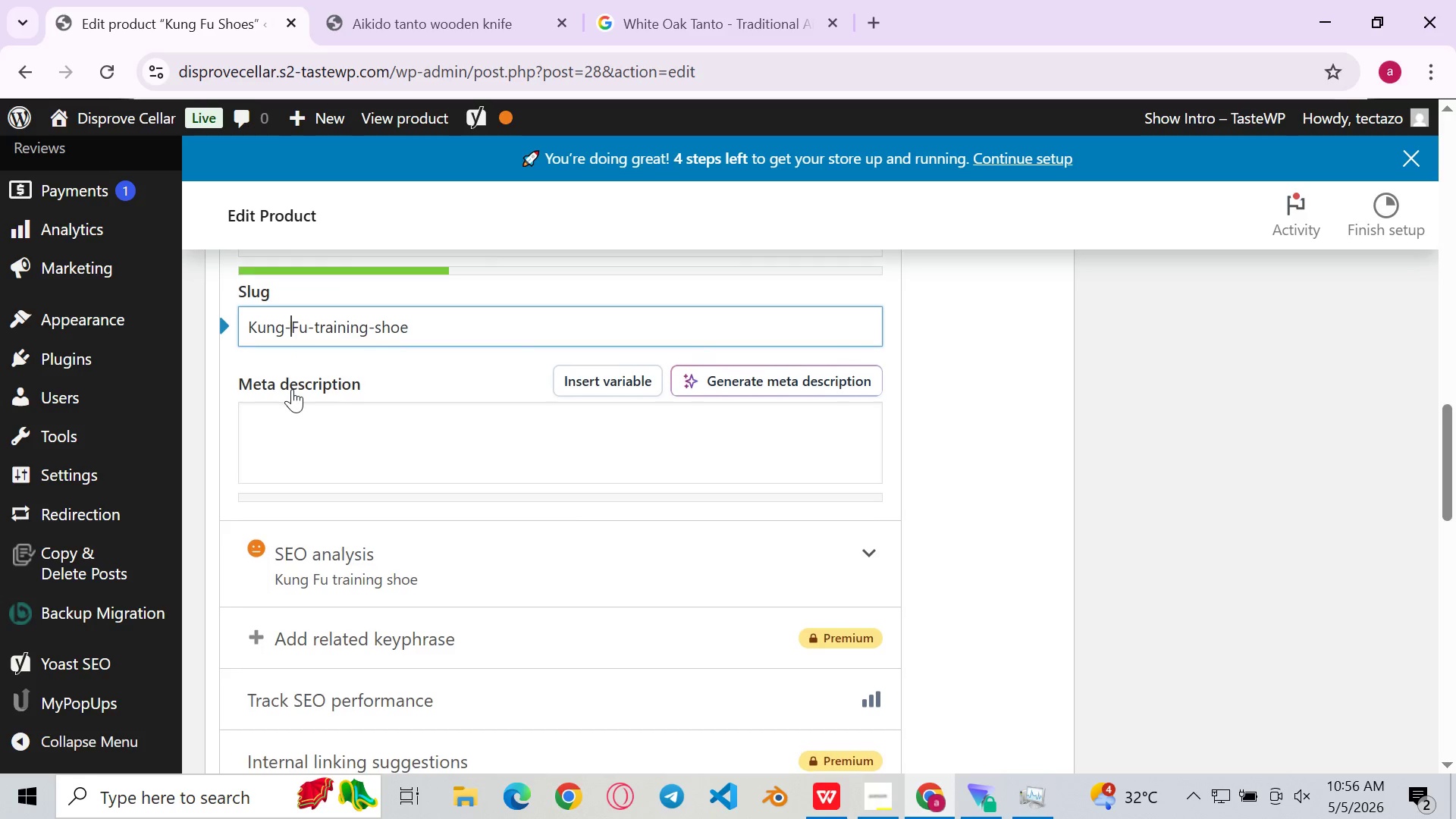 
left_click([350, 431])
 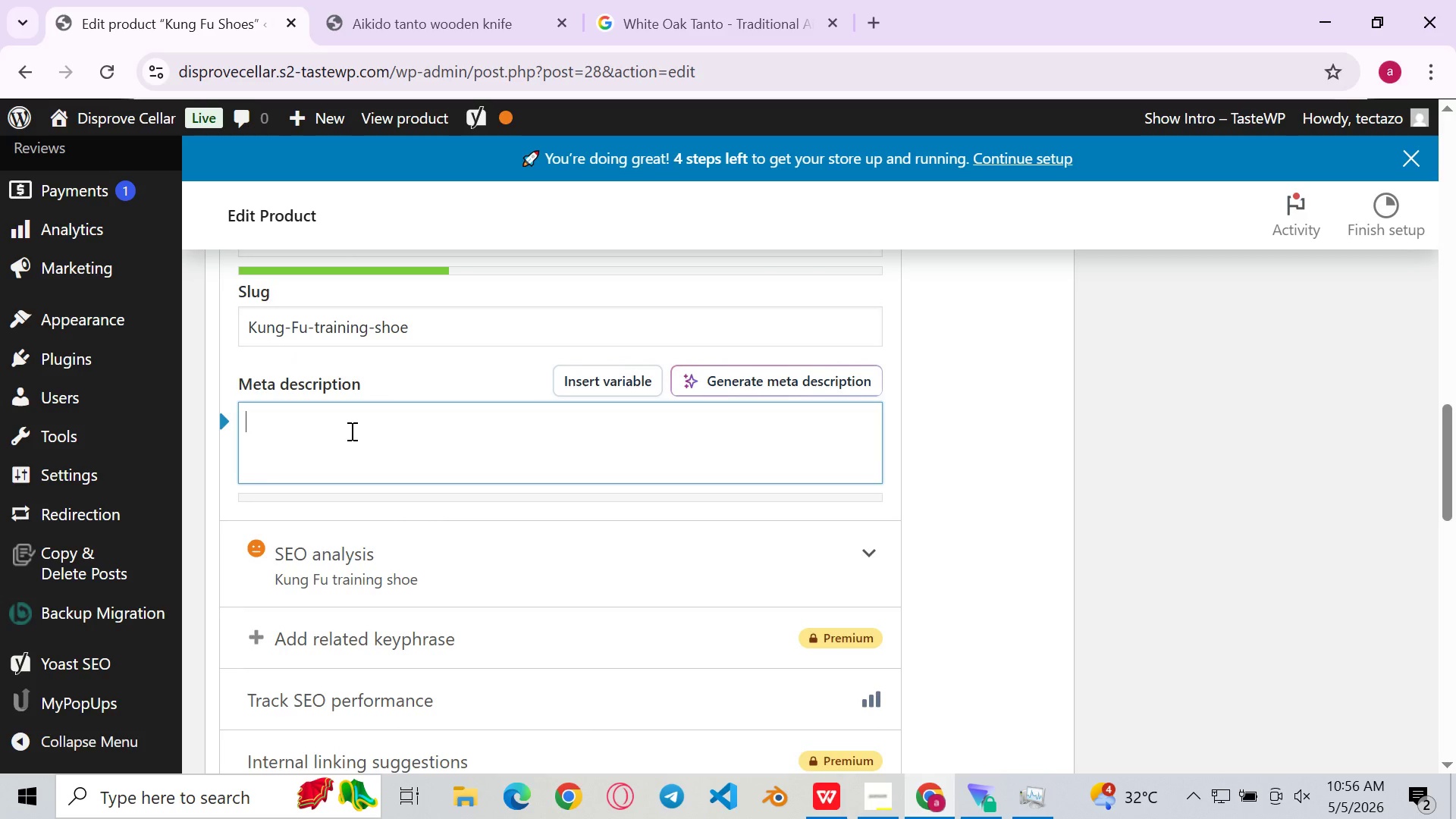 
type(Trditiona)
 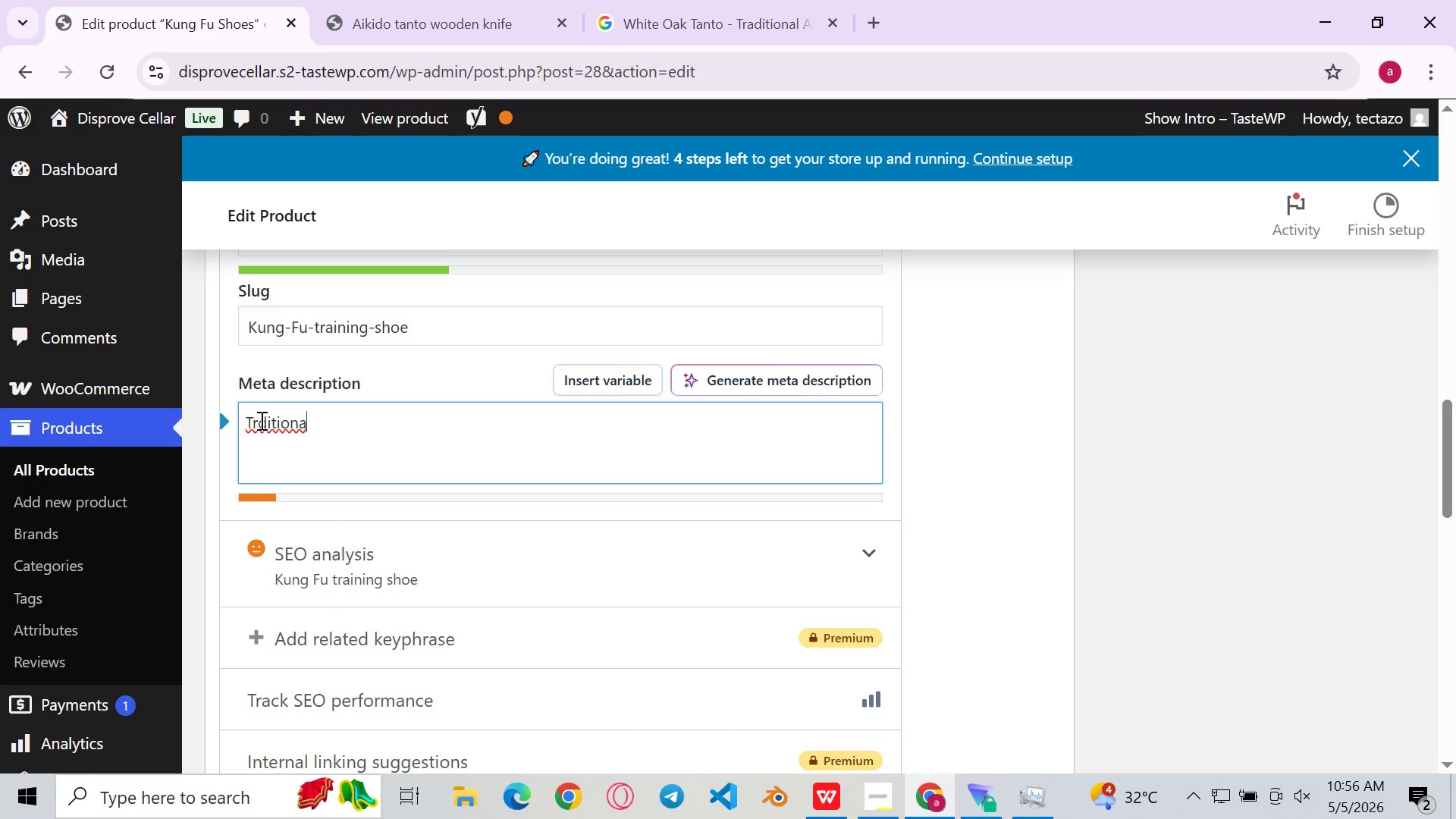 
left_click([253, 420])
 